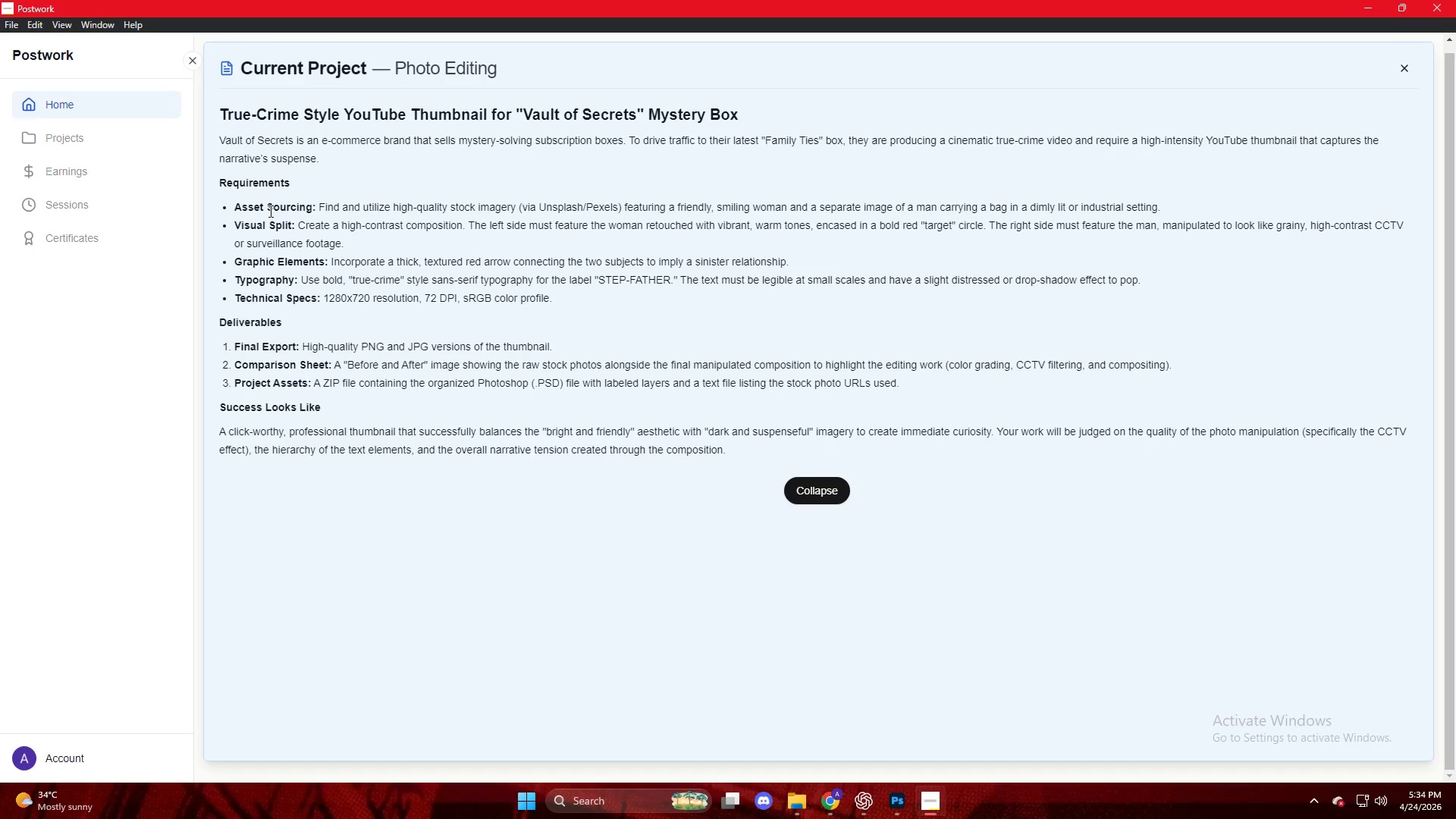 
wait(25.64)
 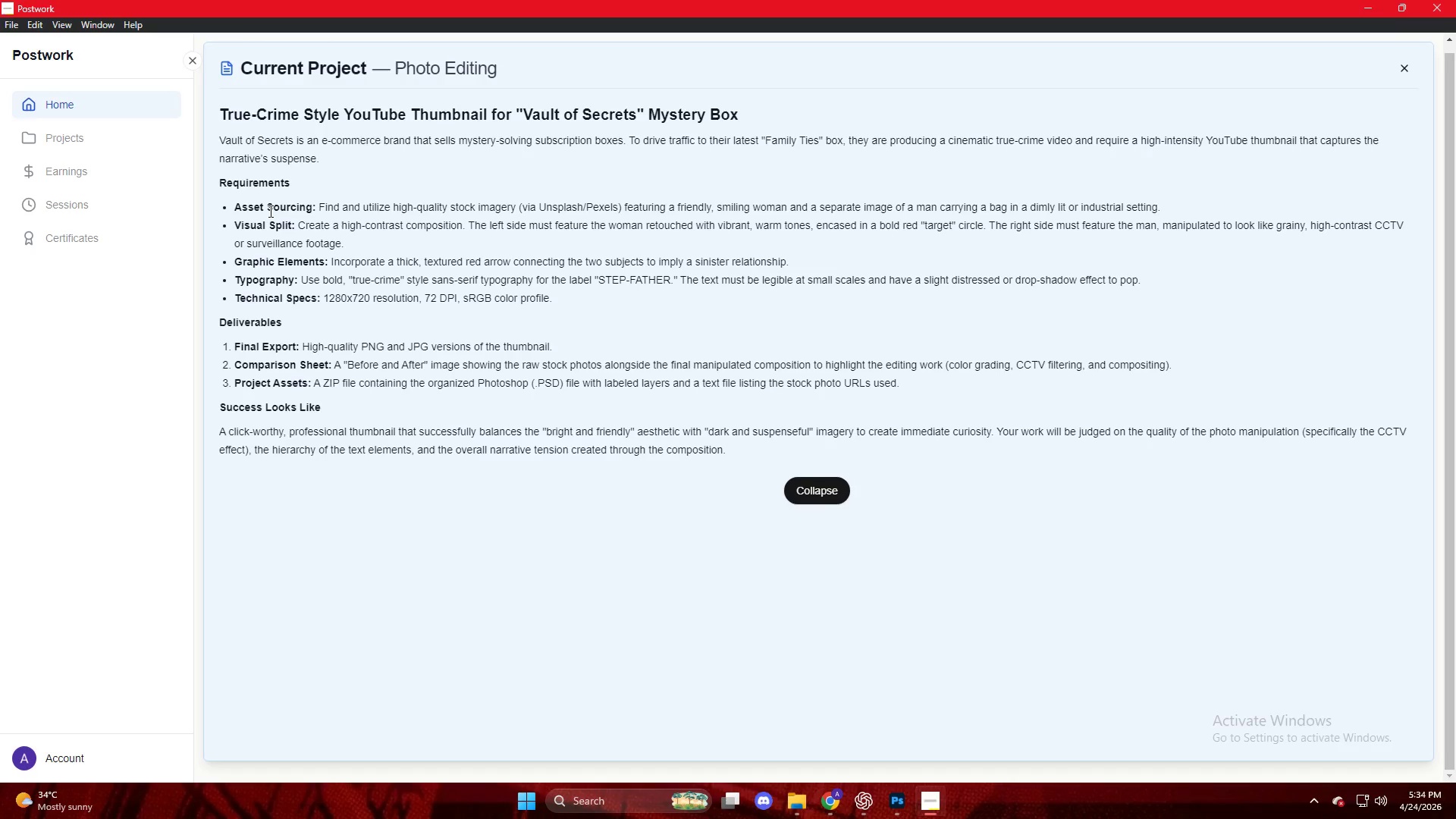 
type(cctv tex)
 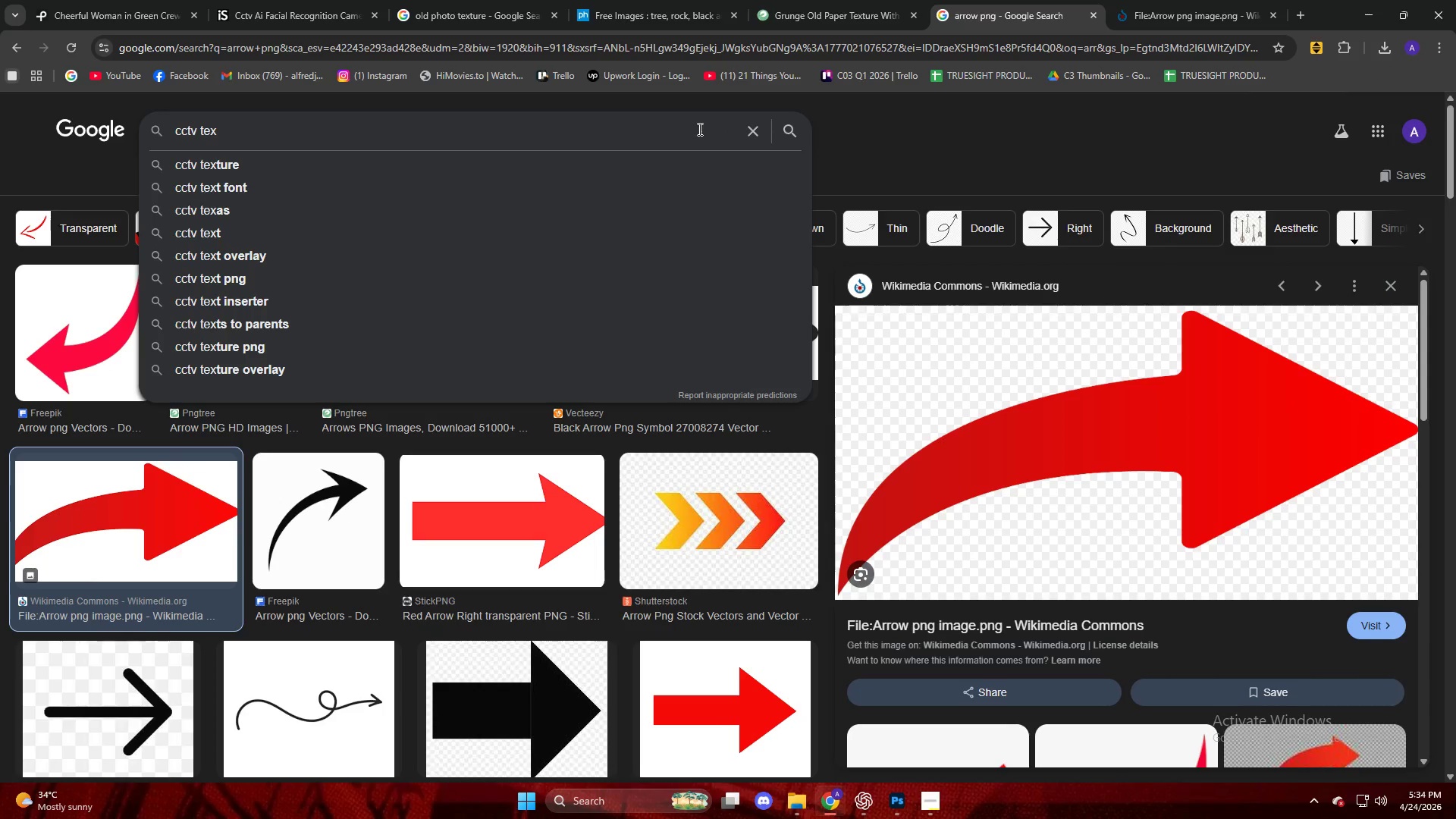 
key(ArrowDown)
 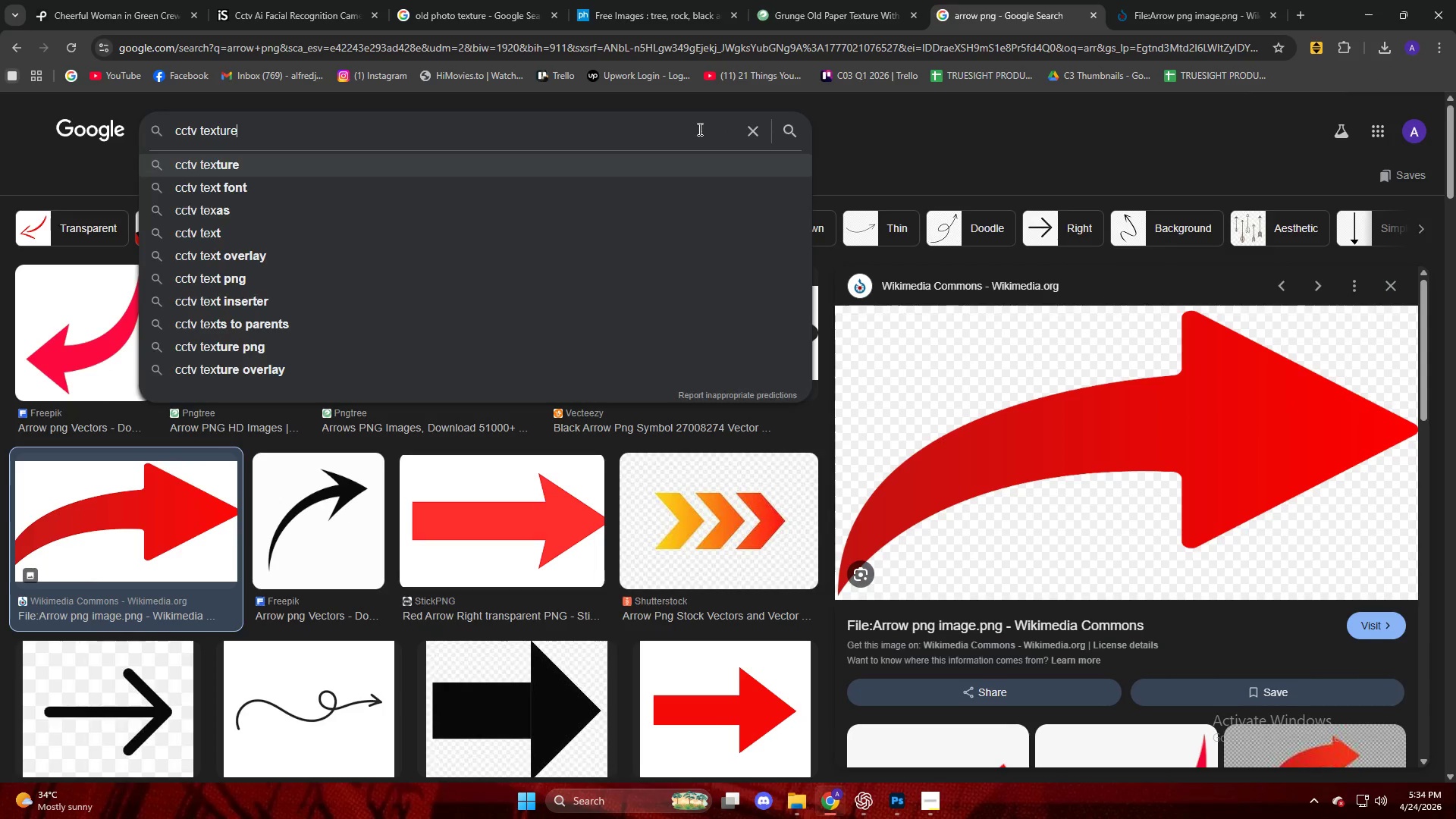 
key(Enter)
 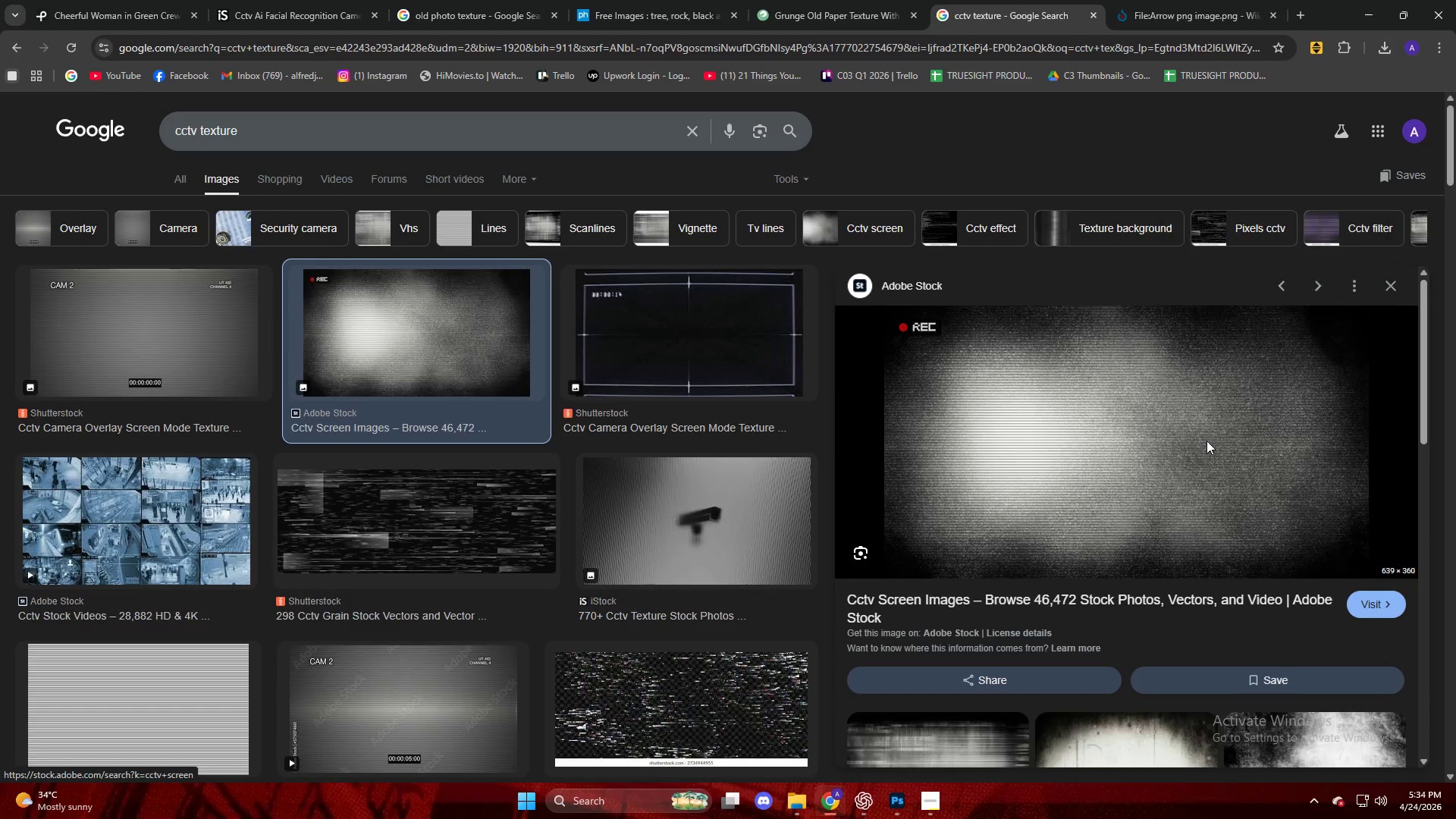 
wait(6.38)
 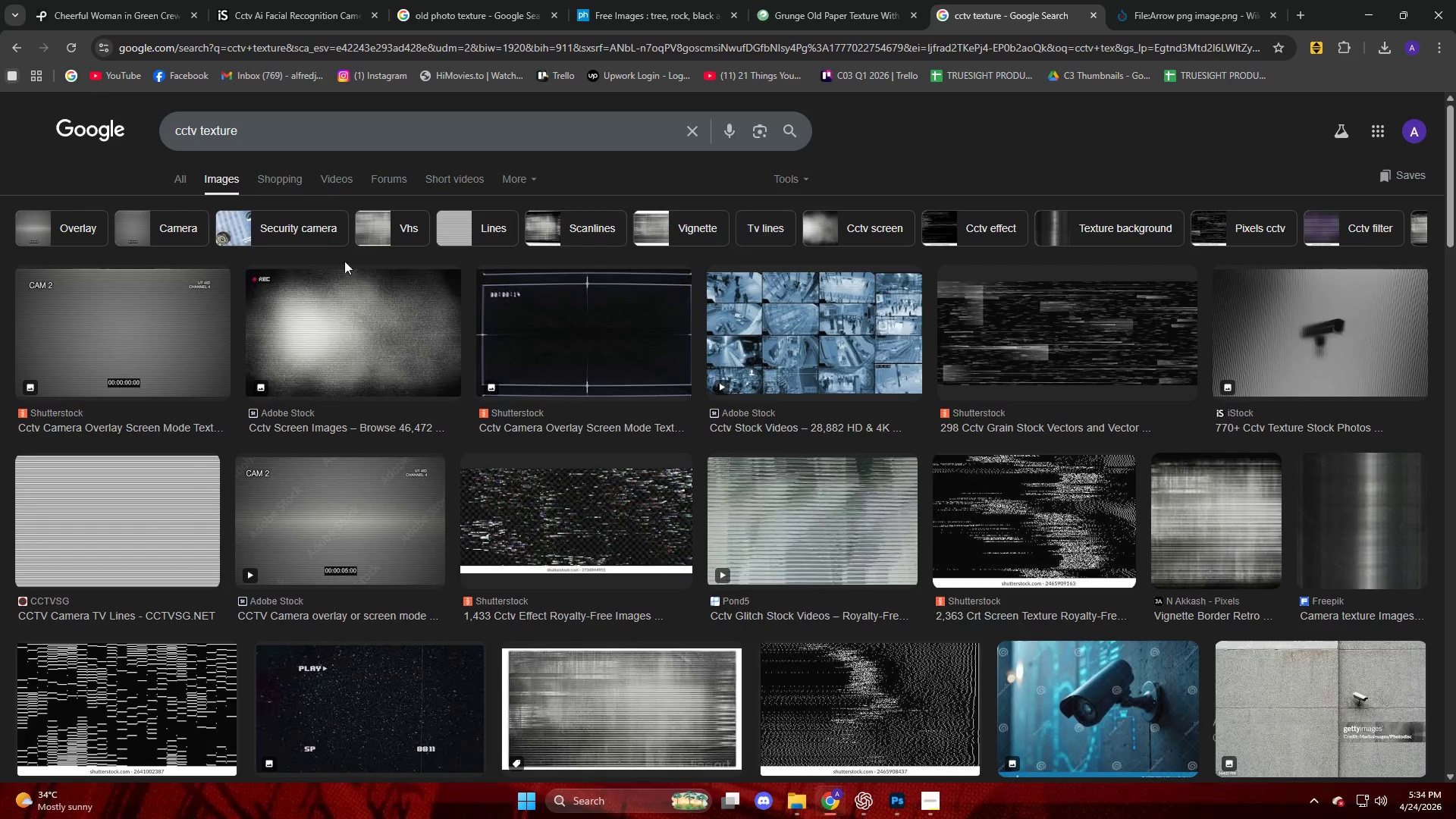 
hold_key(key=AltLeft, duration=0.31)
 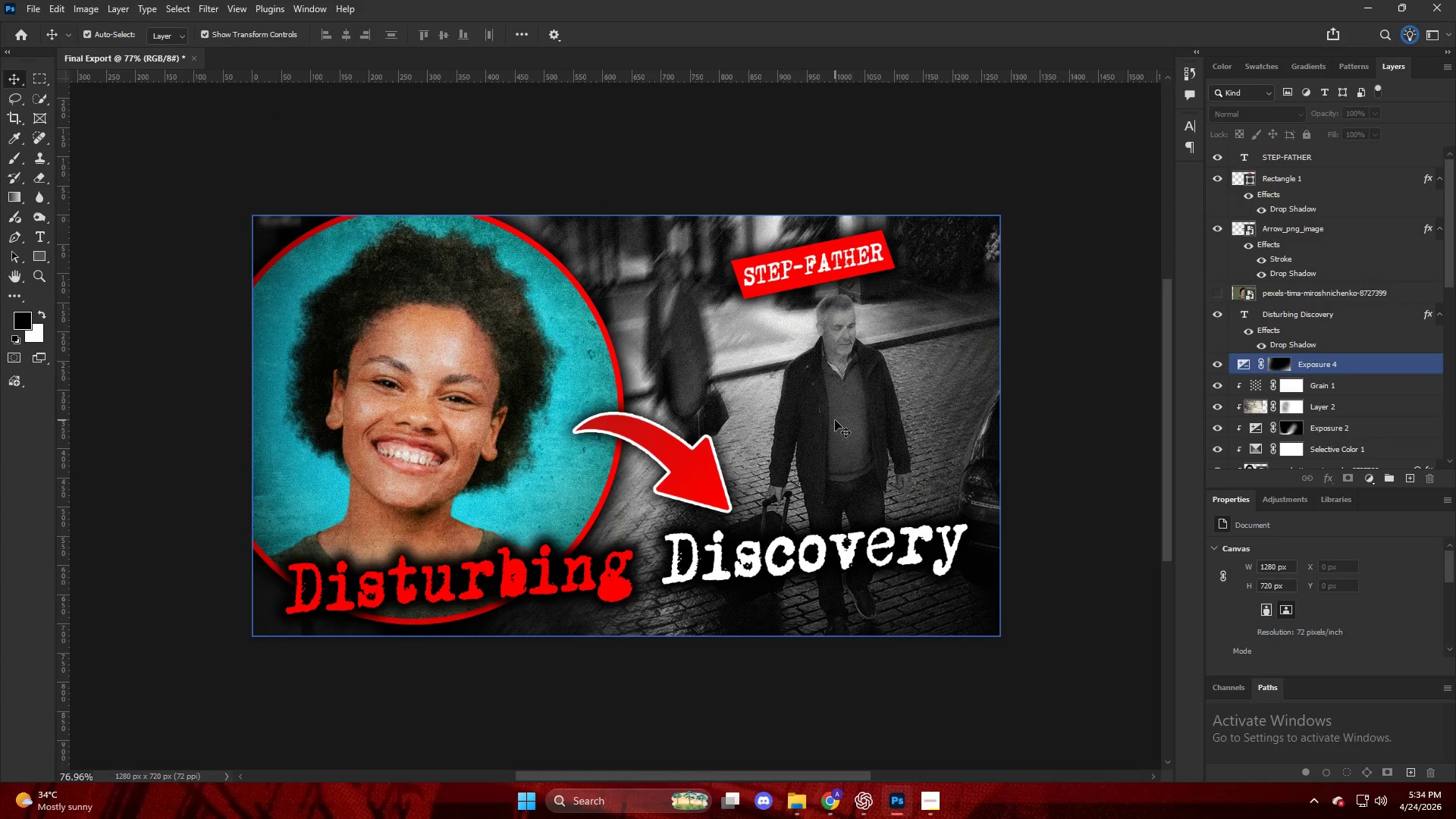 
key(V)
 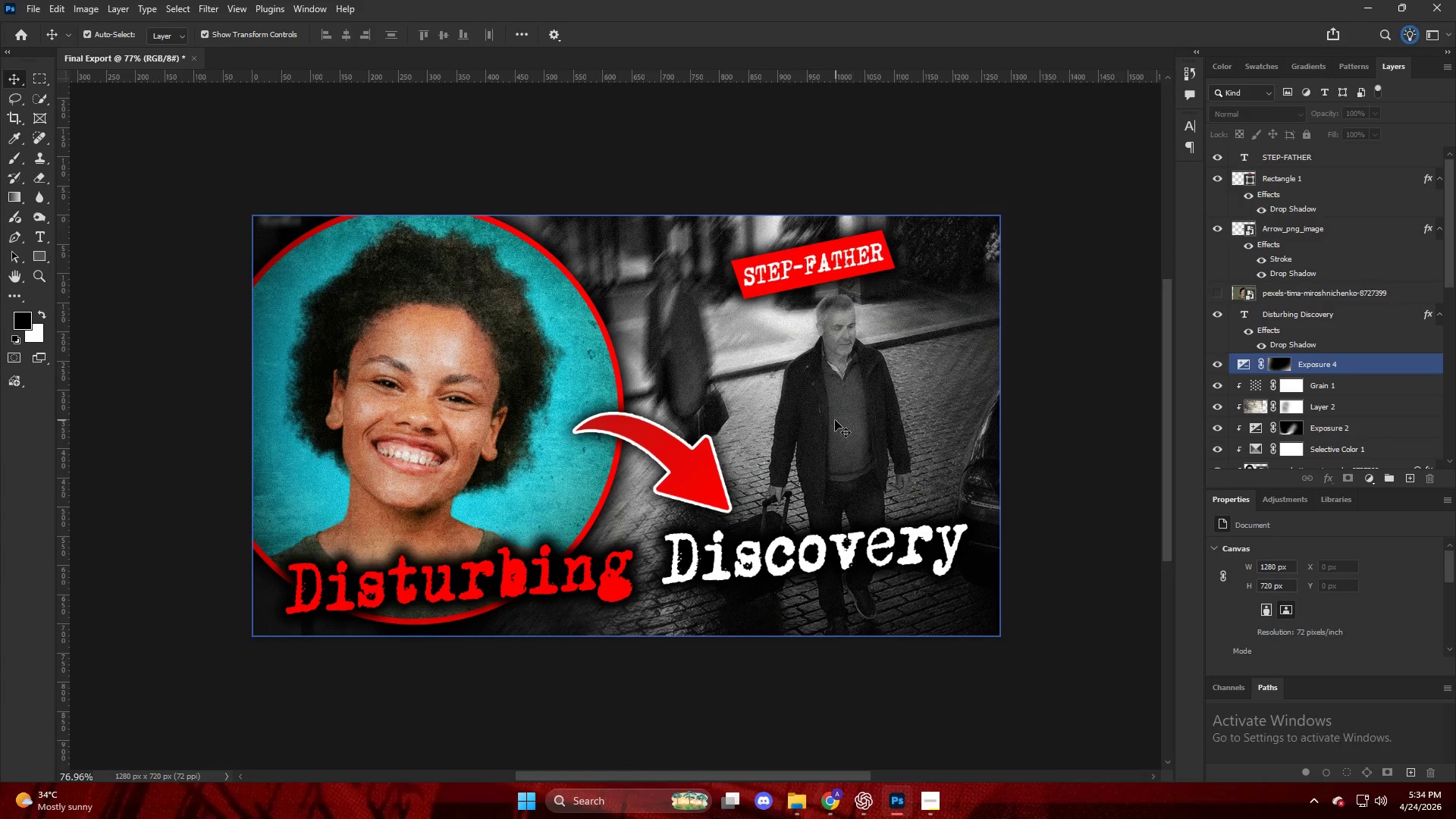 
left_click([835, 420])
 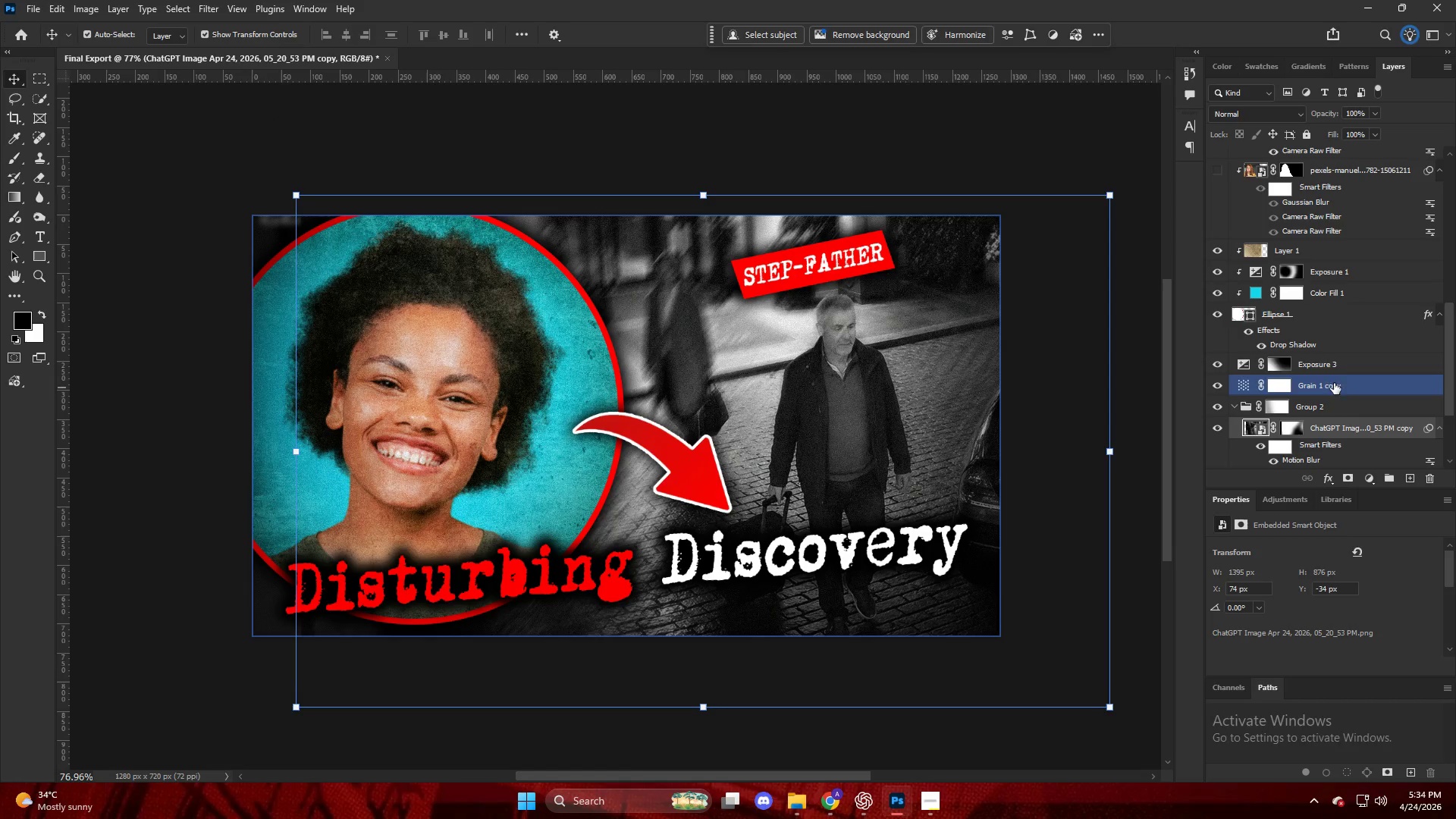 
scroll: coordinate [879, 515], scroll_direction: down, amount: 8.0
 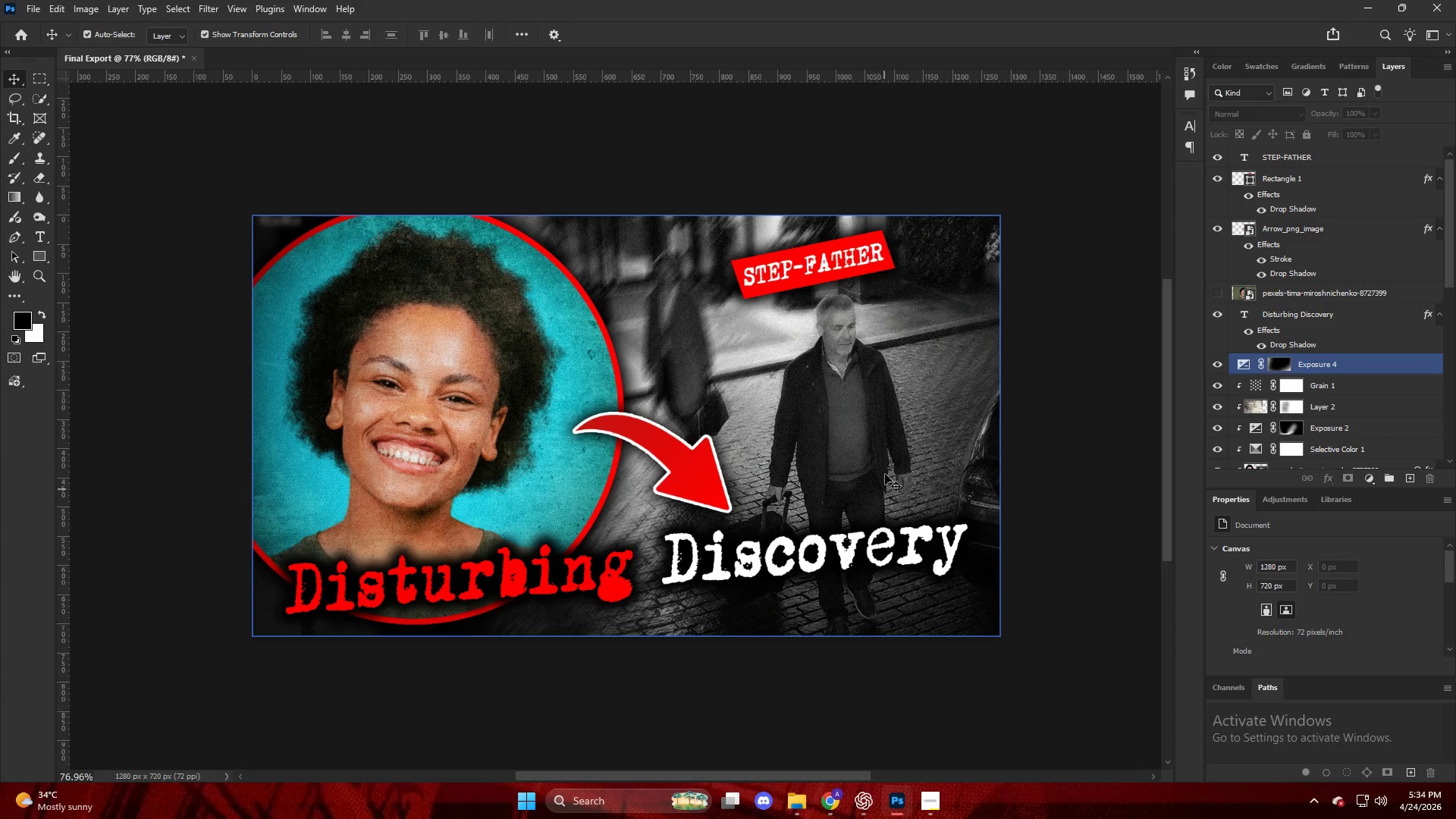 
left_click([1331, 360])
 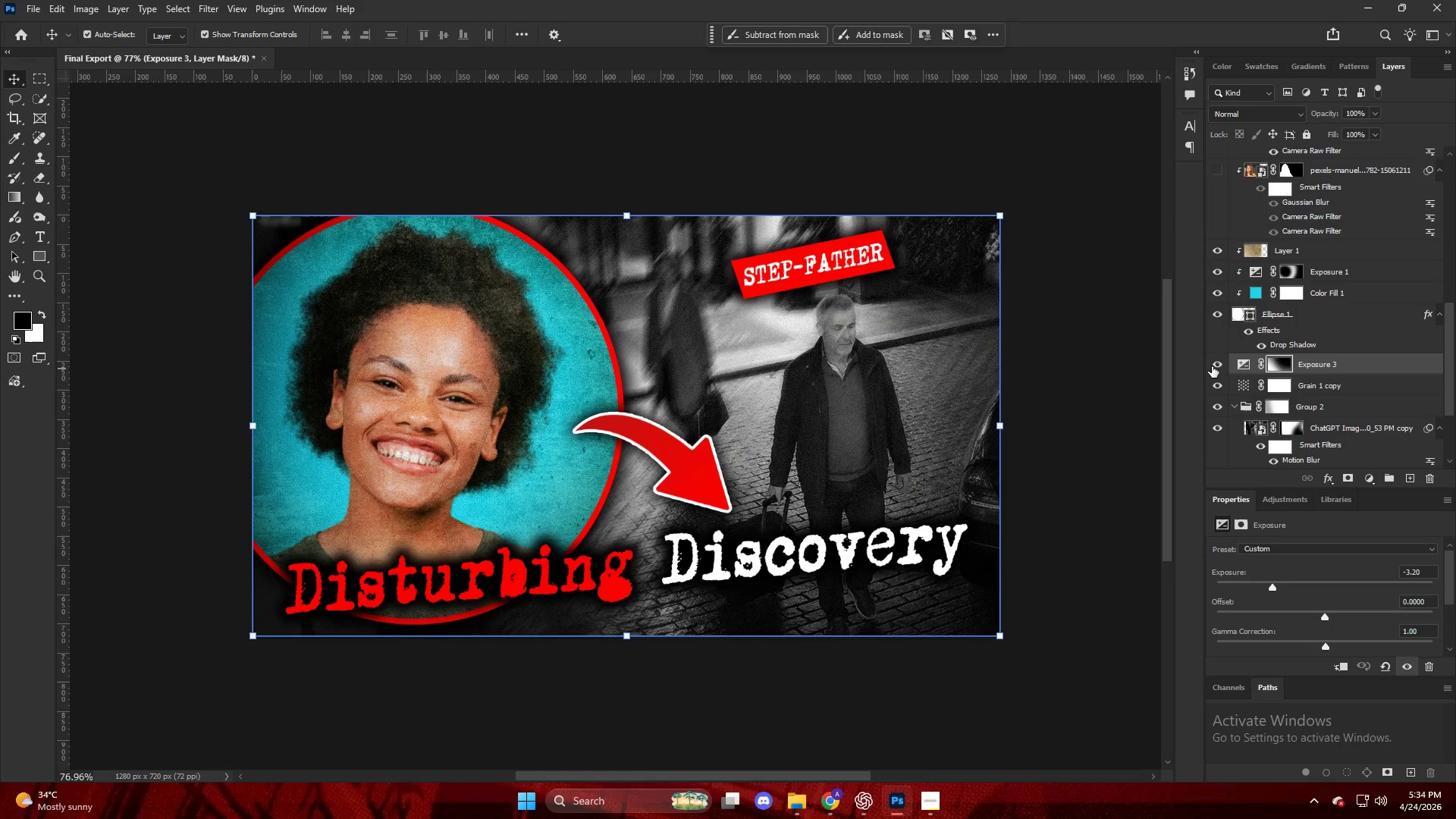 
double_click([1213, 364])
 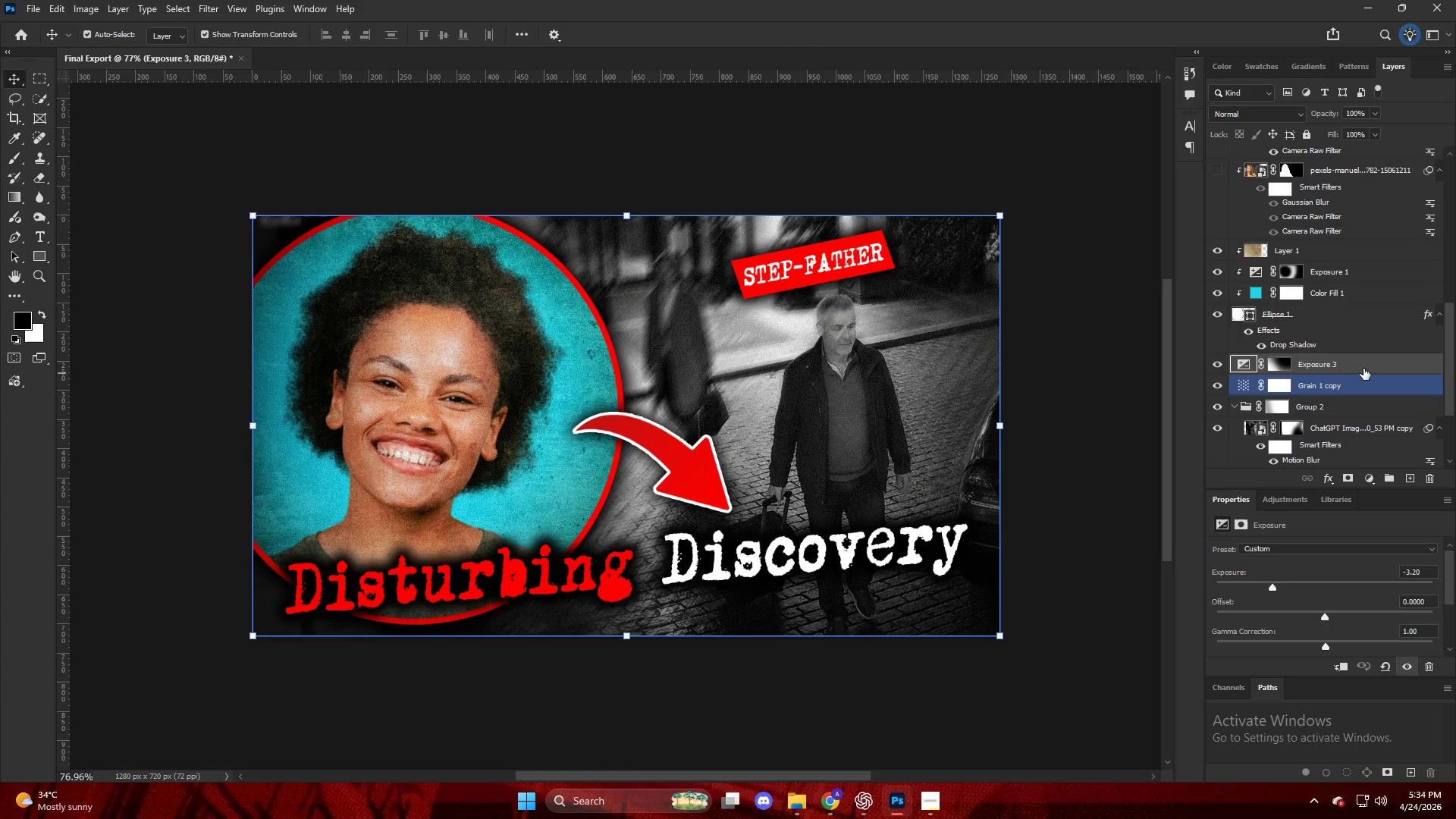 
left_click([1360, 366])
 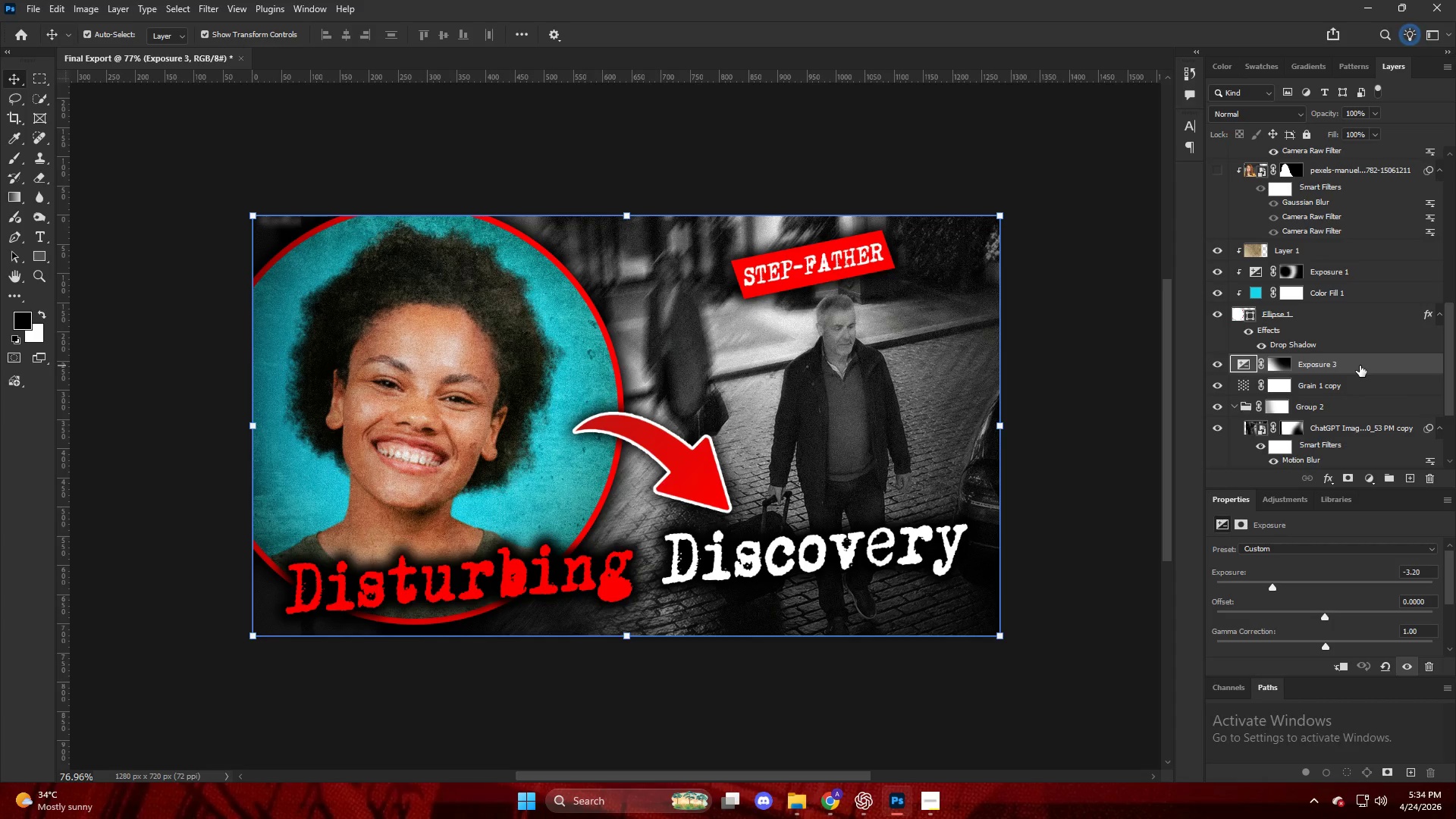 
key(Control+V)
 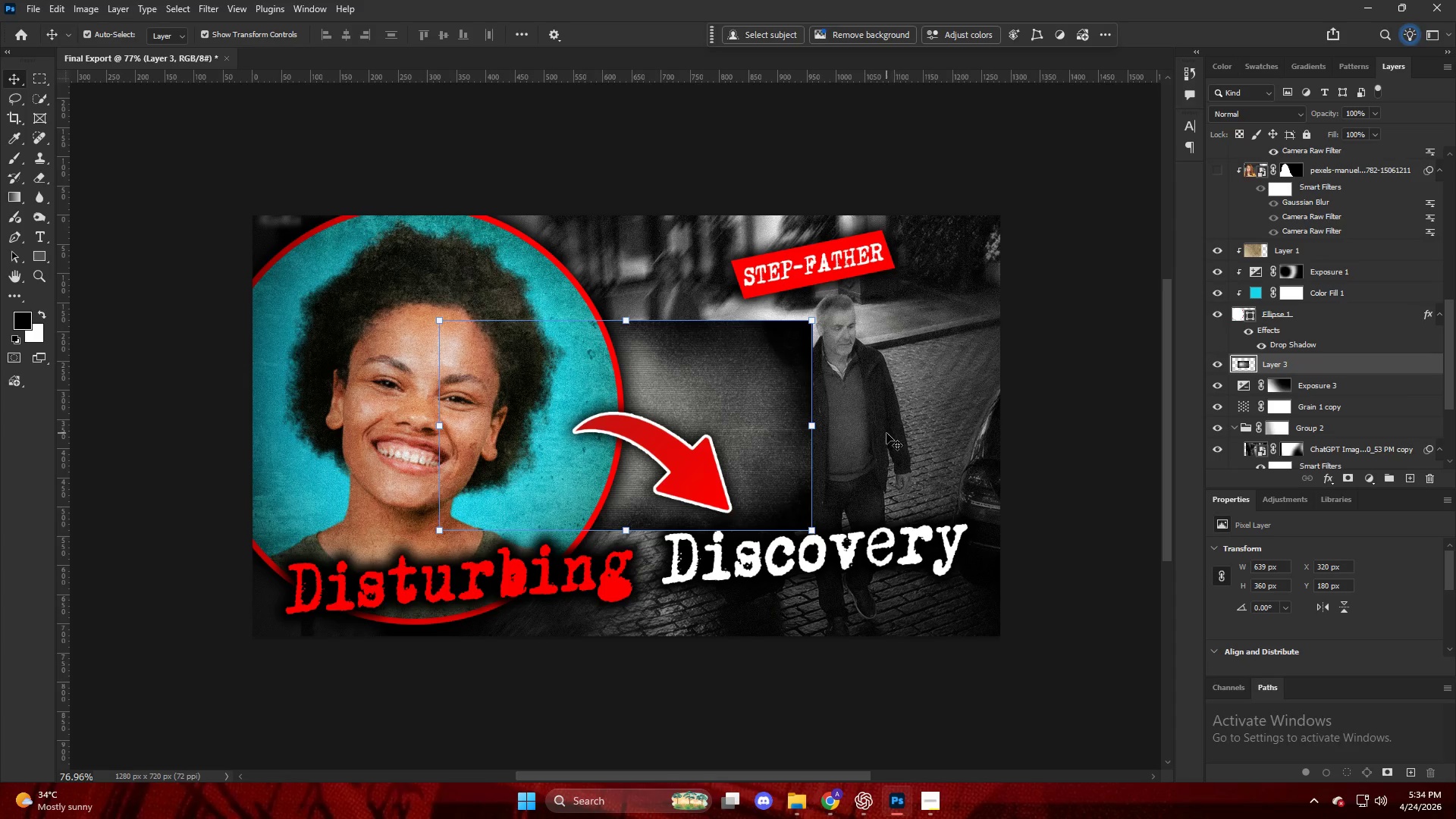 
hold_key(key=AltLeft, duration=2.28)
left_click_drag(start_coordinate=[814, 425], to_coordinate=[1001, 441])
 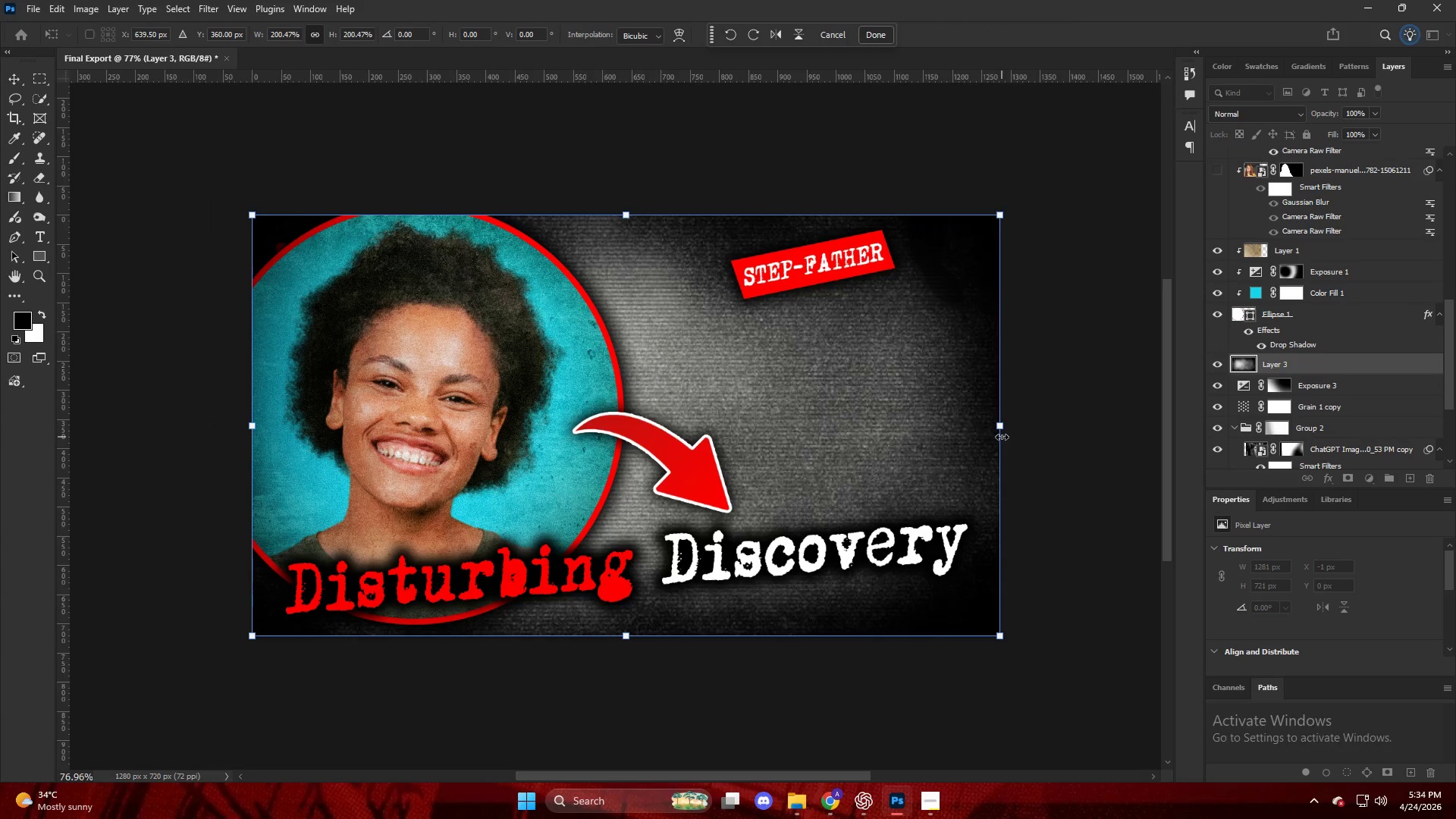 
key(NumpadEnter)
 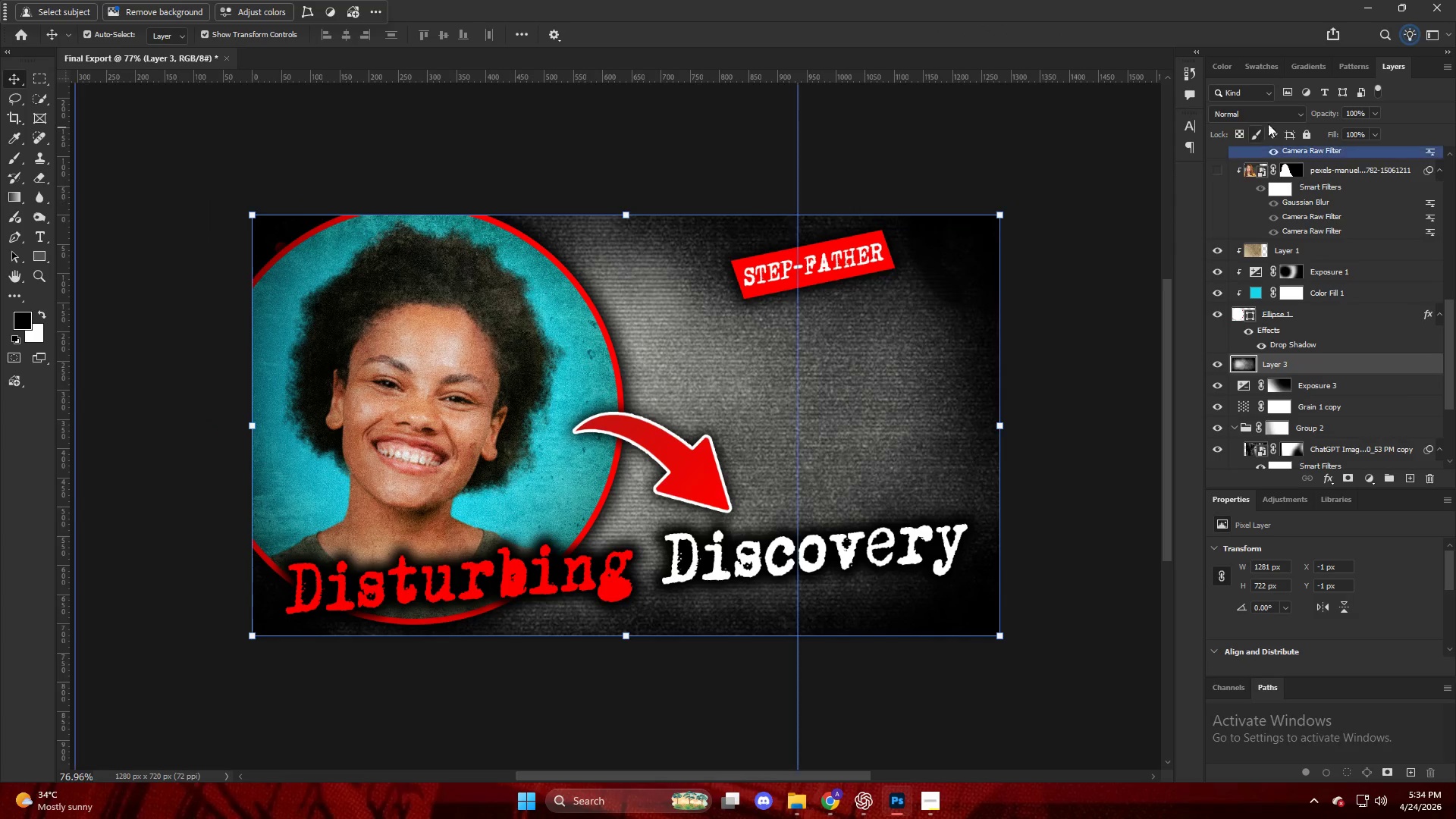 
left_click([1276, 110])
 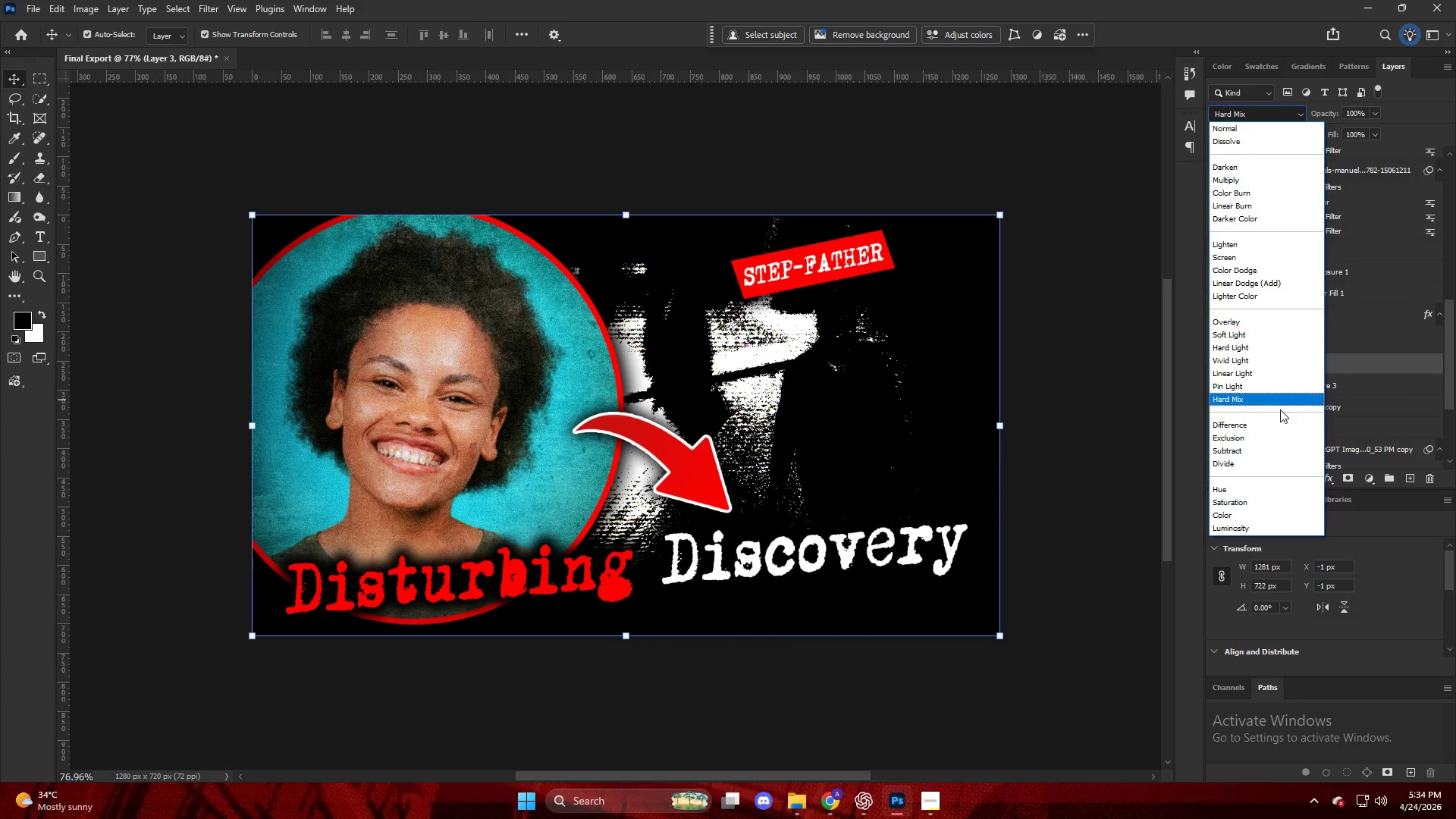 
wait(8.03)
 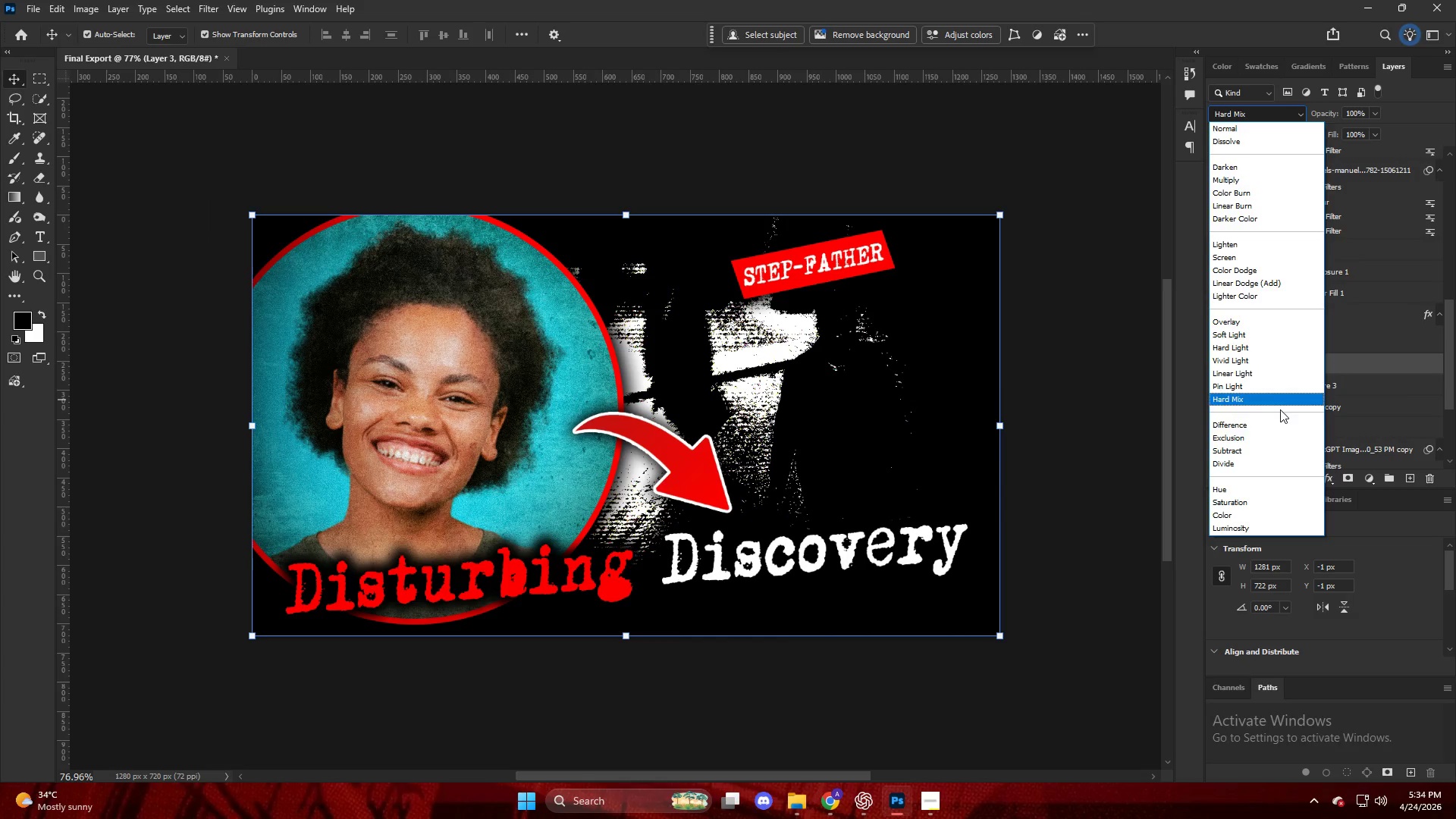 
key(Backspace)
 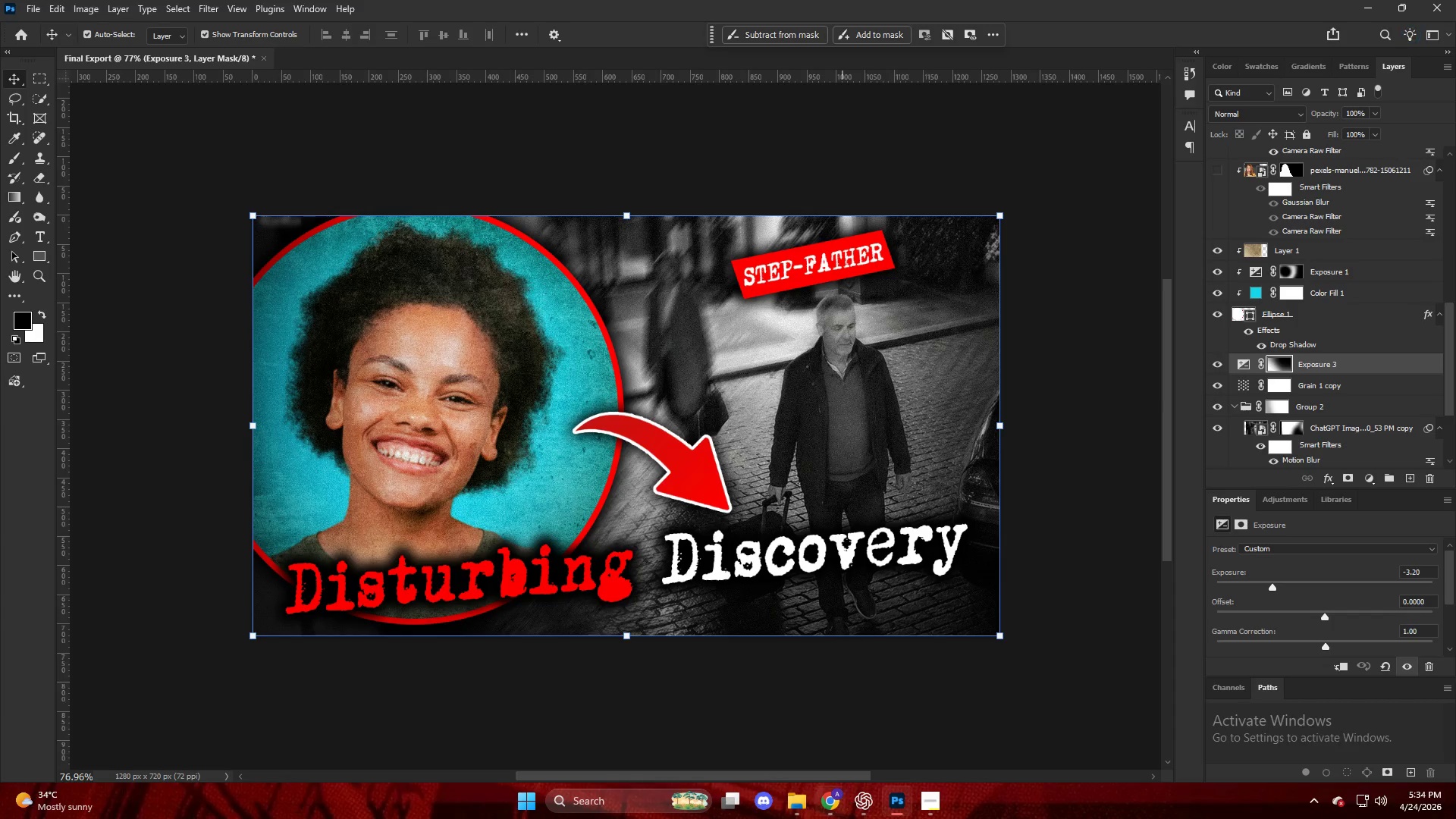 
left_click([827, 818])
 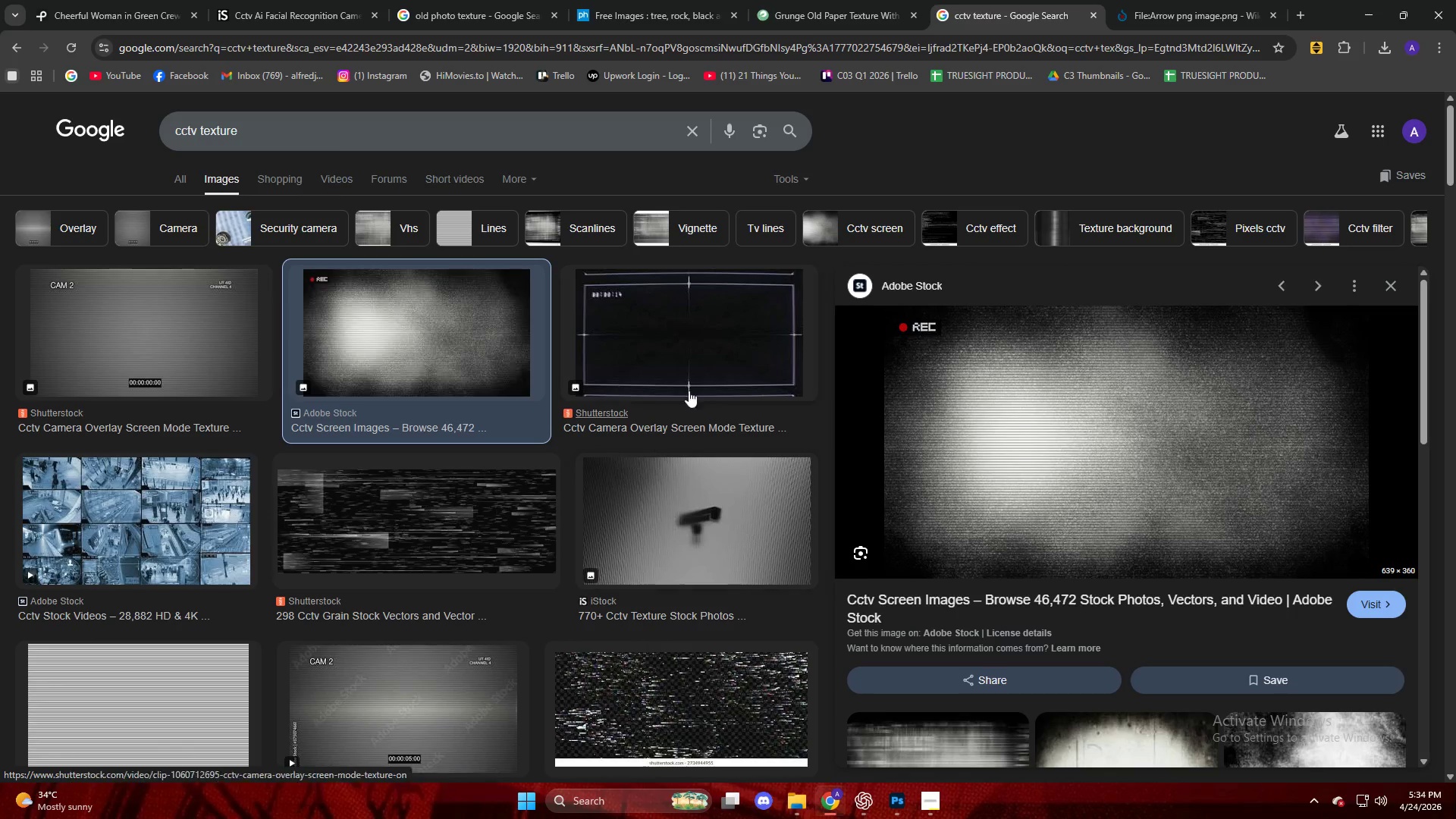 
scroll: coordinate [349, 431], scroll_direction: down, amount: 15.0
 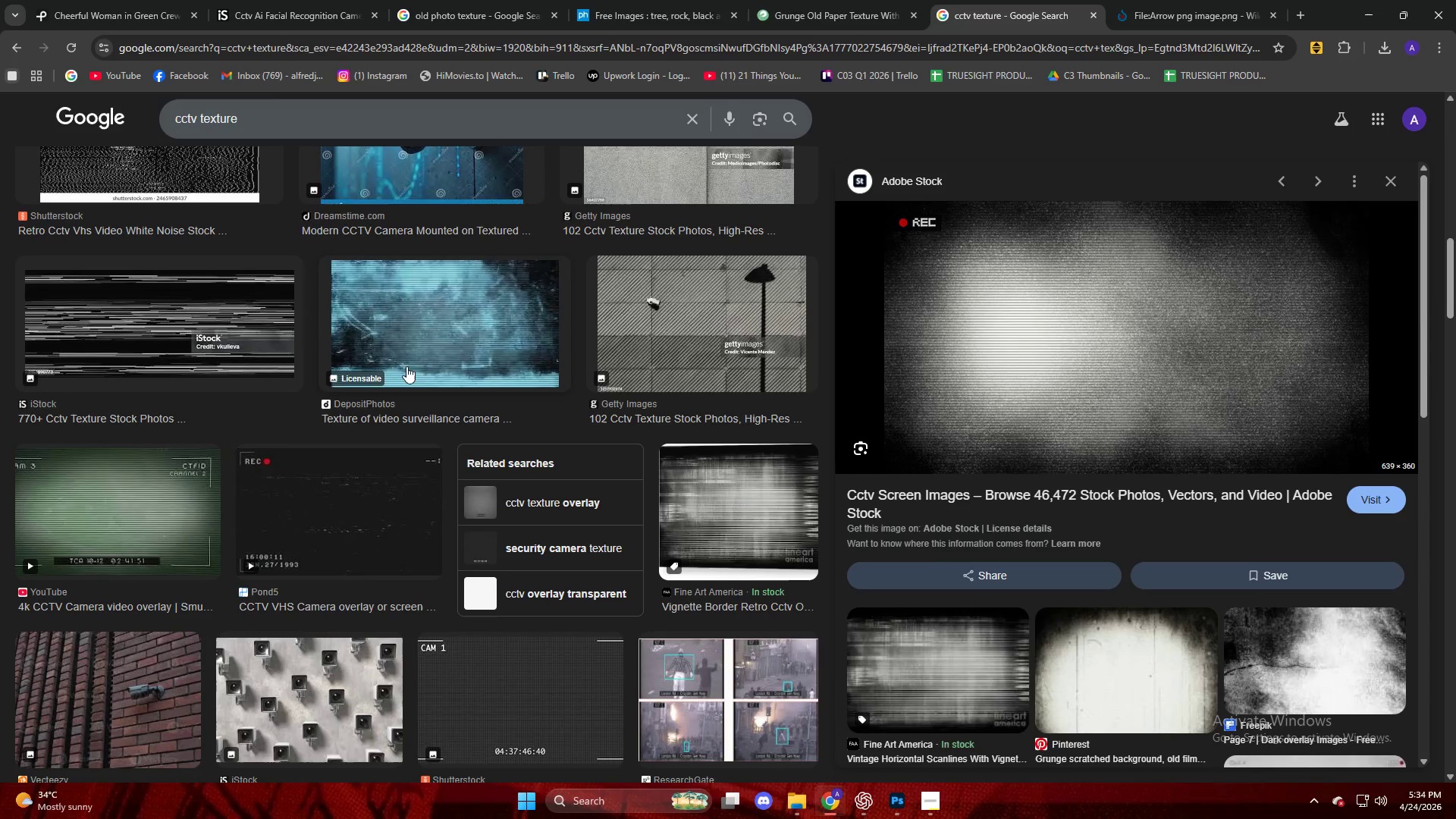 
left_click([462, 339])
 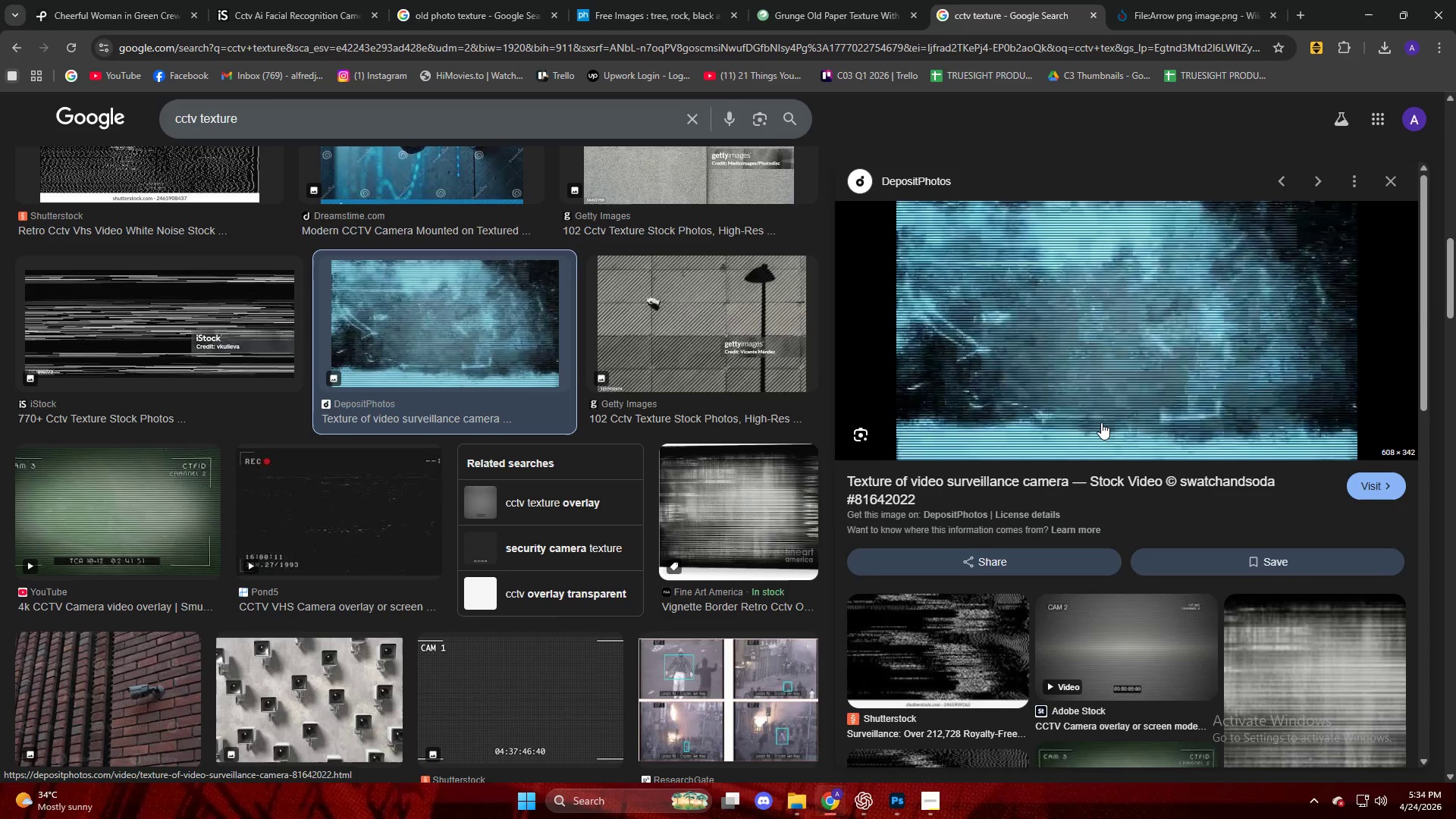 
right_click([1101, 422])
 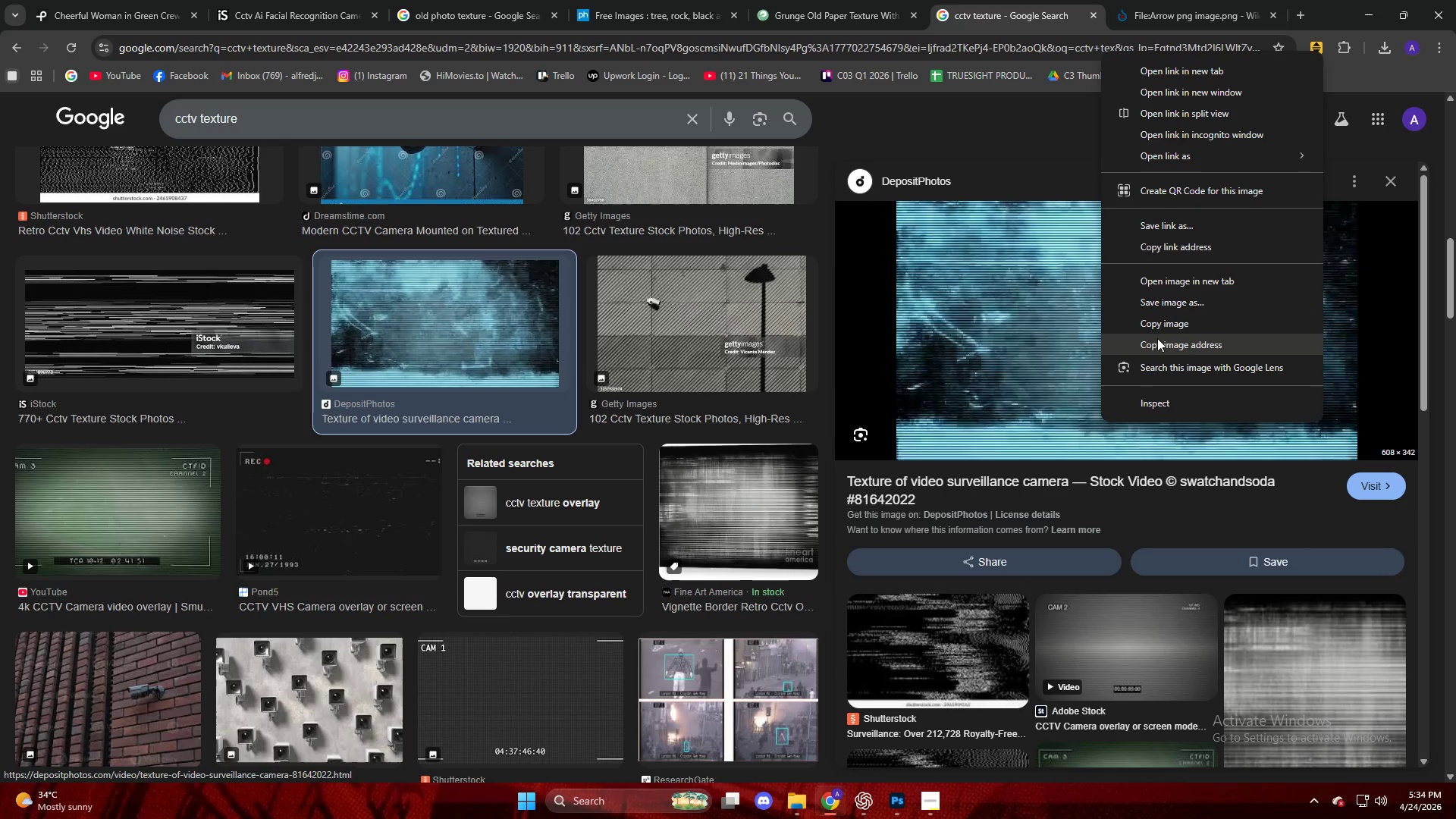 
left_click([1161, 326])
 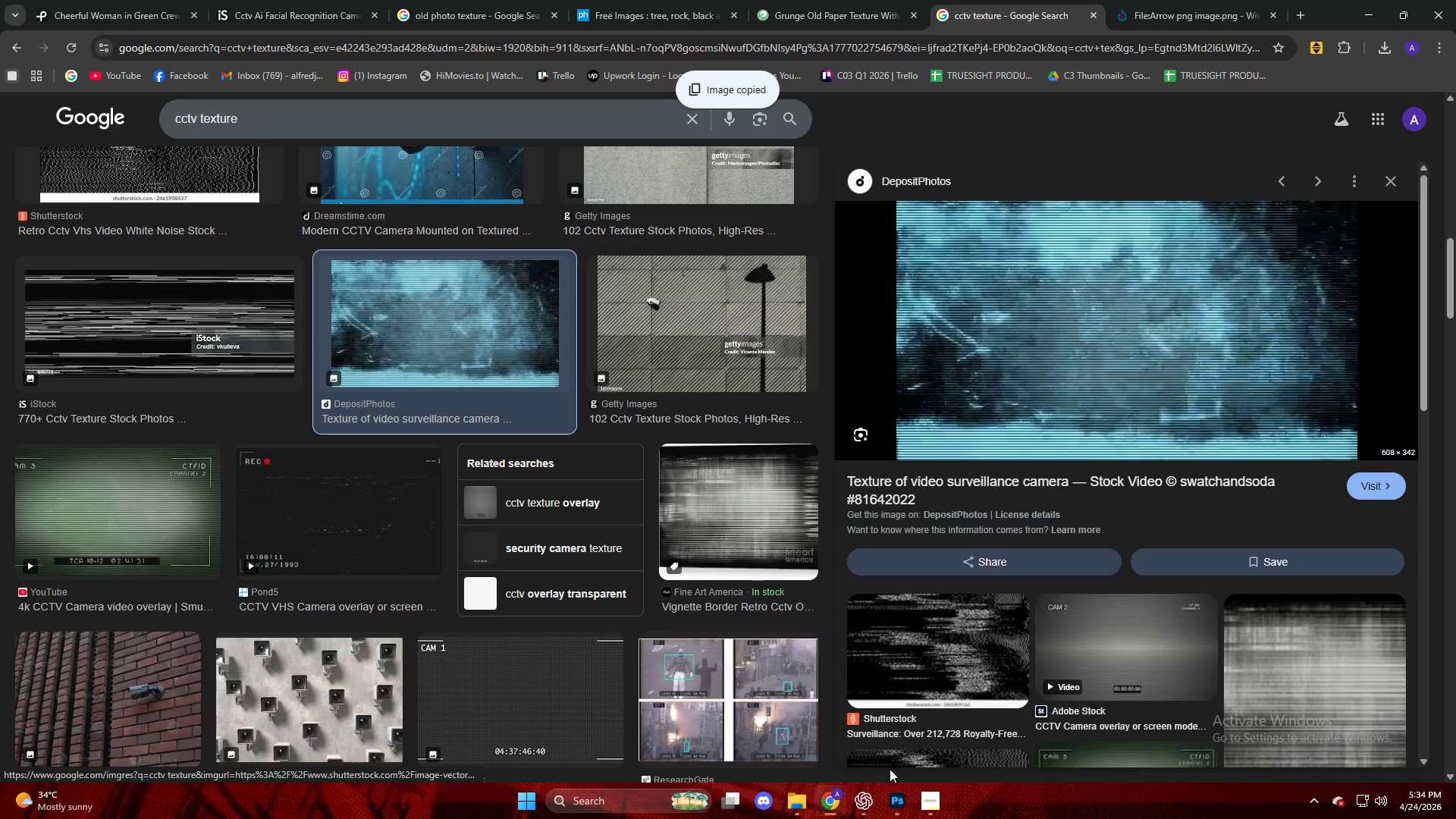 
left_click([895, 799])
 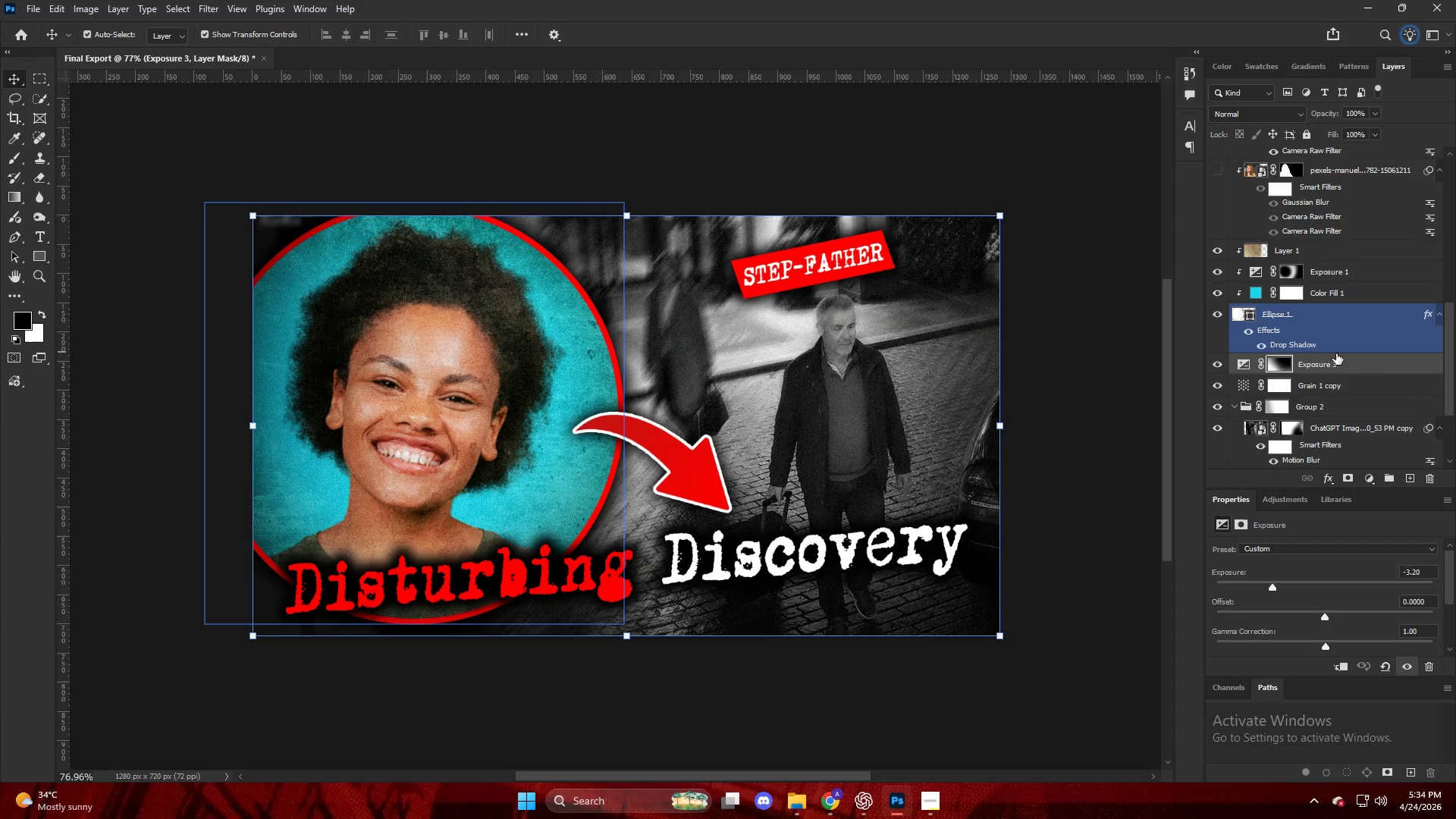 
key(Control+V)
 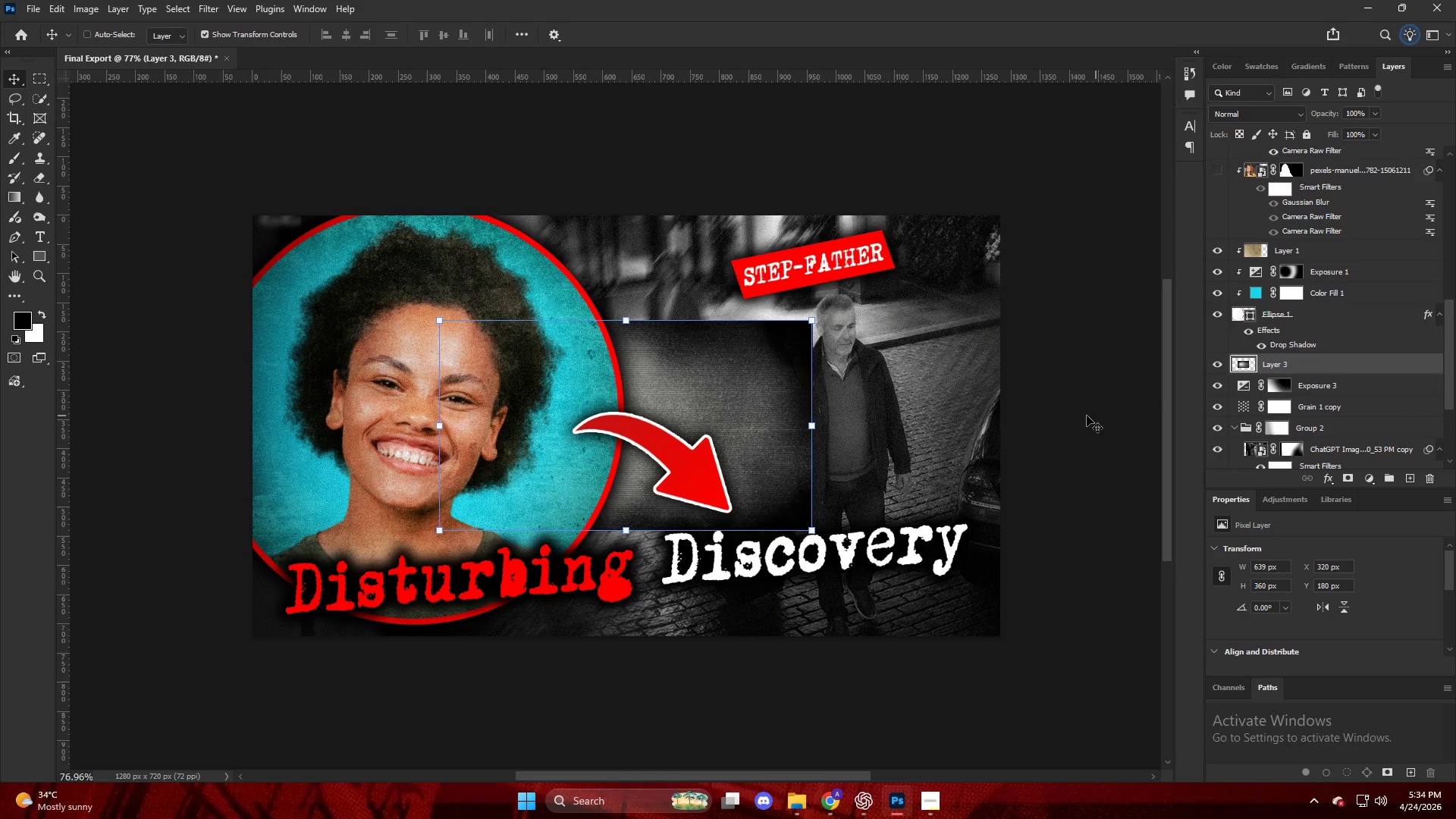 
key(Control+T)
 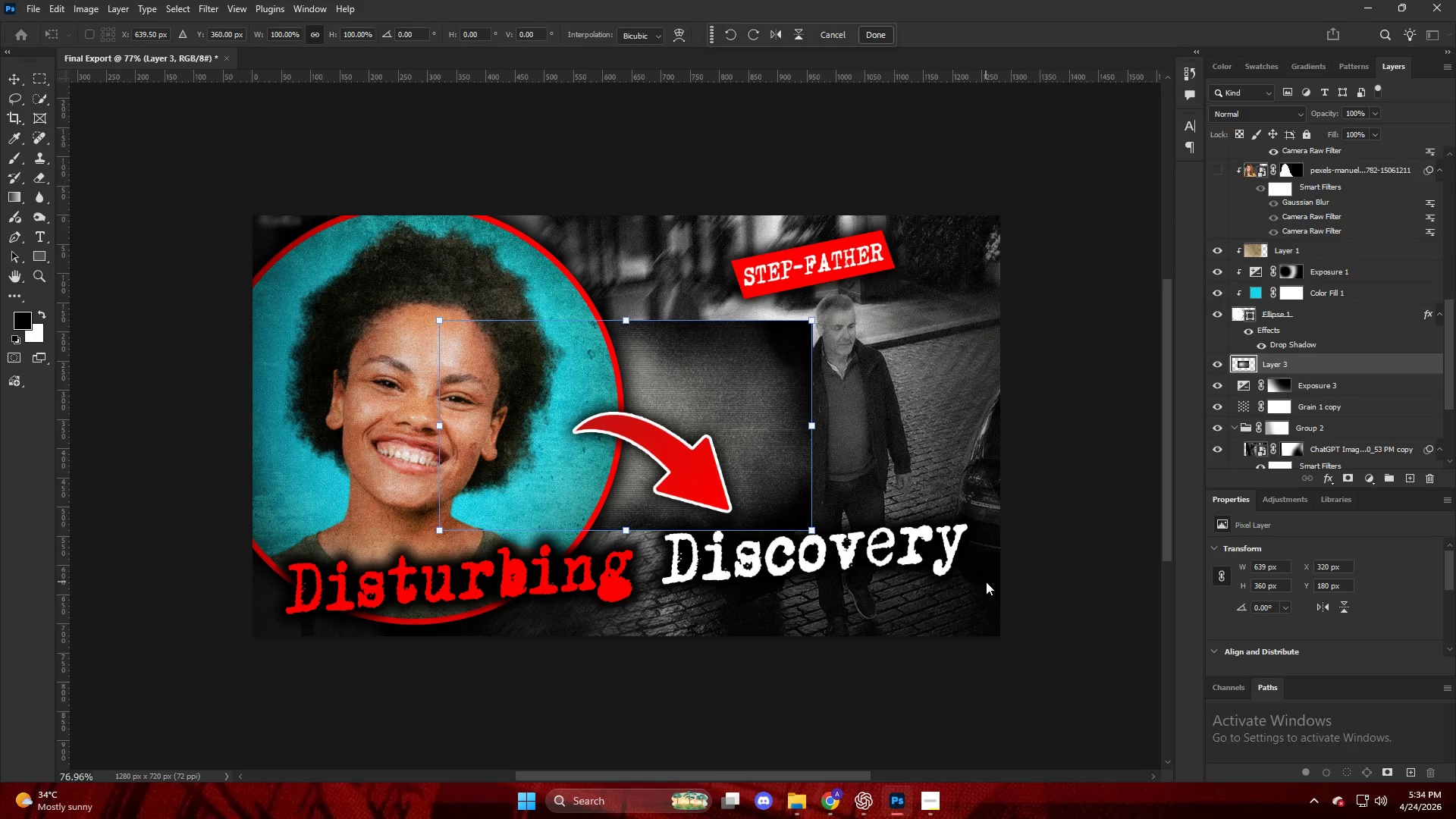 
key(Backspace)
 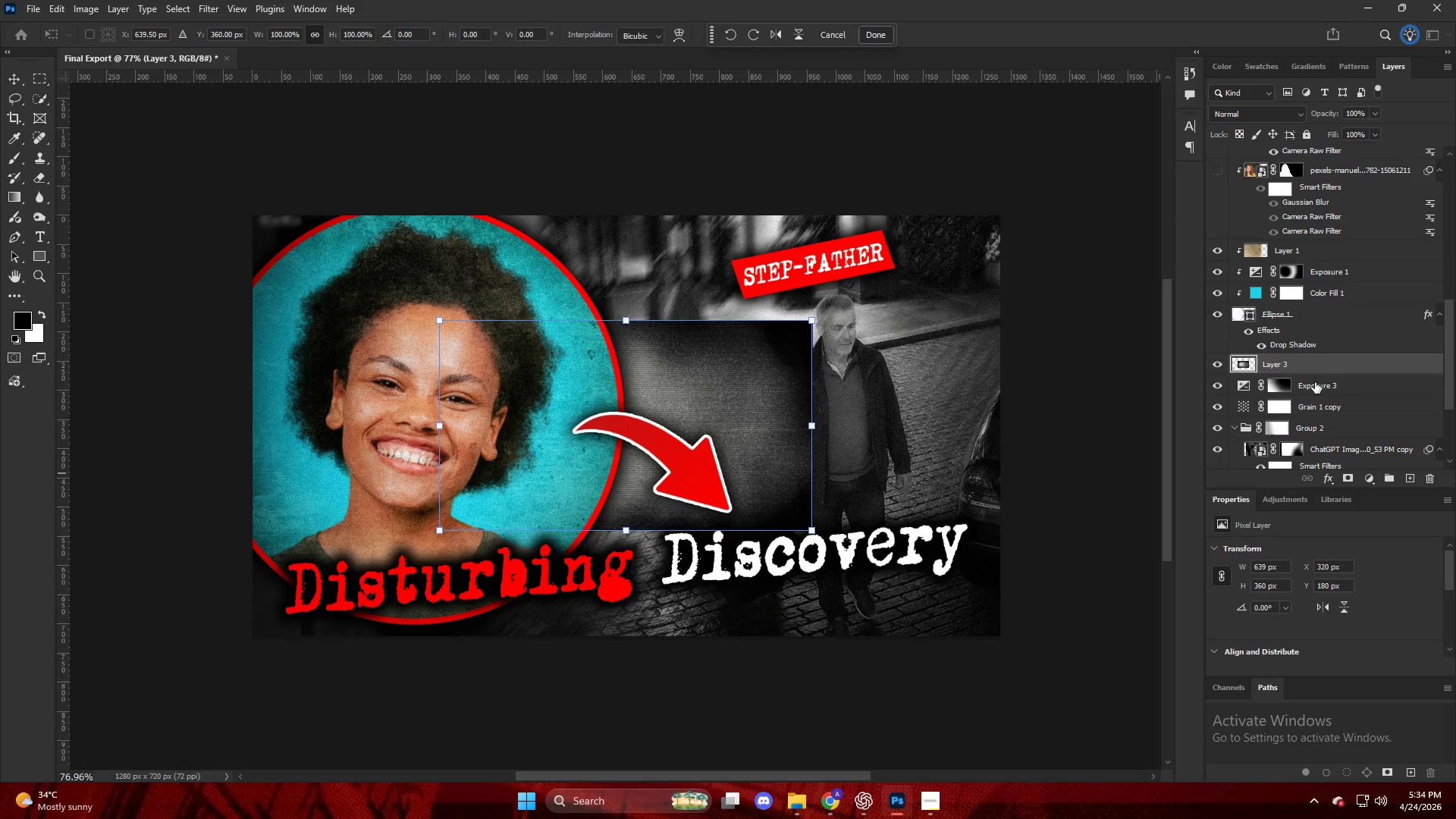 
double_click([1318, 368])
 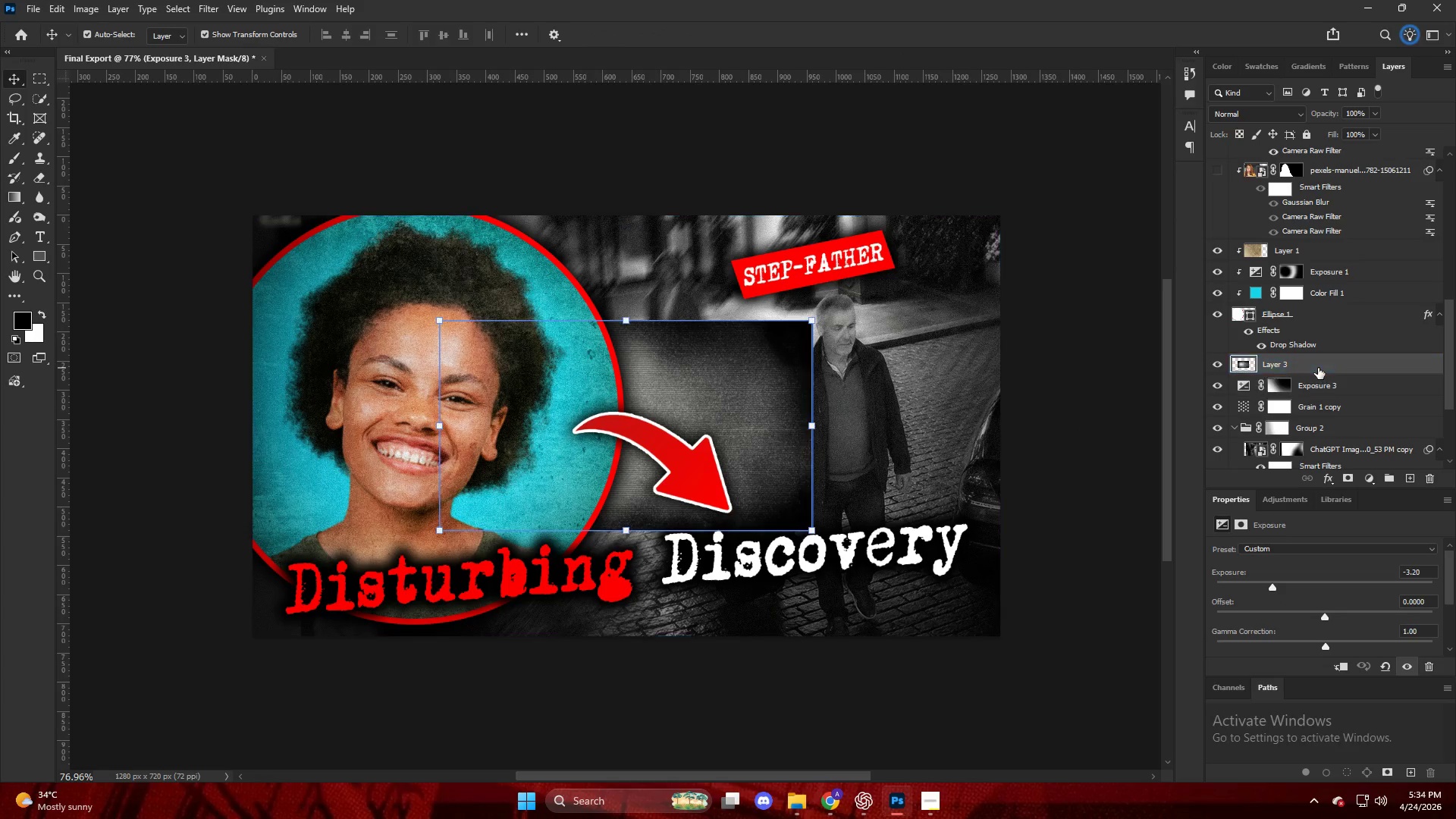 
key(Backspace)
 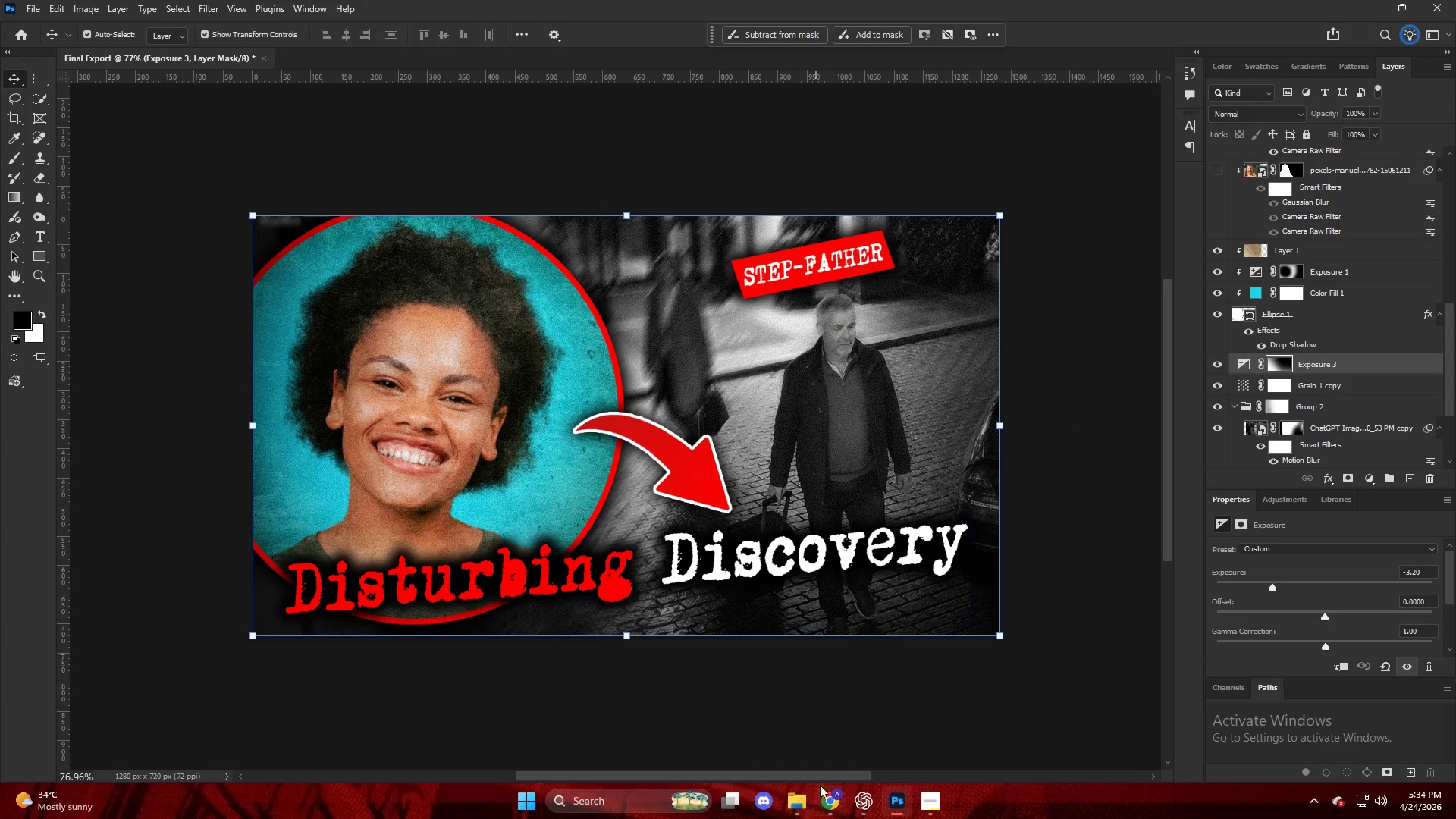 
left_click([824, 802])
 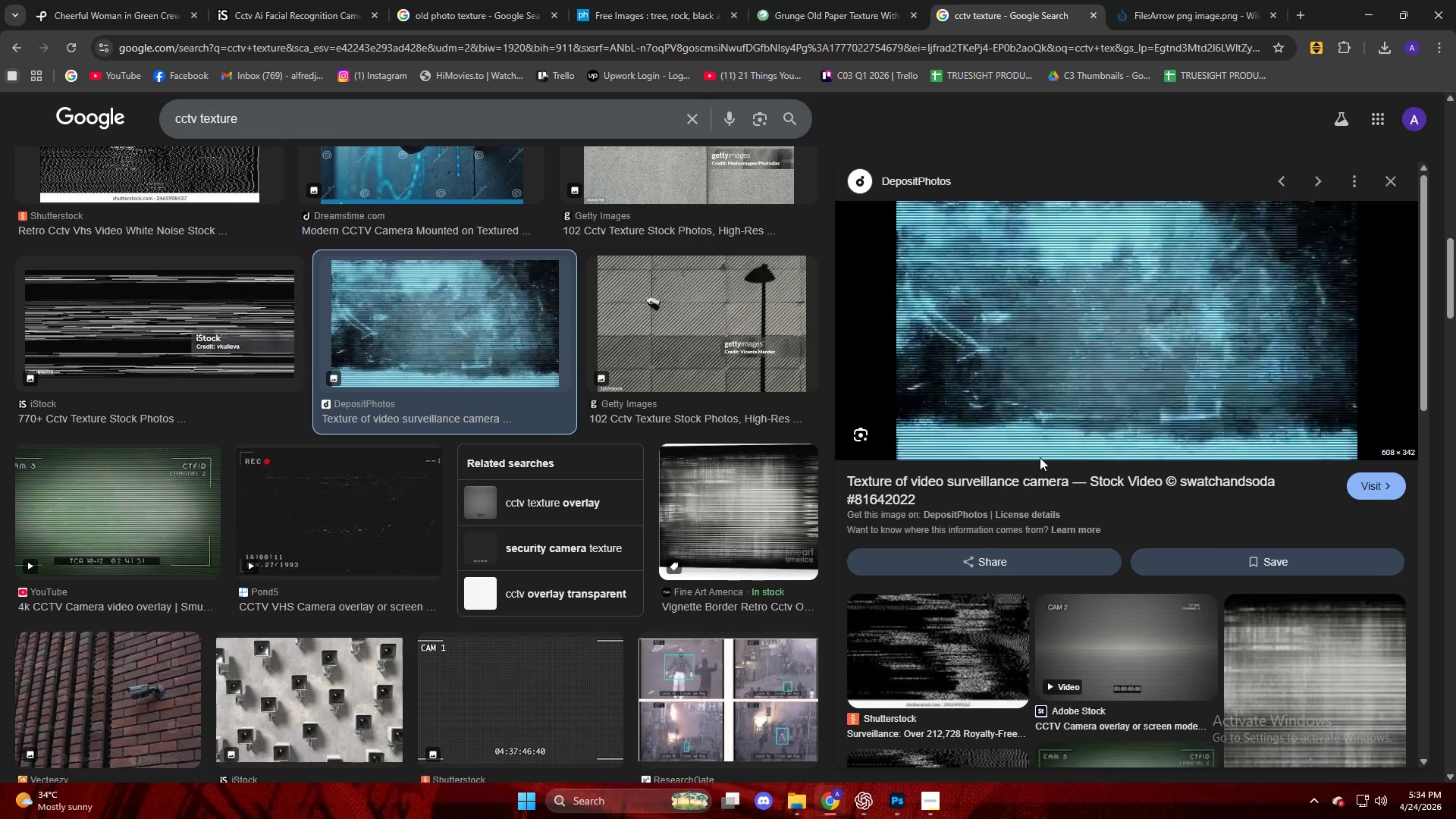 
right_click([1058, 392])
 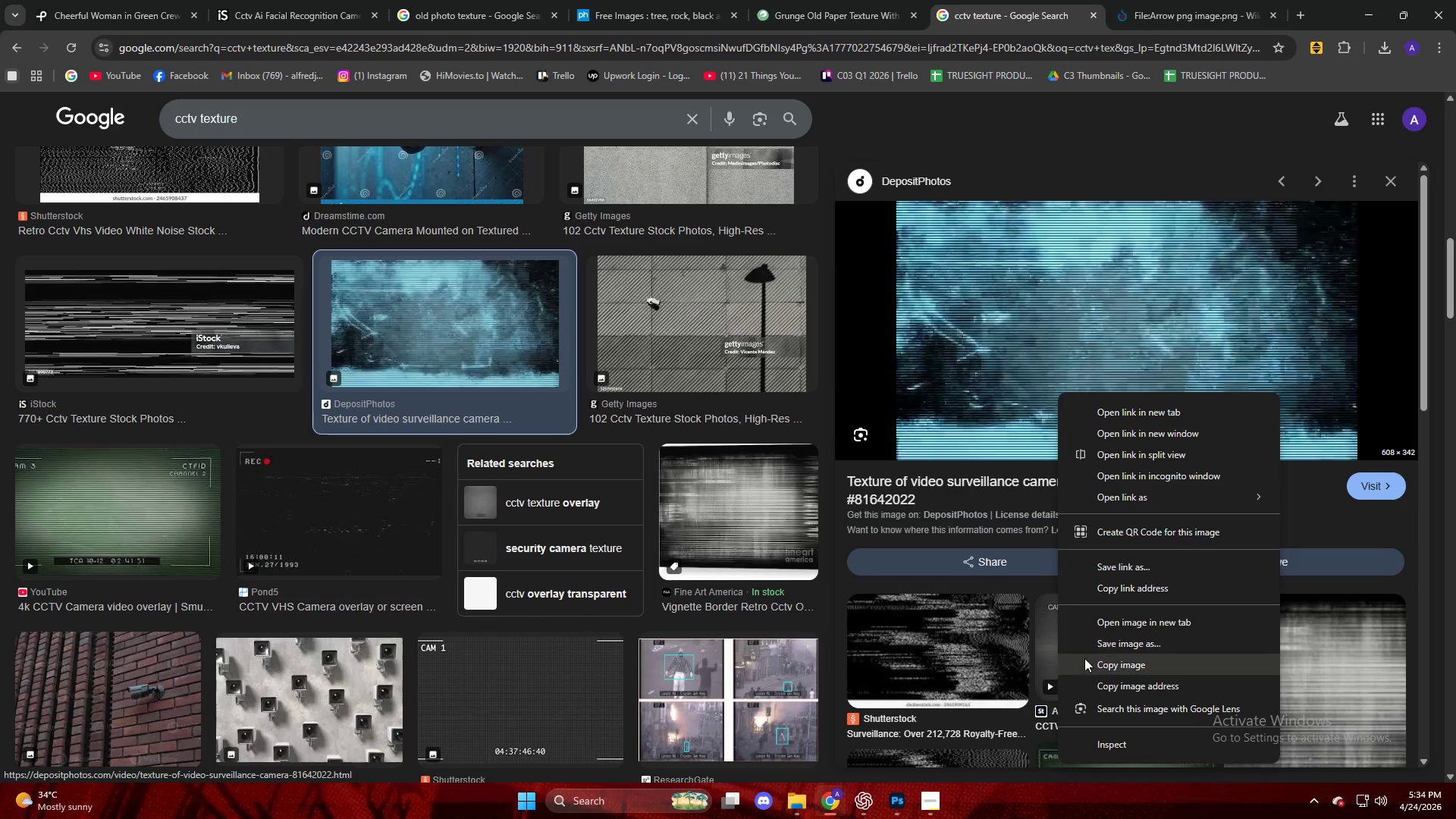 
left_click([1087, 670])
 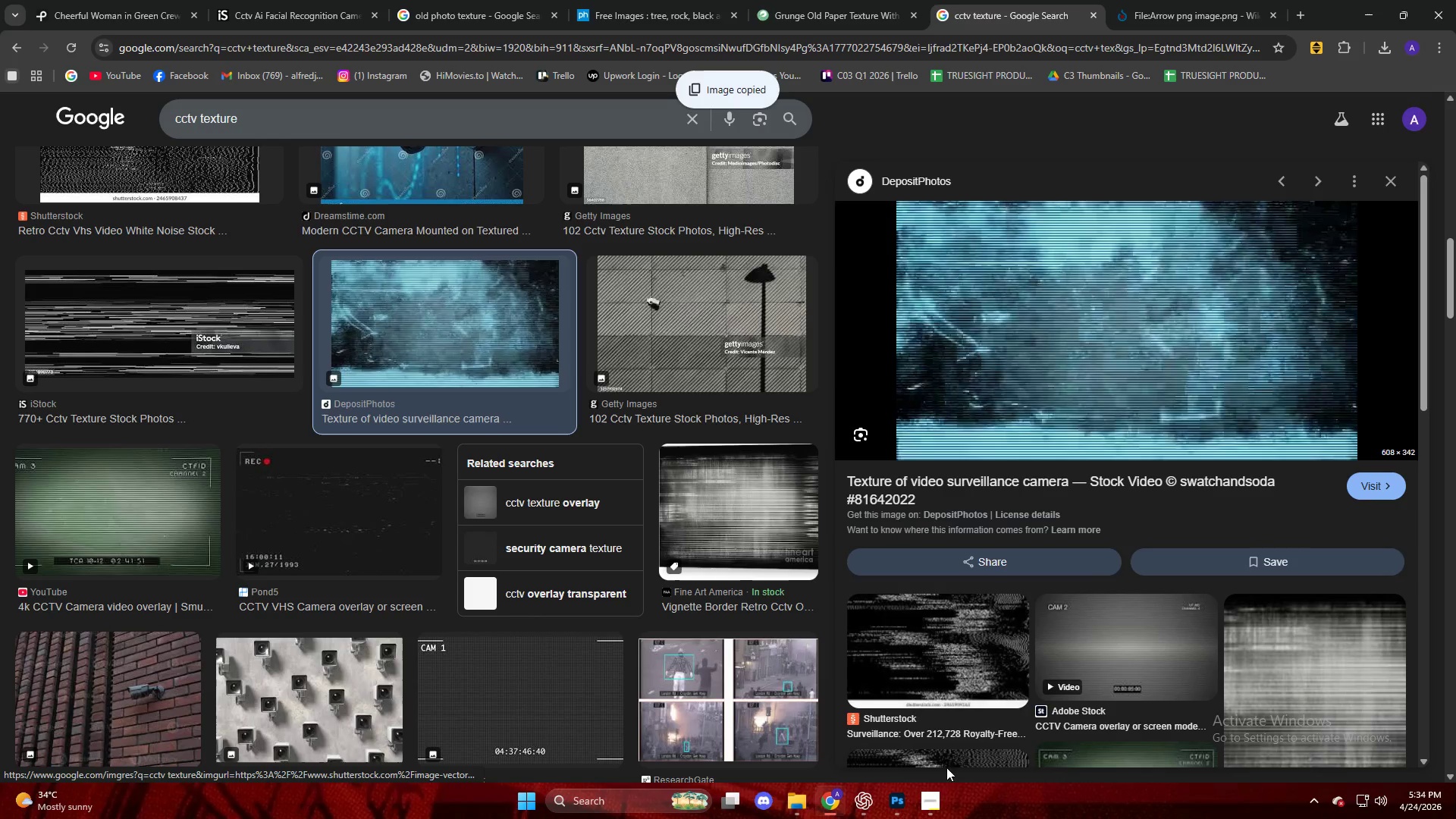 
left_click([902, 799])
 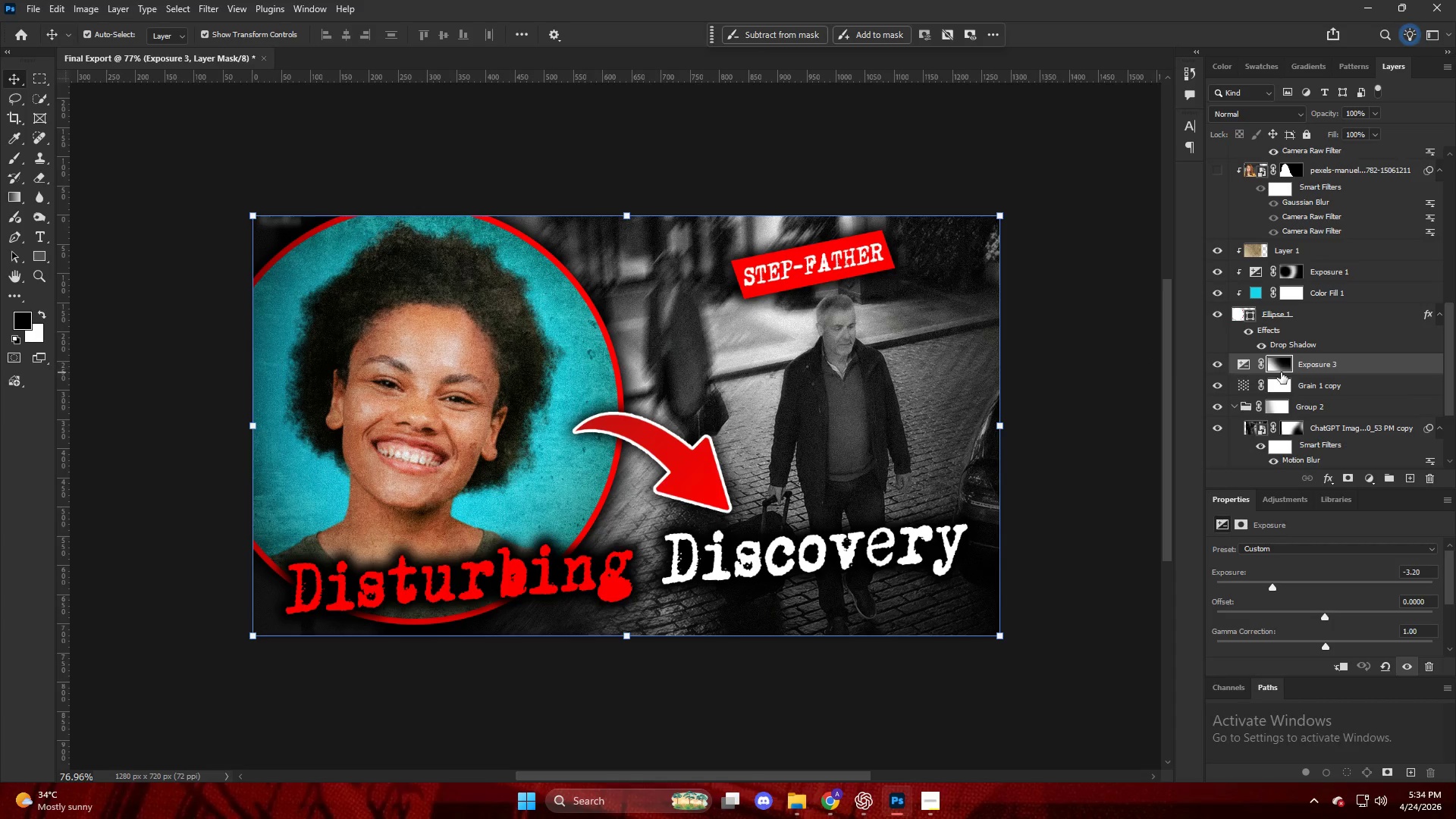 
left_click([1312, 362])
 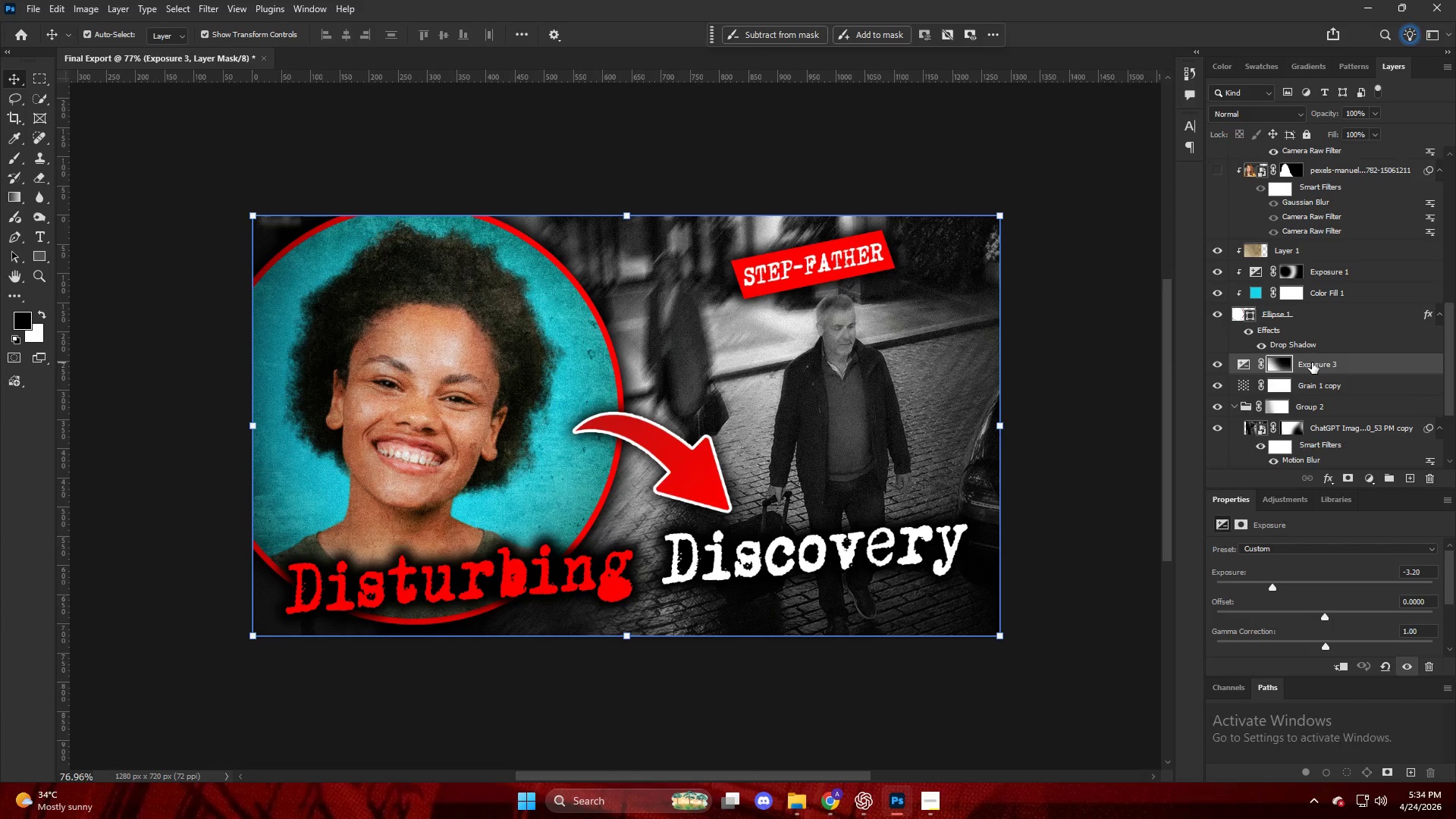 
key(Control+V)
 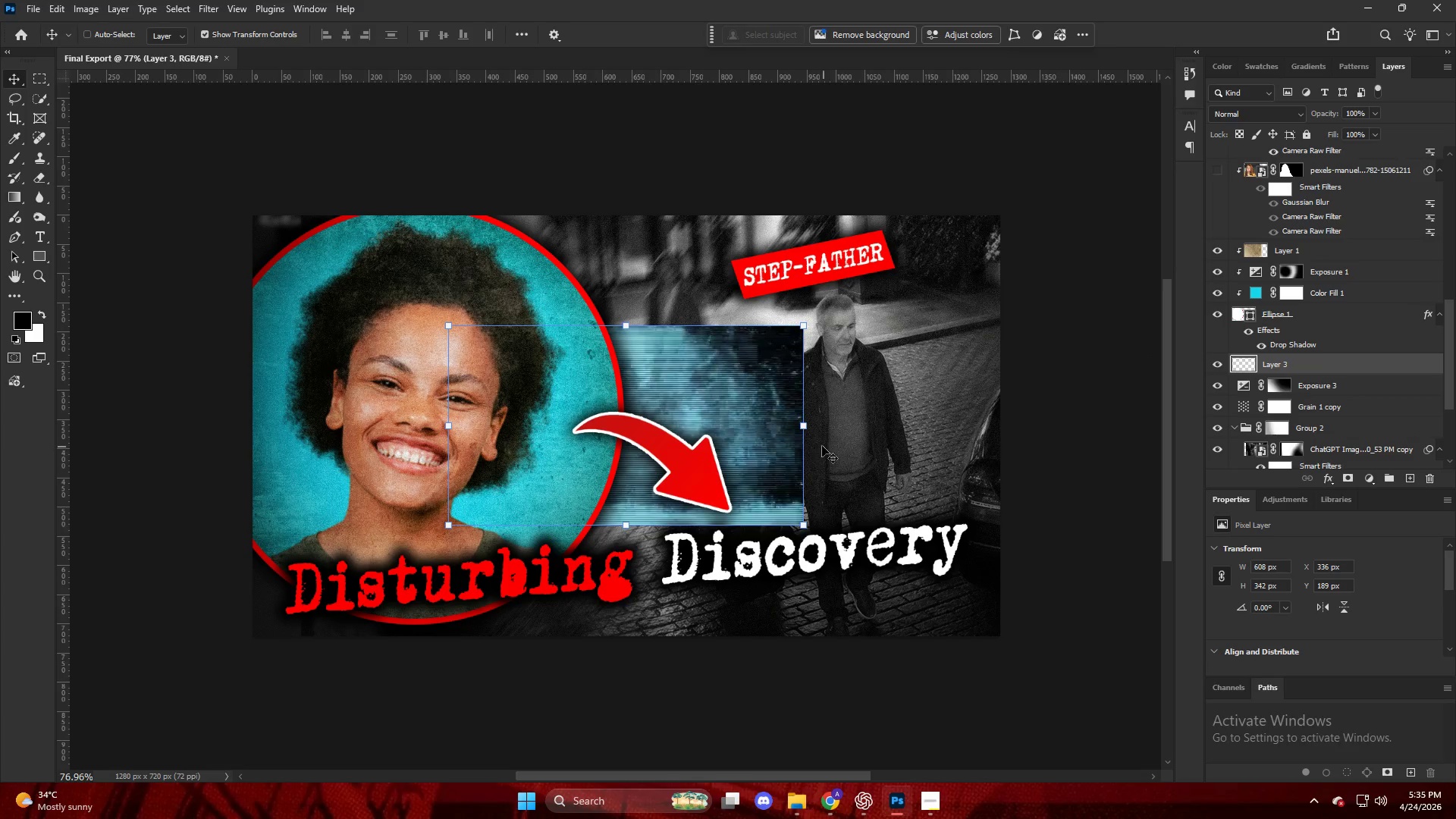 
hold_key(key=AltLeft, duration=1.72)
left_click_drag(start_coordinate=[803, 428], to_coordinate=[1006, 442])
 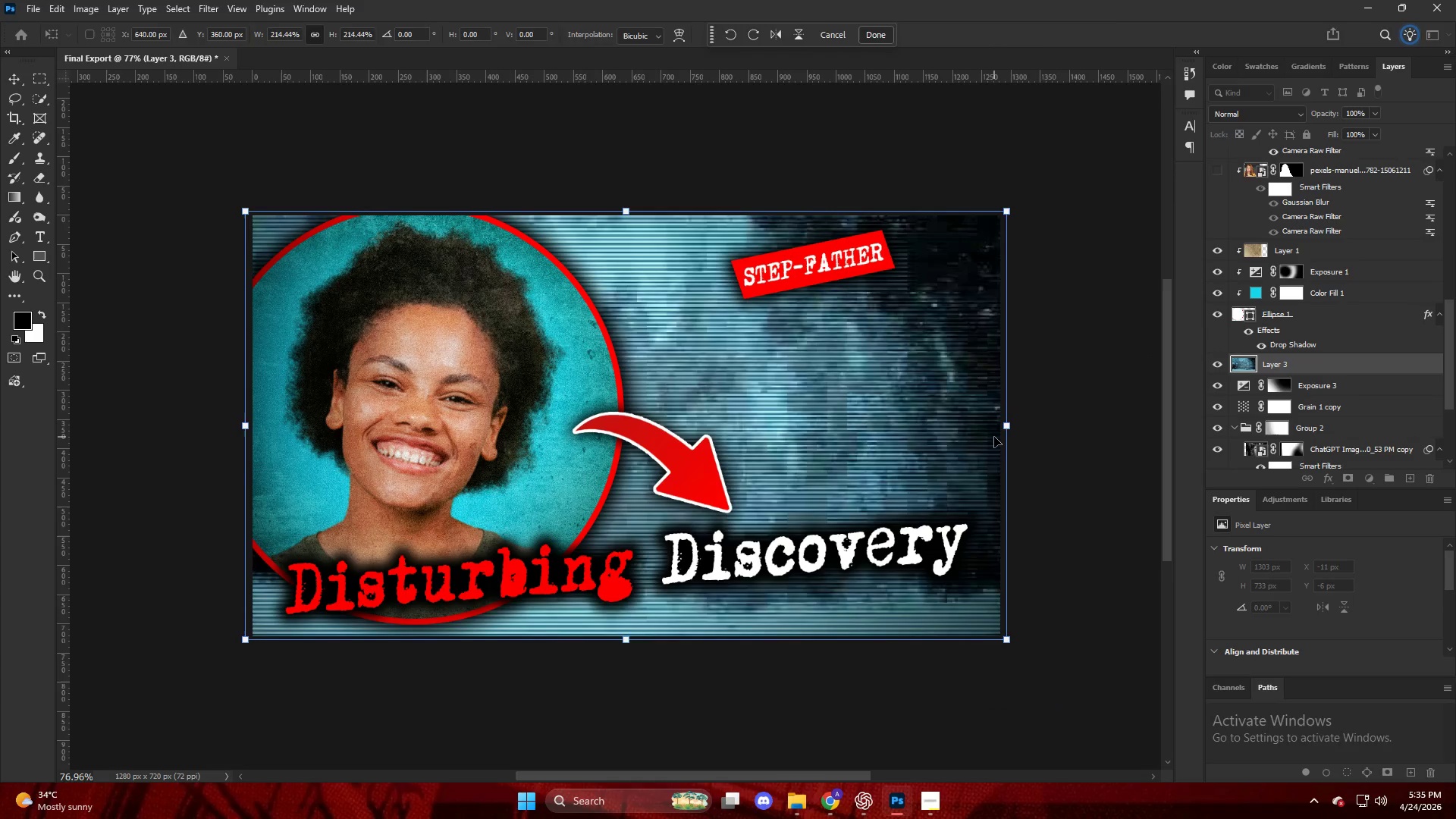 
key(NumpadEnter)
 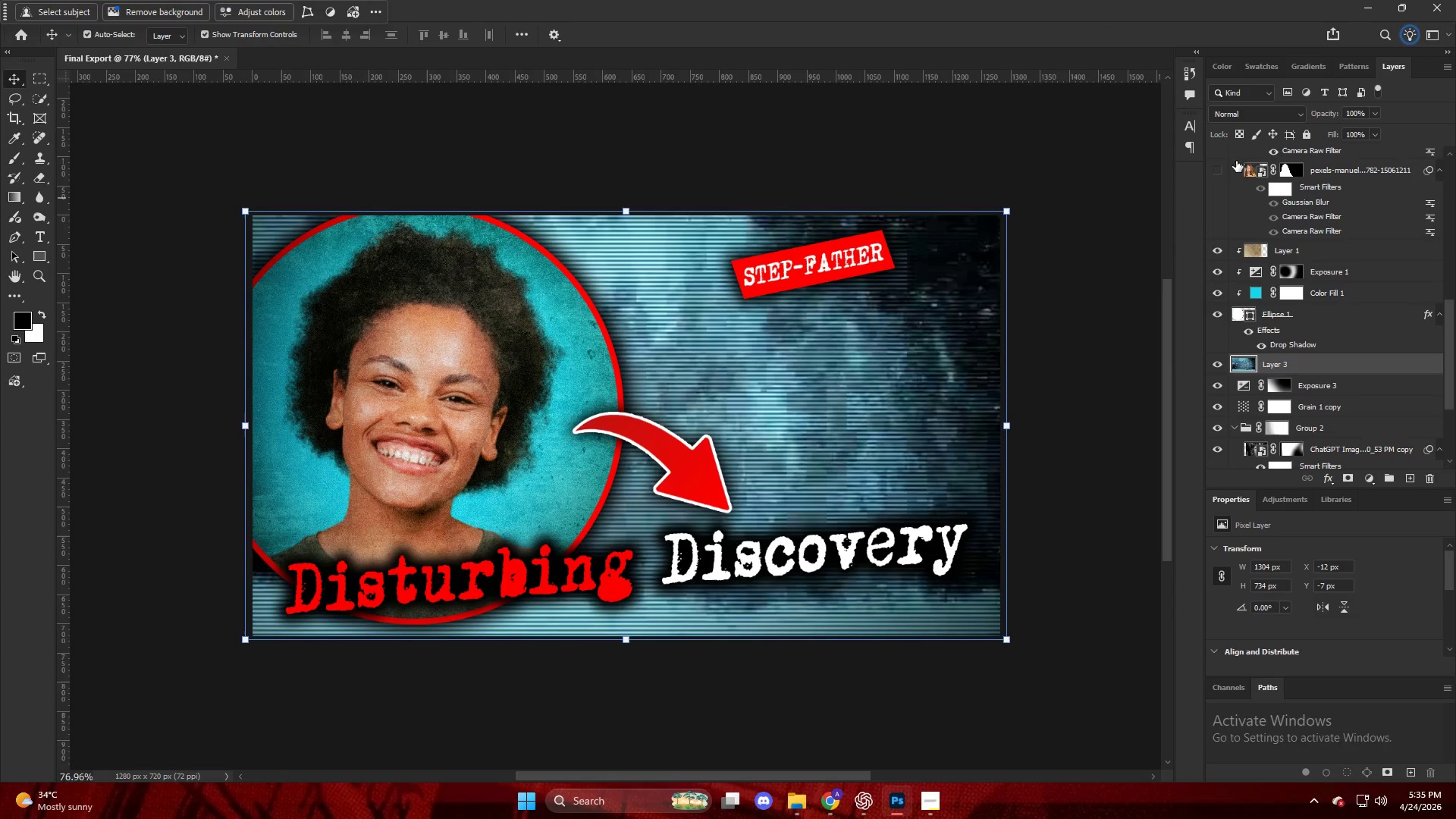 
left_click([1235, 108])
 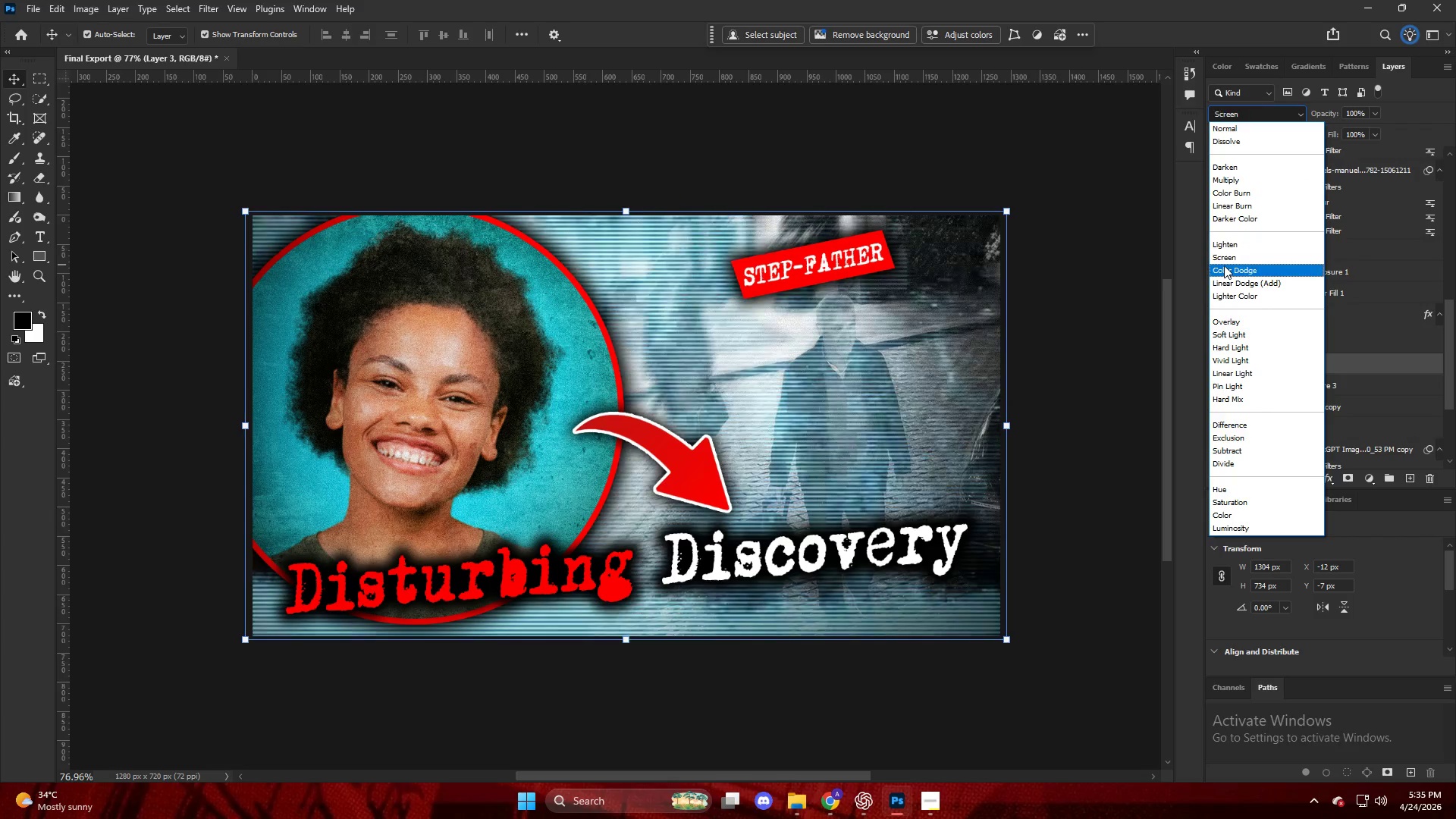 
wait(16.72)
 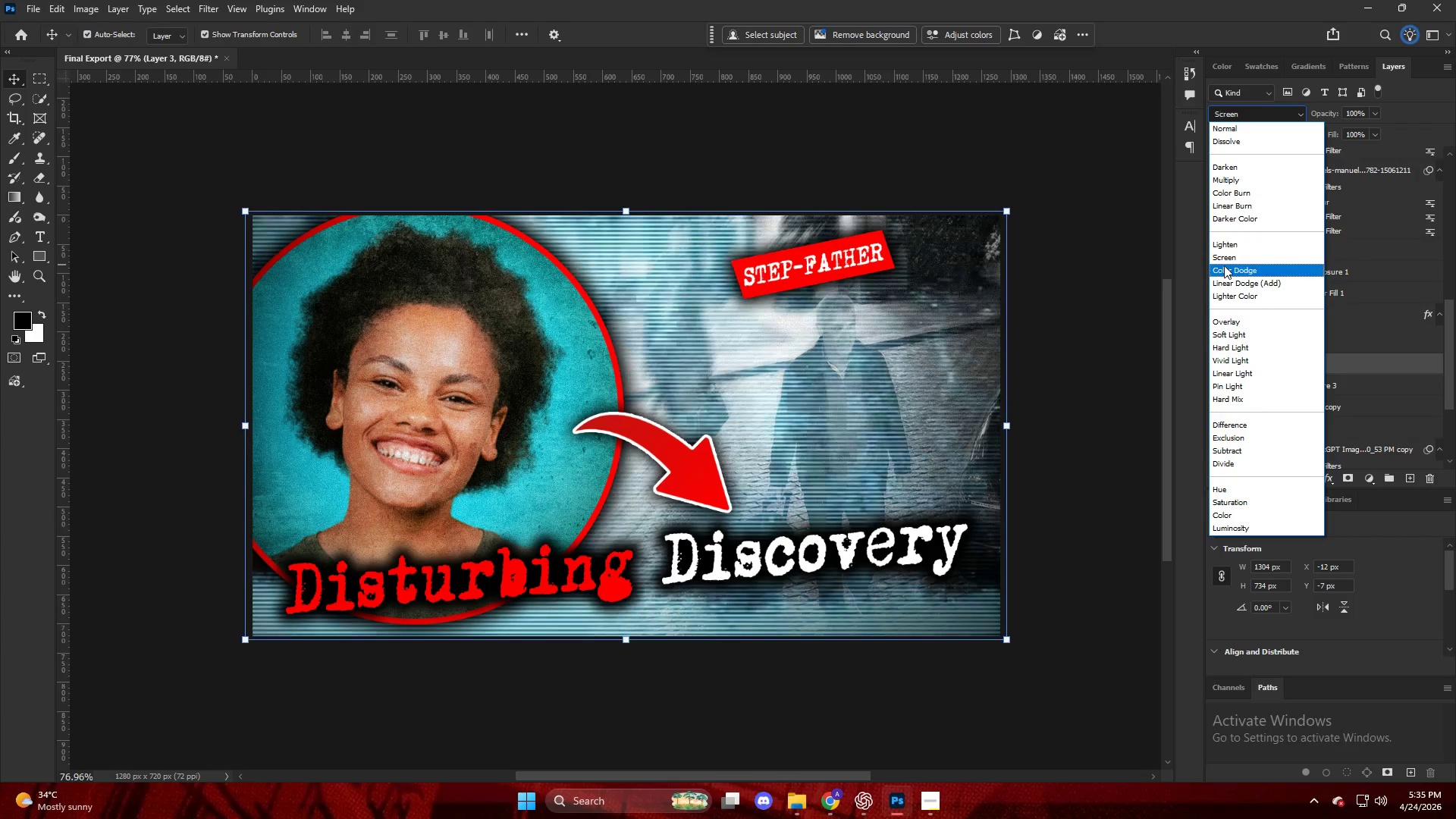 
left_click([1230, 334])
 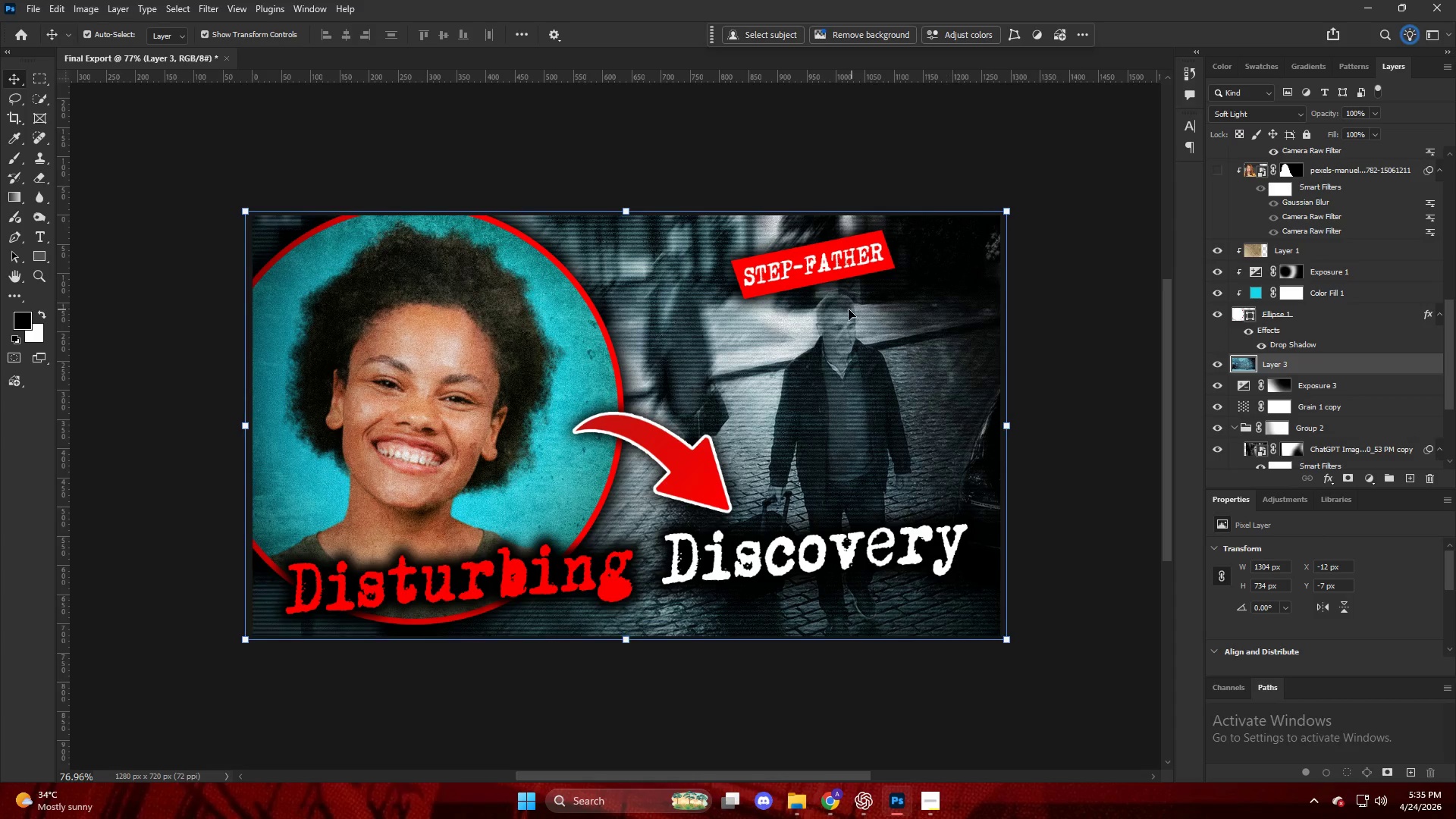 
key(Alt+AltLeft)
 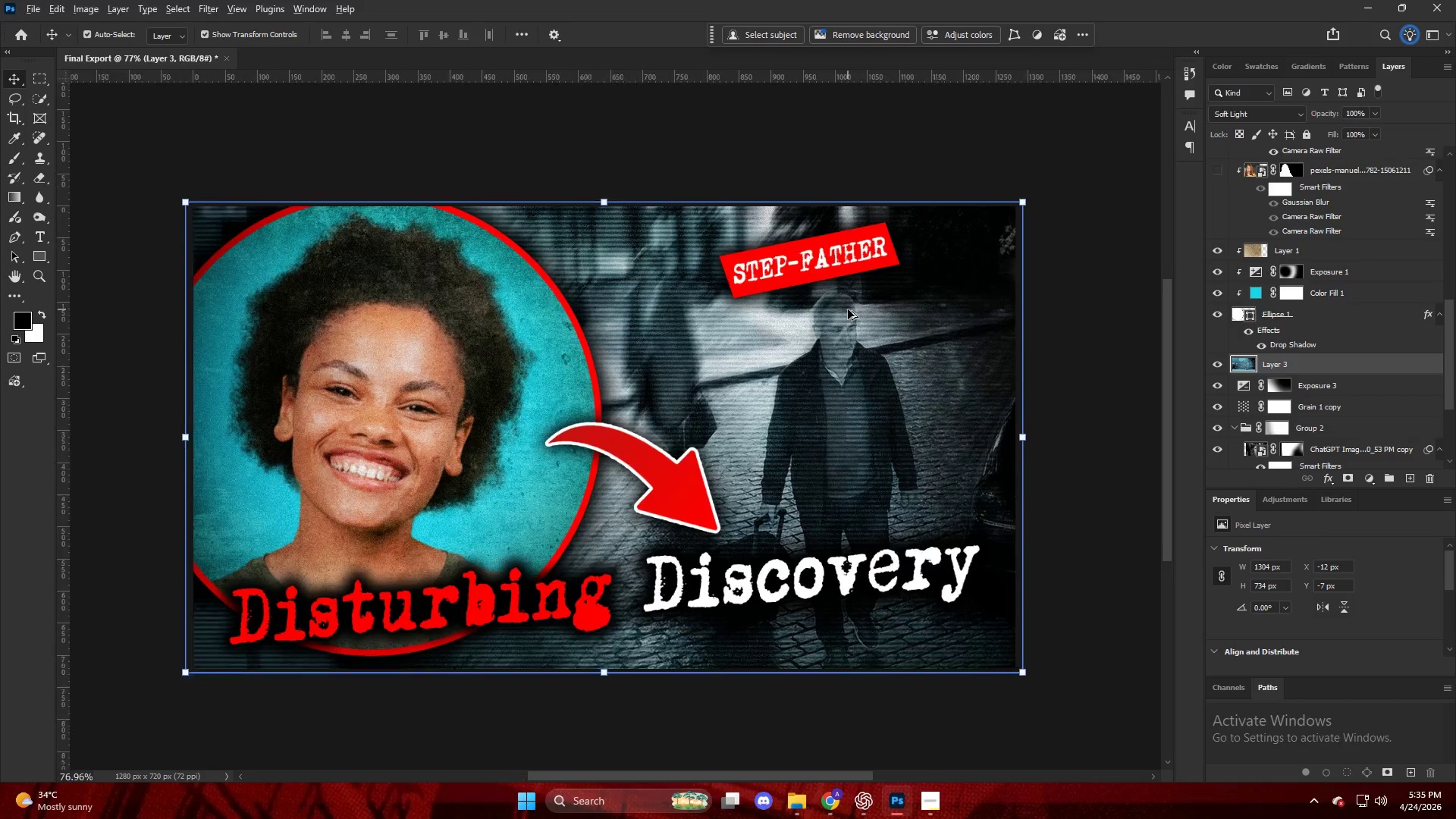 
scroll: coordinate [848, 309], scroll_direction: up, amount: 2.0
 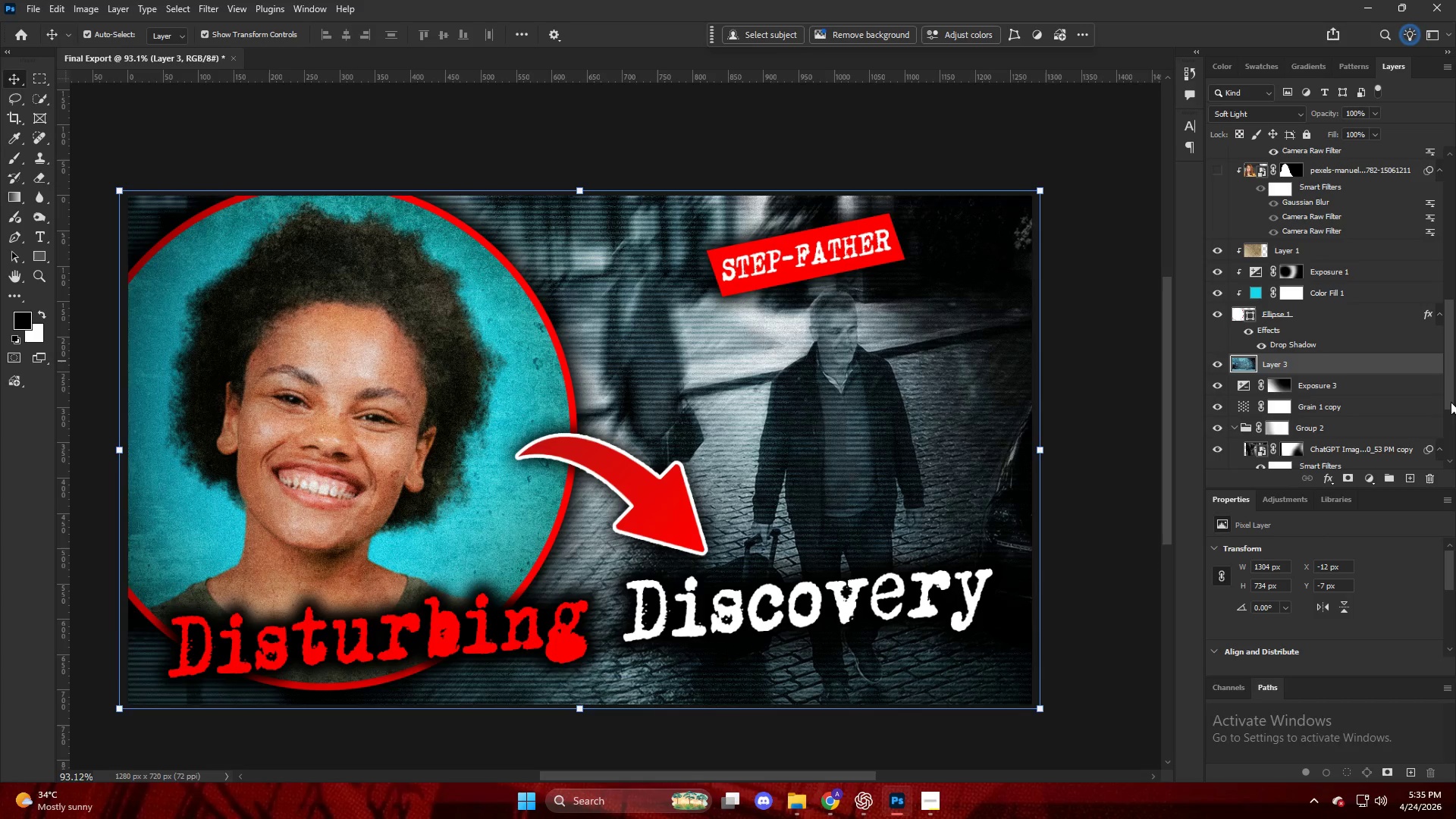 
hold_key(key=AltLeft, duration=0.7)
left_click([1346, 480])
 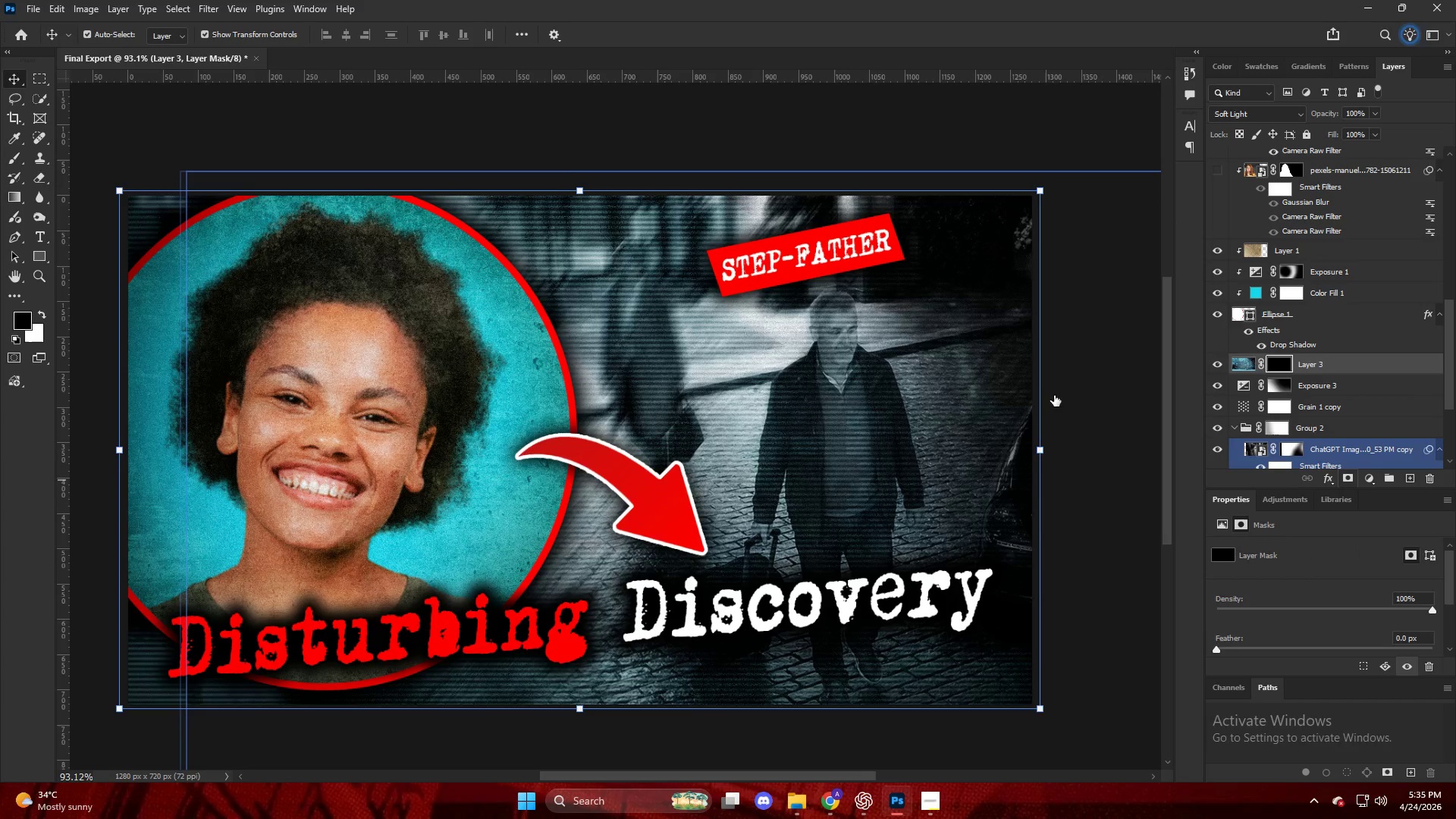 
key(Alt+AltLeft)
 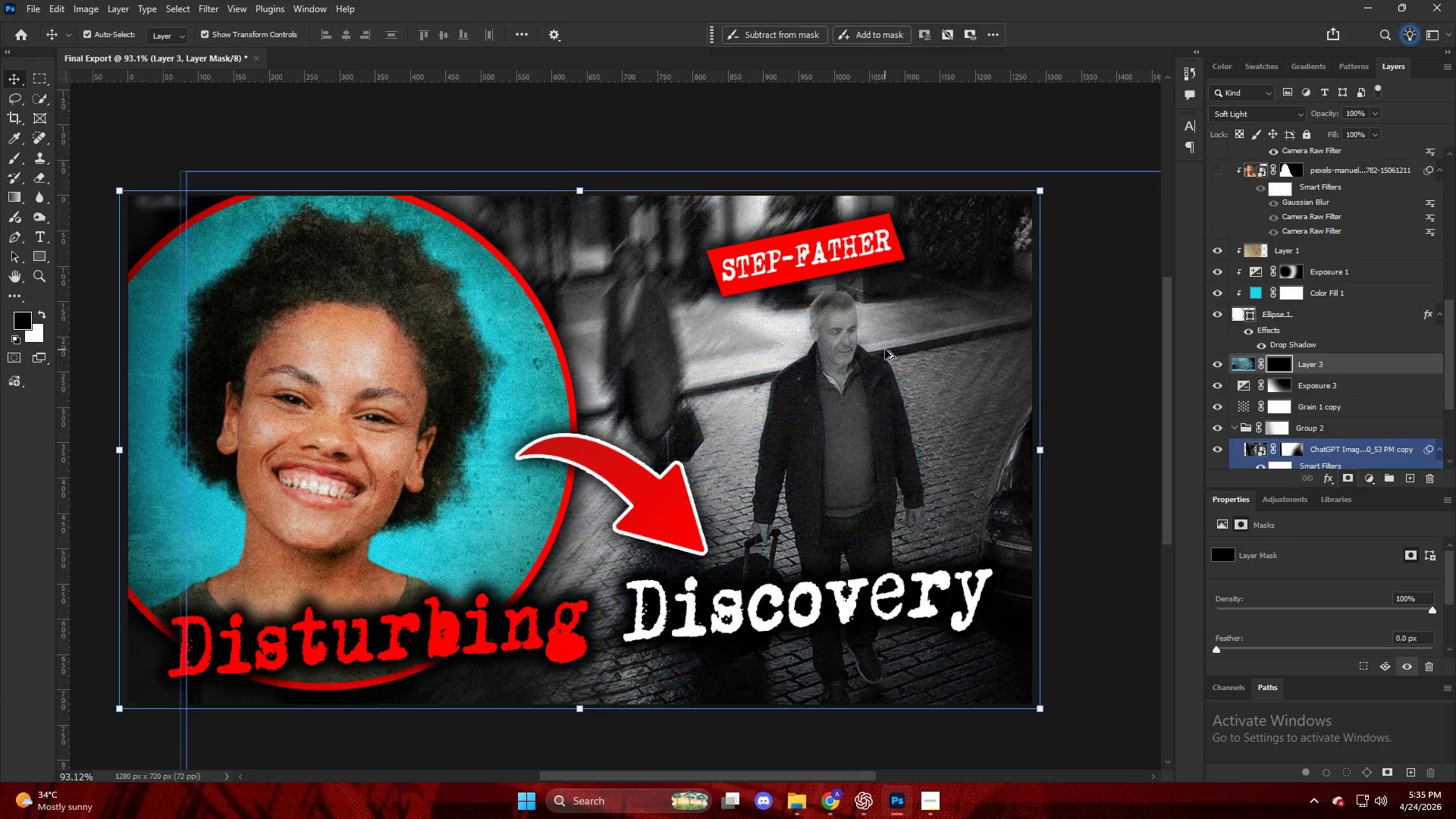 
scroll: coordinate [885, 350], scroll_direction: down, amount: 2.0
 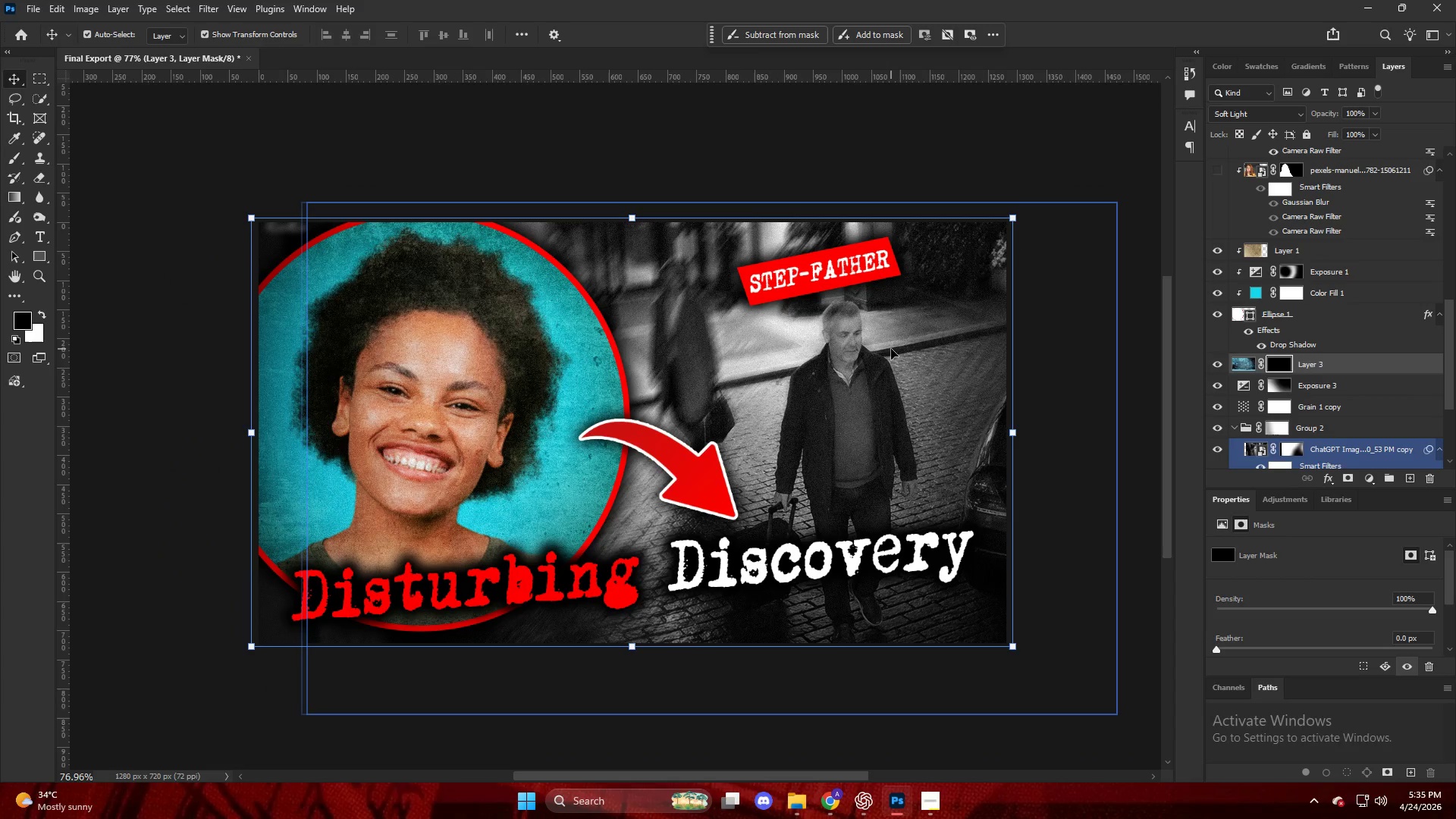 
key(B)
 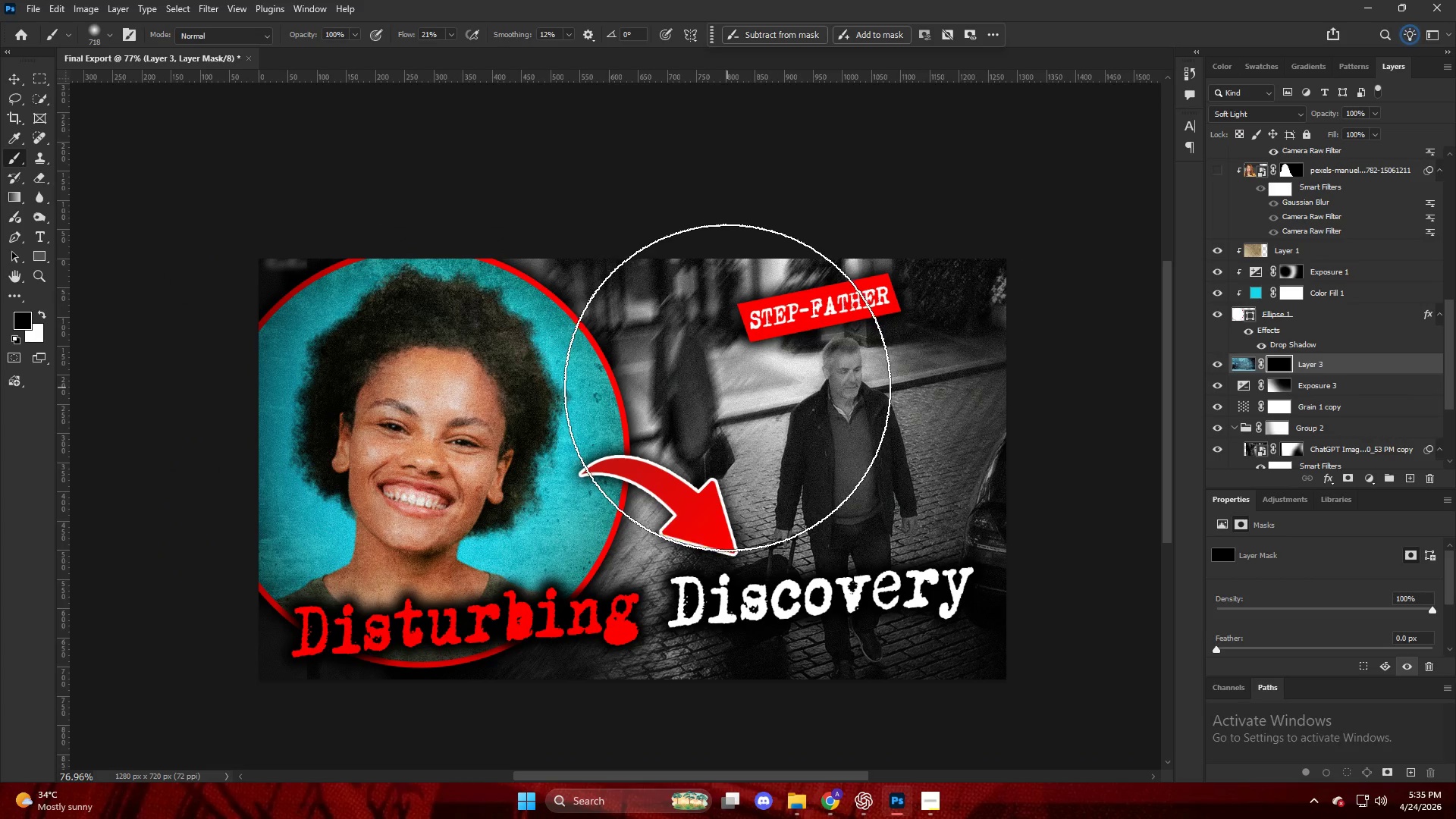 
scroll: coordinate [891, 347], scroll_direction: up, amount: 3.0
 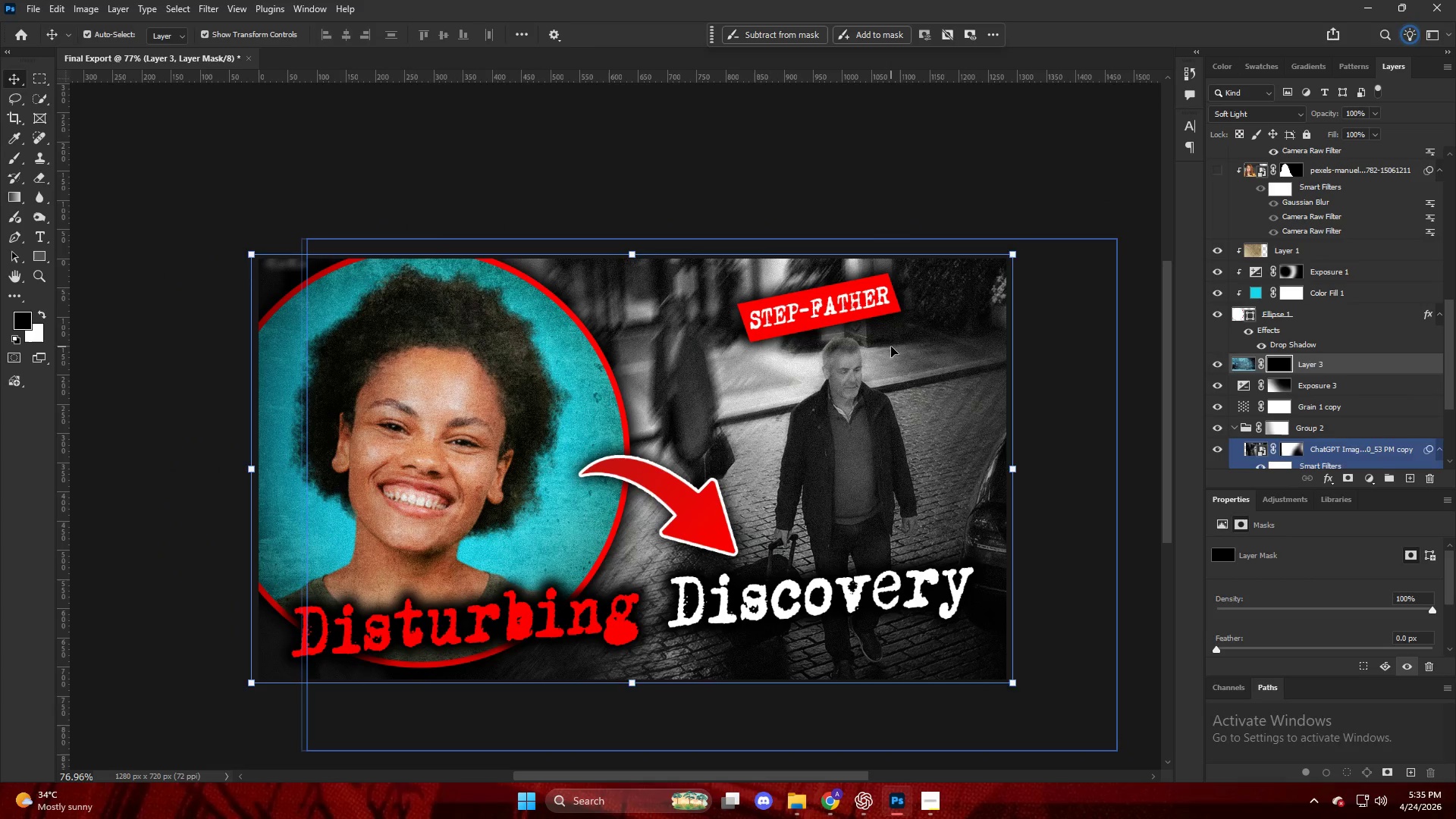 
key(Alt+AltLeft)
 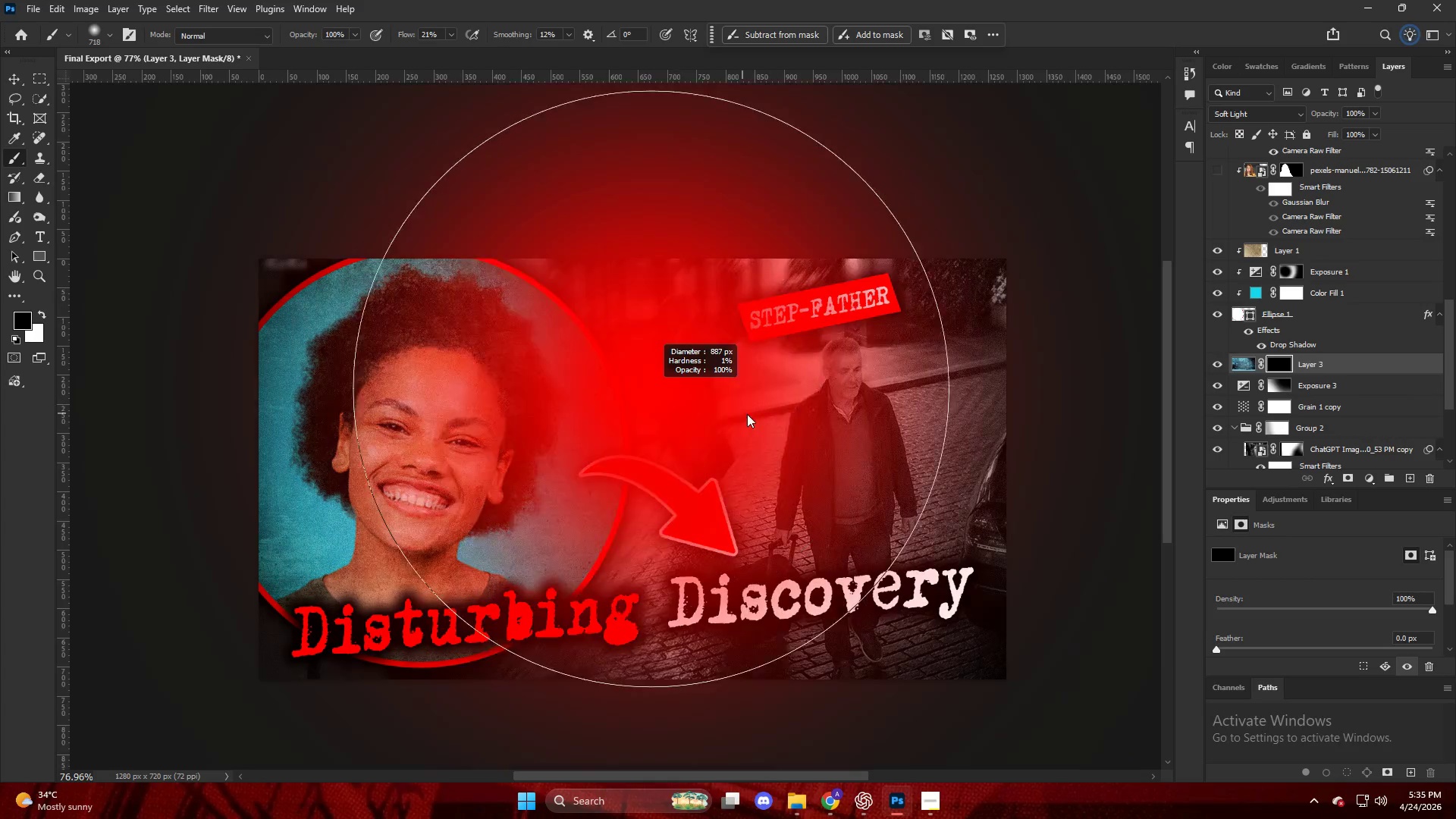 
left_click_drag(start_coordinate=[766, 403], to_coordinate=[768, 410])
 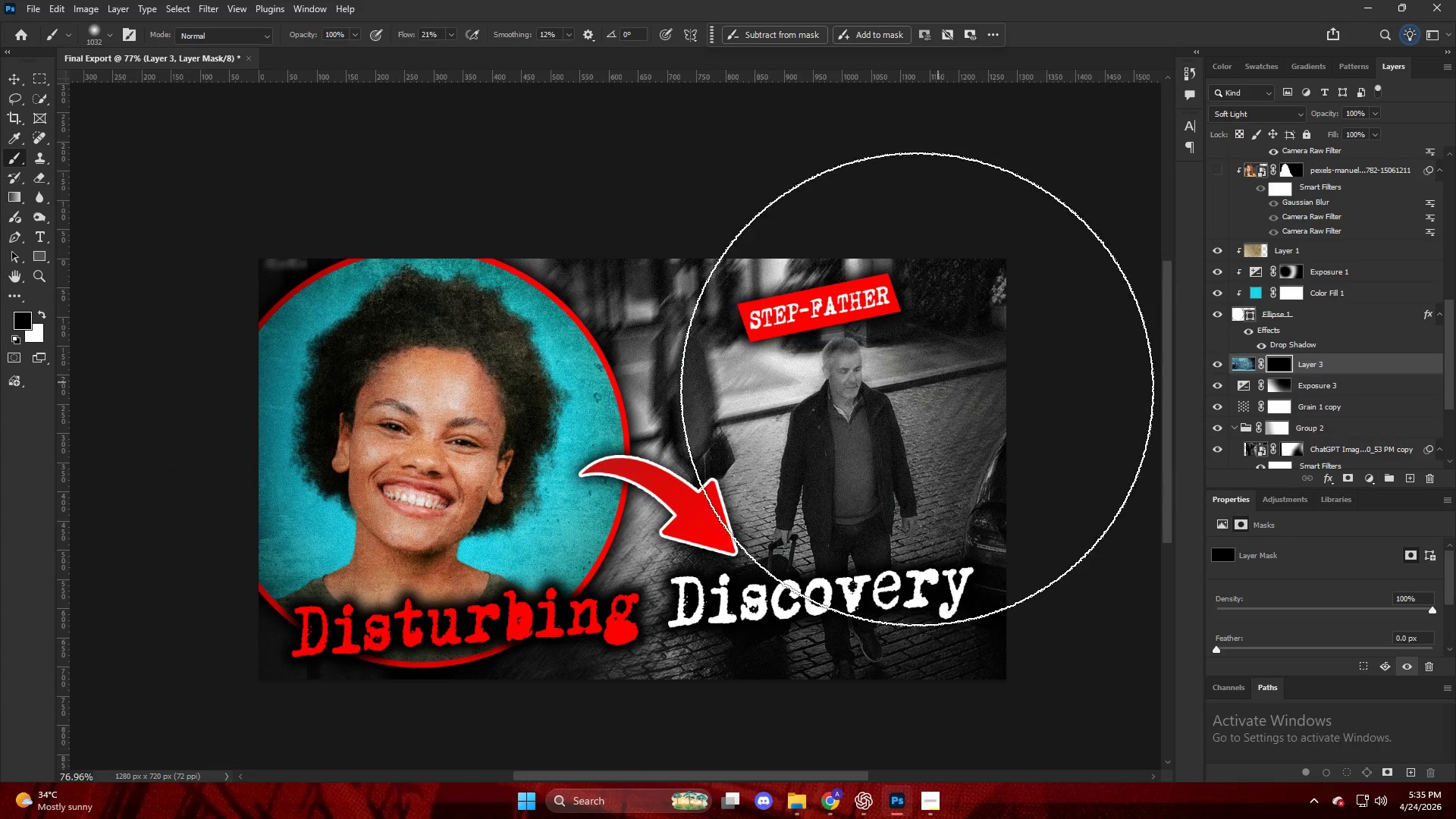 
key(X)
 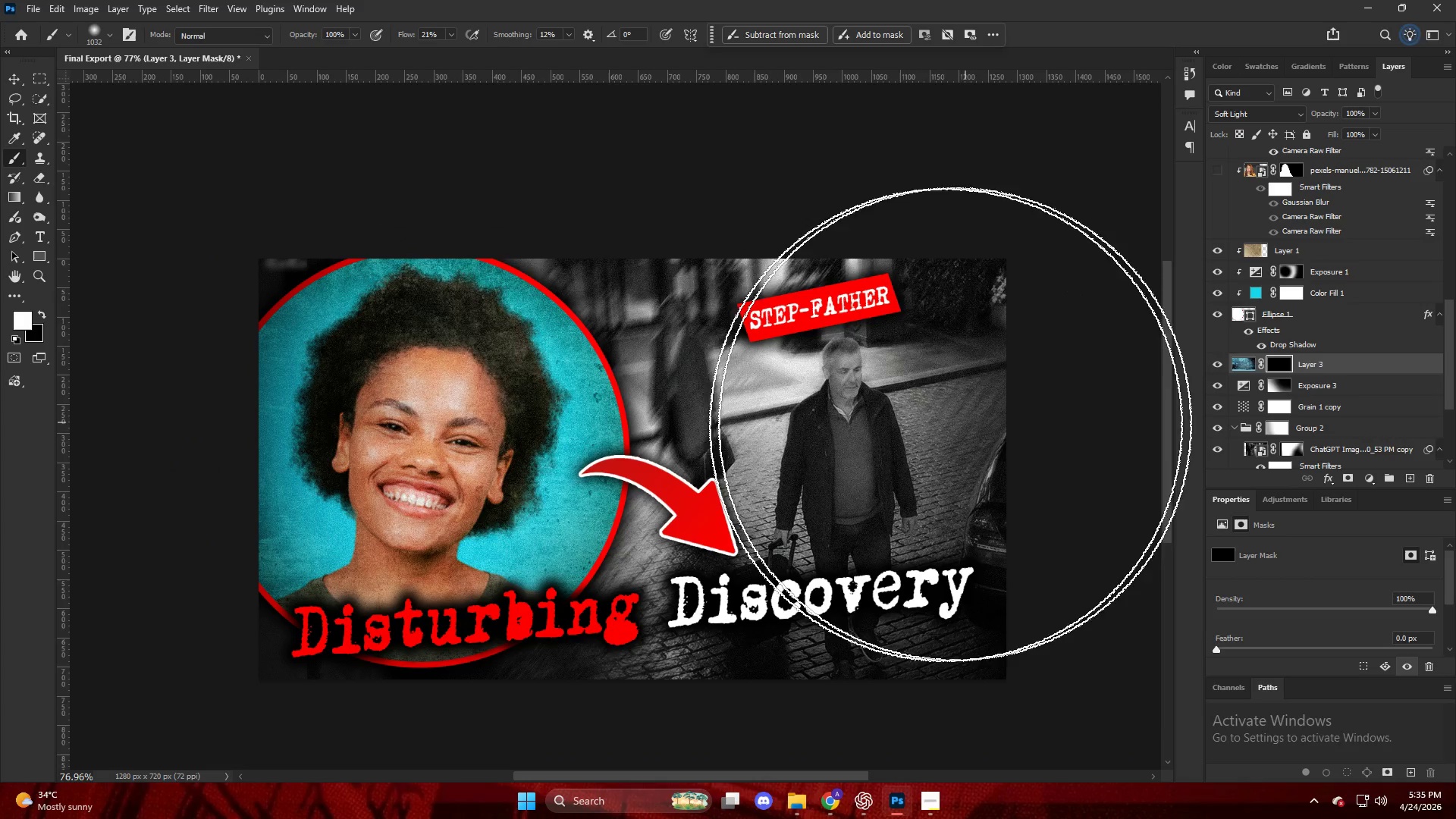 
left_click_drag(start_coordinate=[808, 436], to_coordinate=[870, 309])
 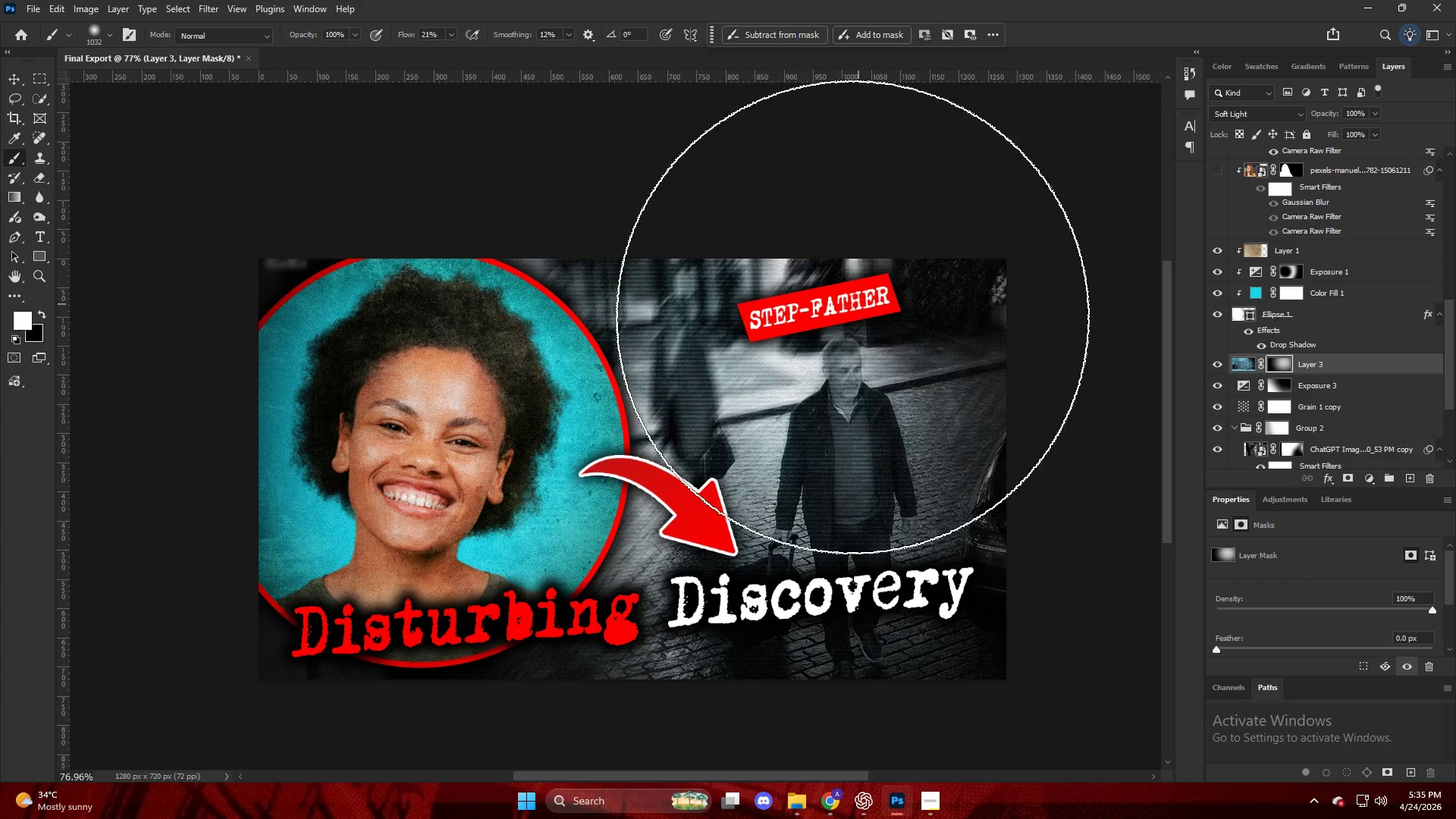 
left_click_drag(start_coordinate=[845, 530], to_coordinate=[774, 532])
 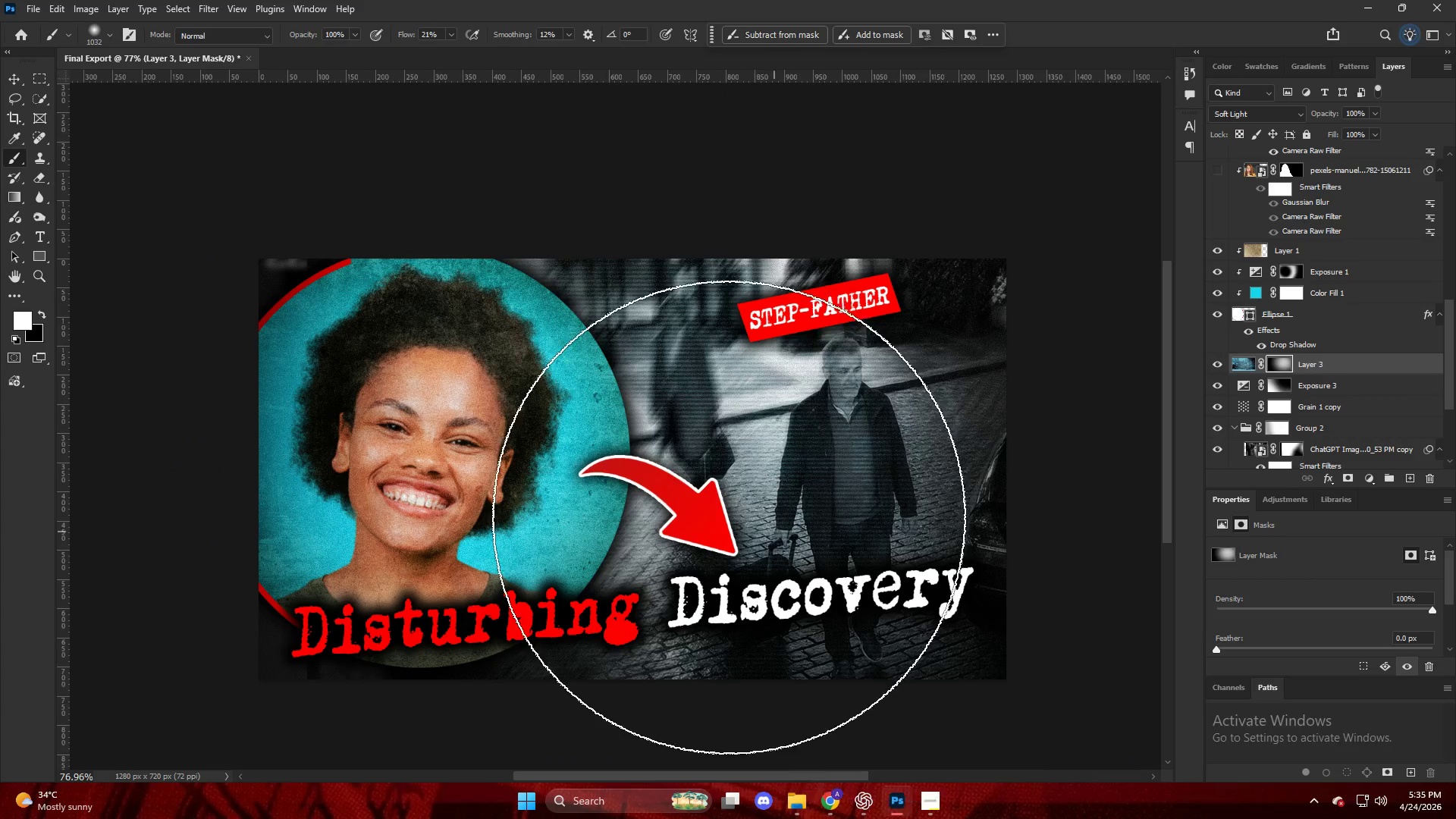 
key(Alt+AltLeft)
 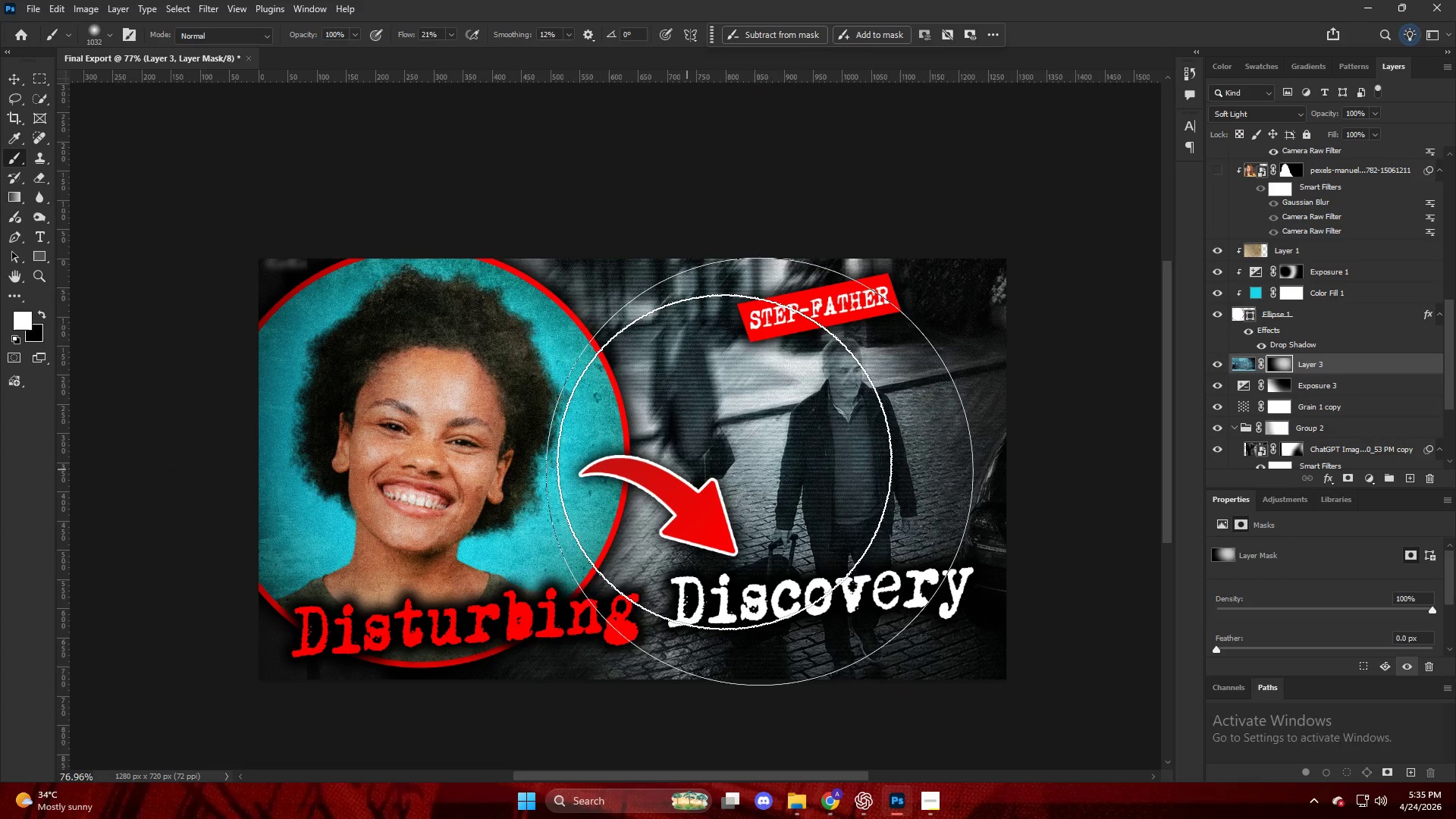 
left_click_drag(start_coordinate=[921, 459], to_coordinate=[1090, 476])
 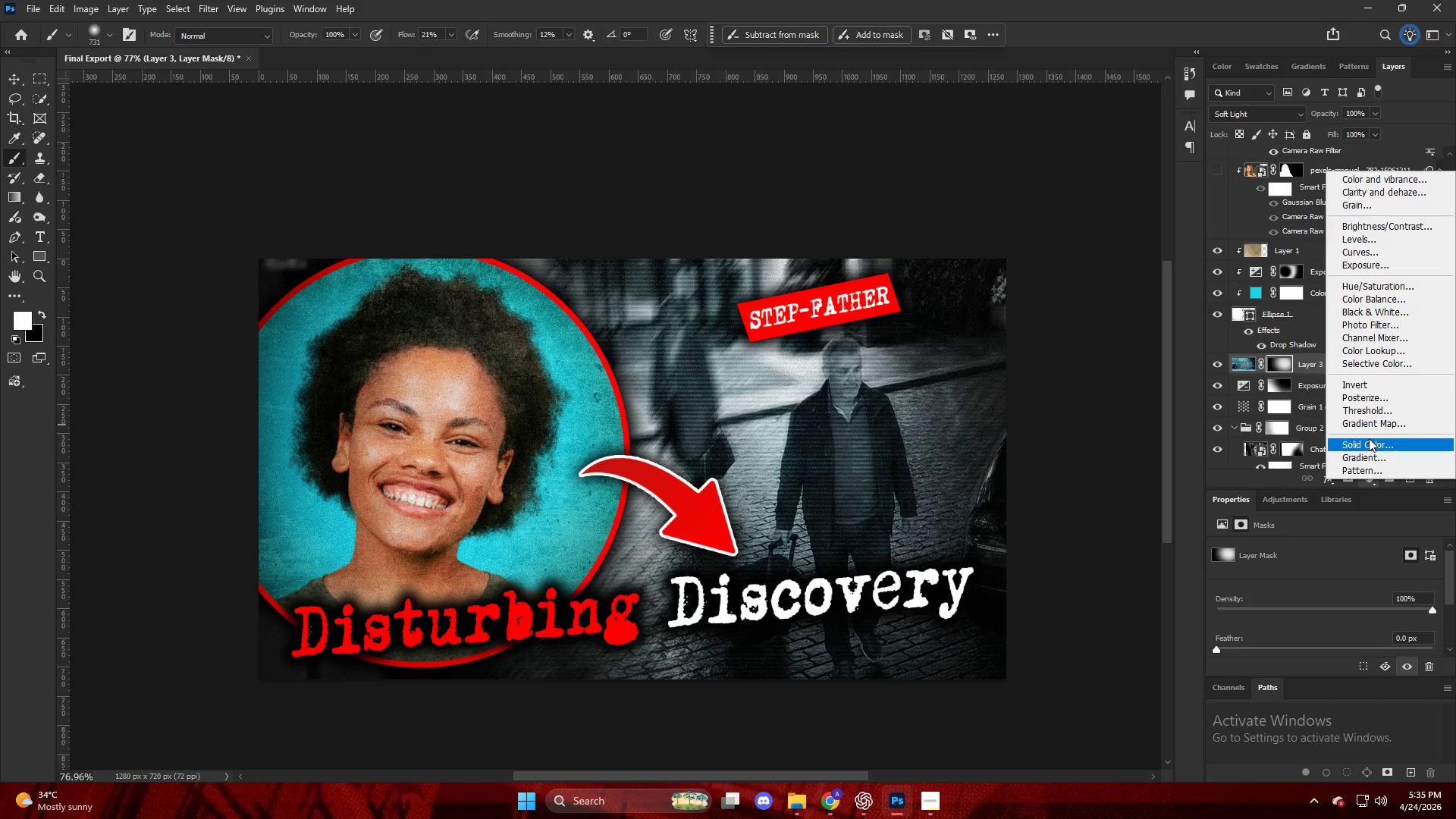 
left_click([1390, 268])
 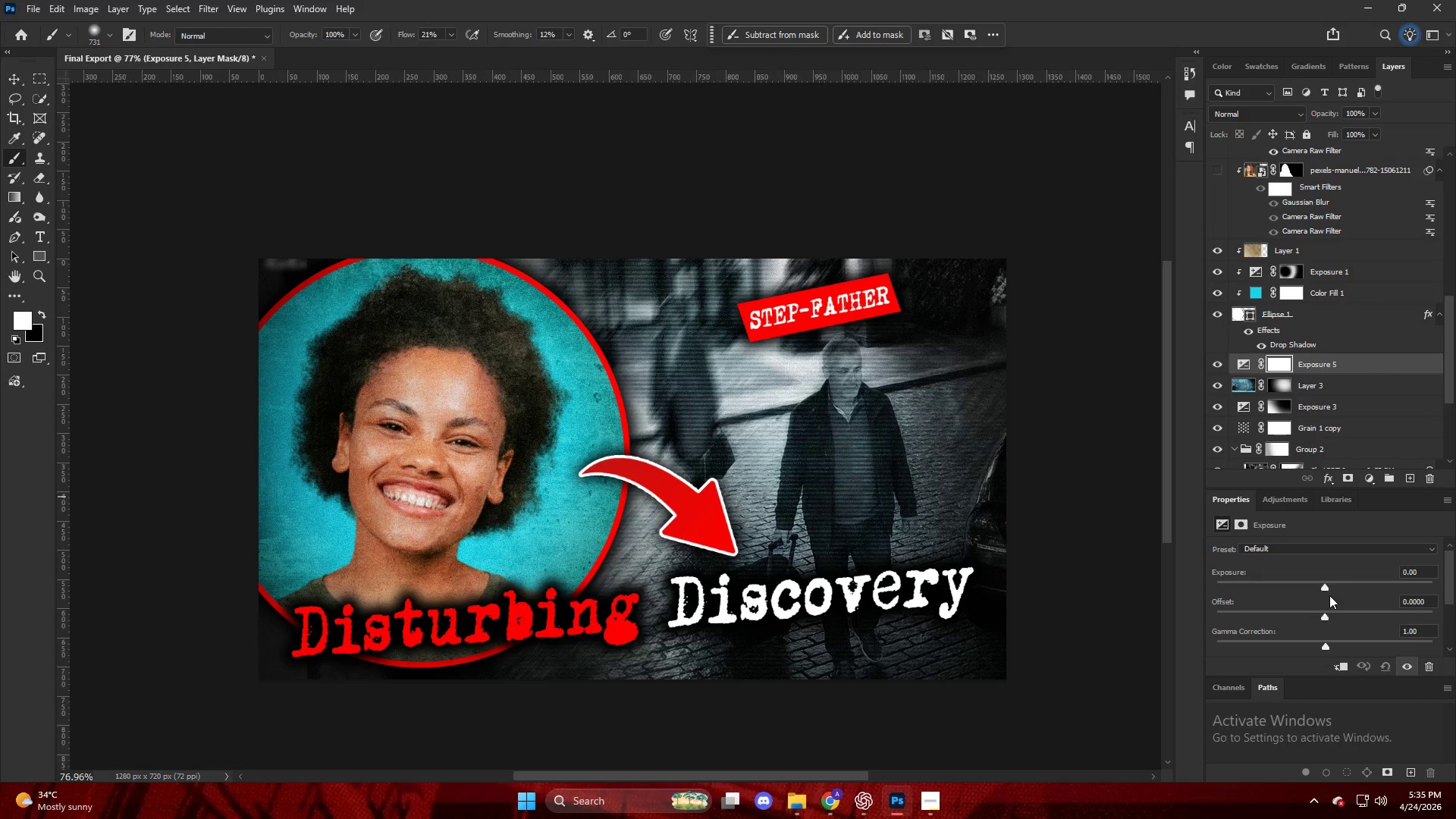 
left_click_drag(start_coordinate=[1323, 588], to_coordinate=[1256, 583])
 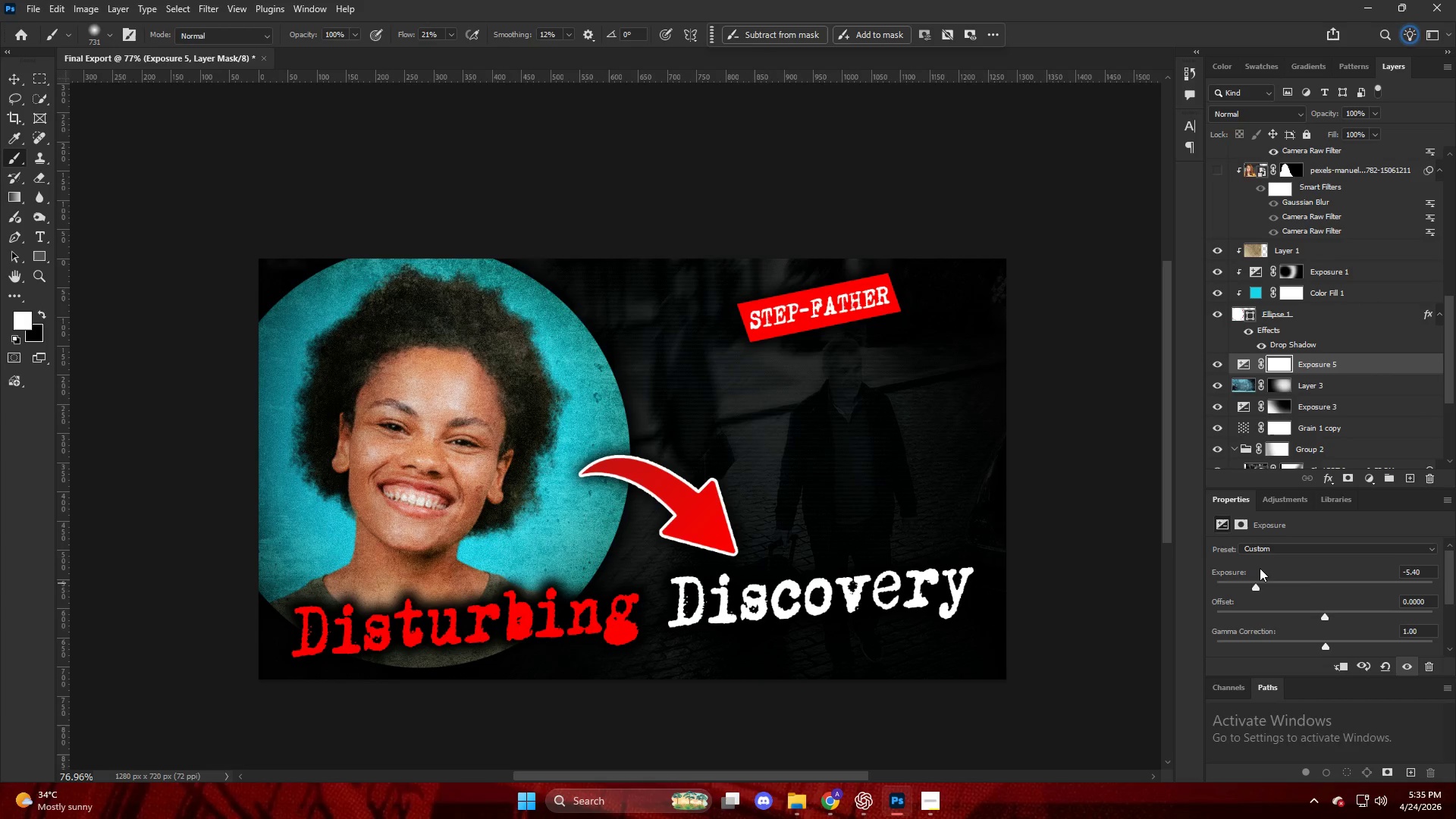 
key(Control+ControlLeft)
 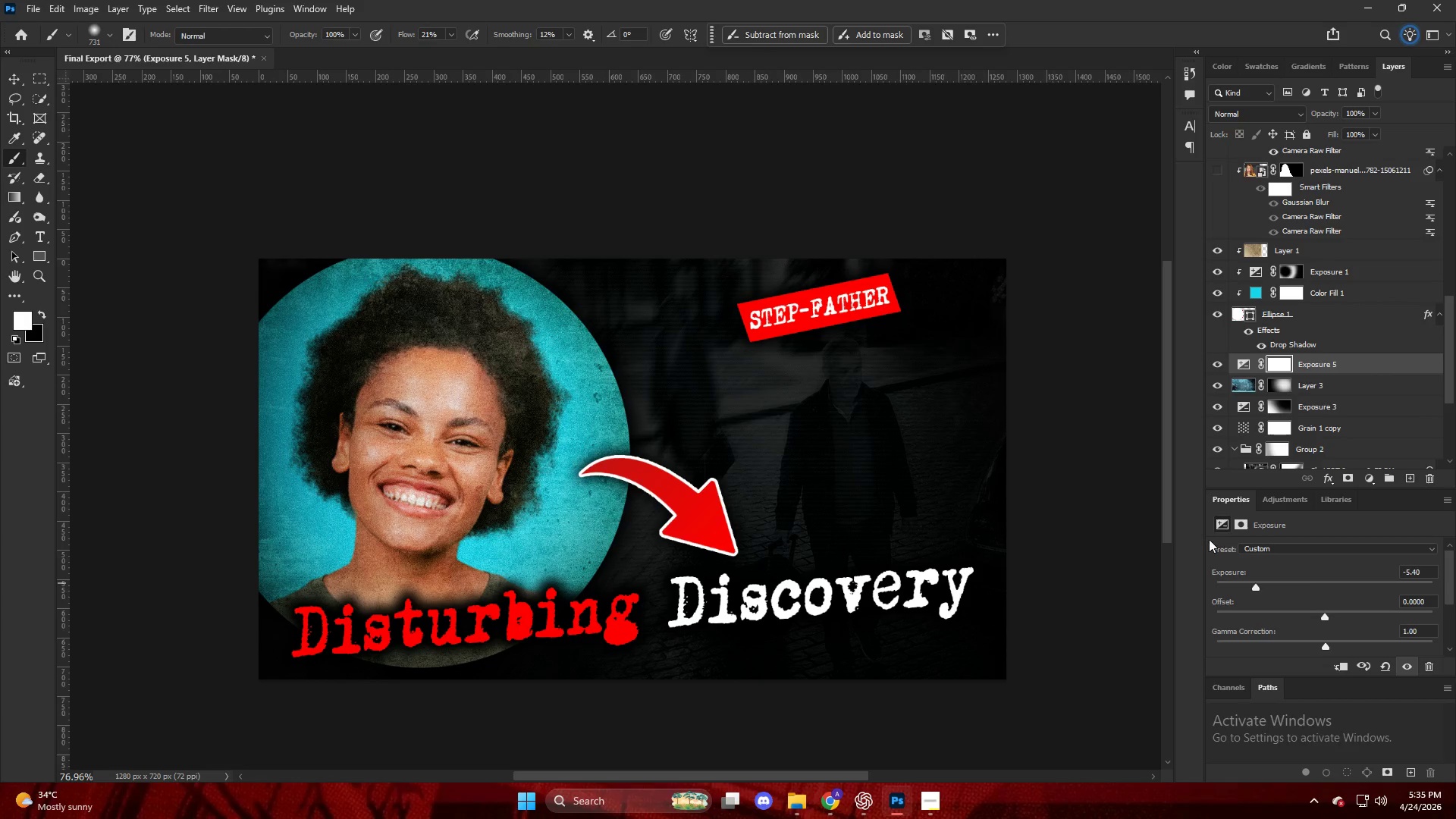 
key(Control+I)
 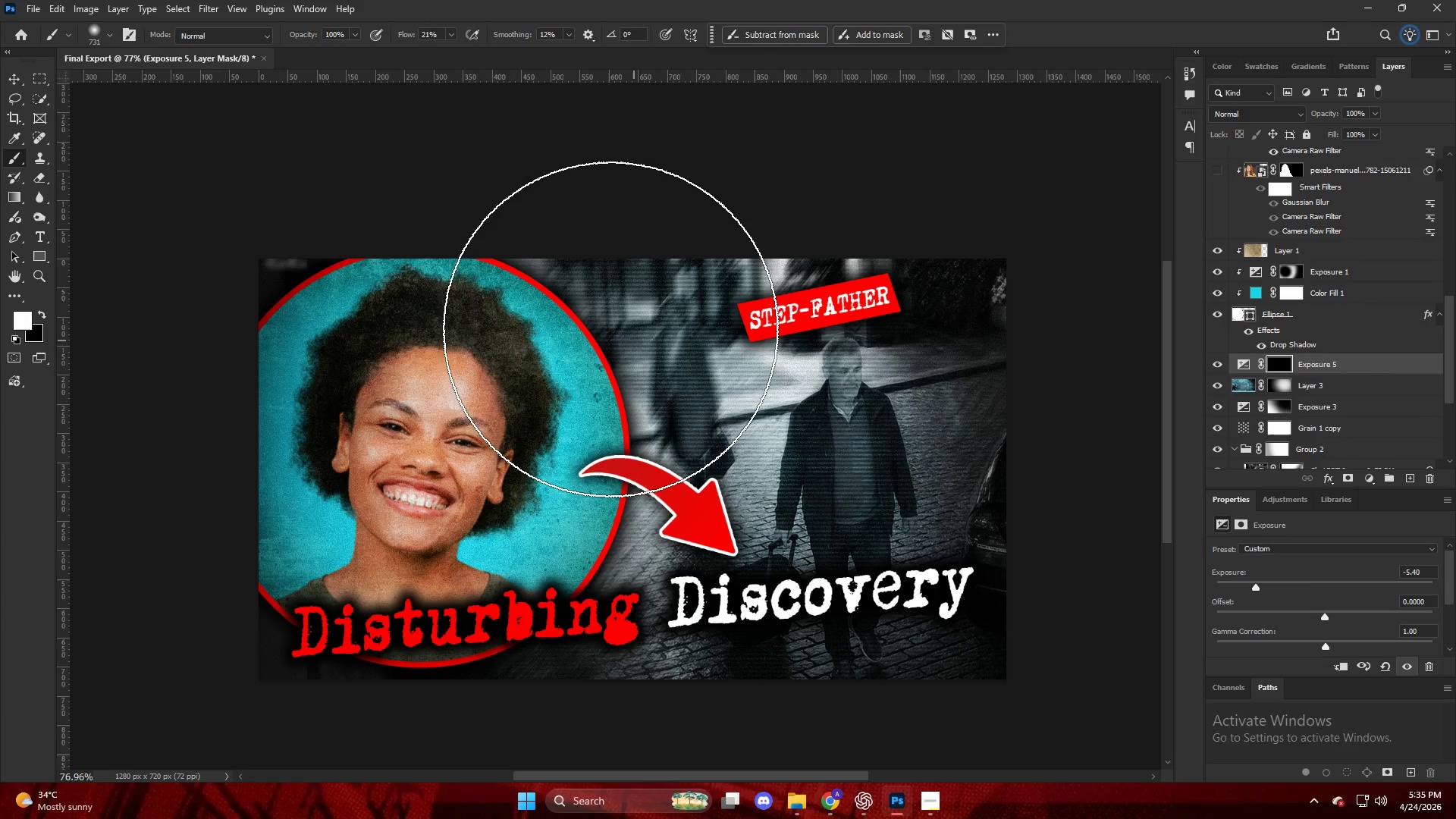 
key(B)
 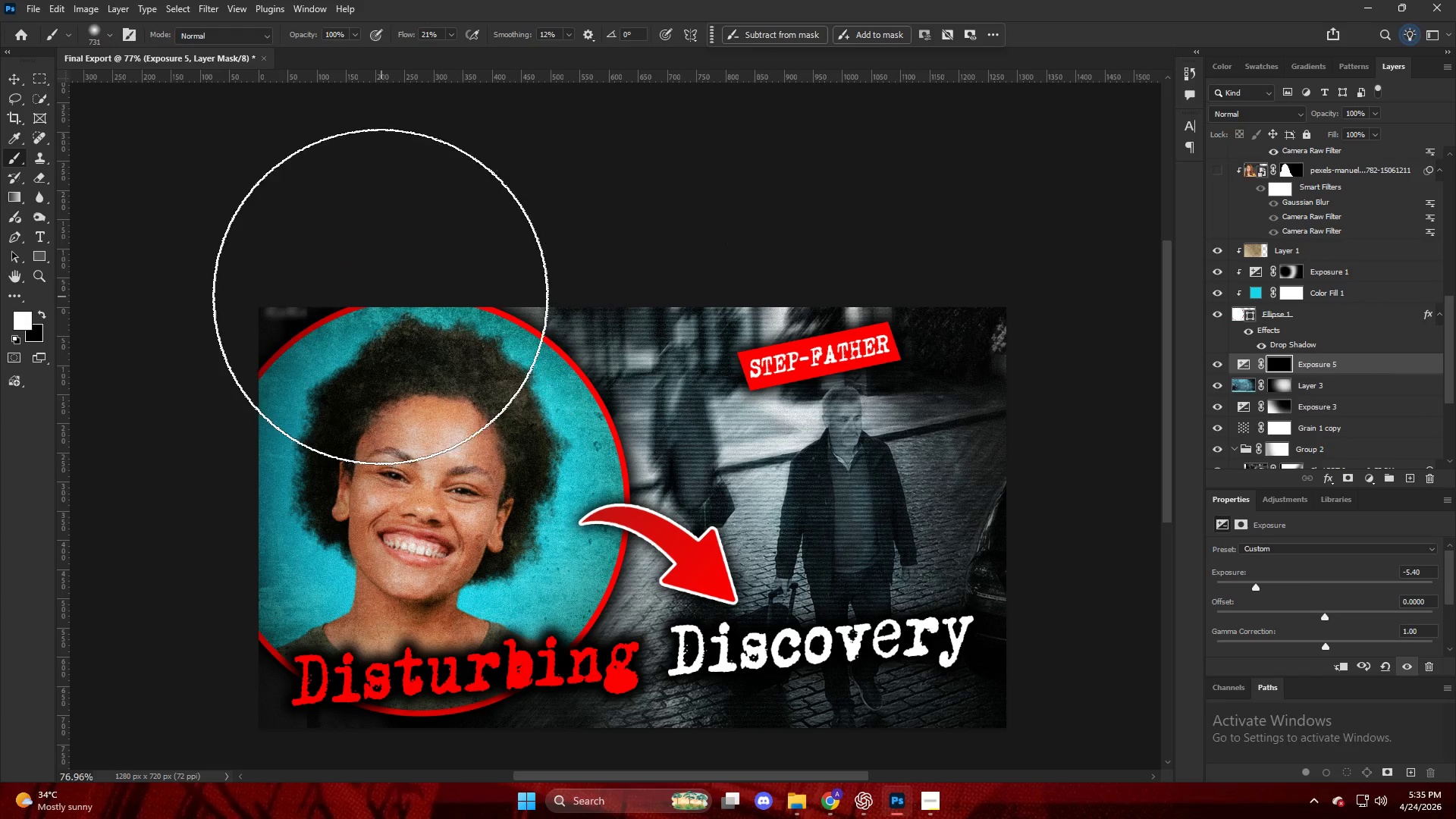 
scroll: coordinate [566, 303], scroll_direction: up, amount: 4.0
 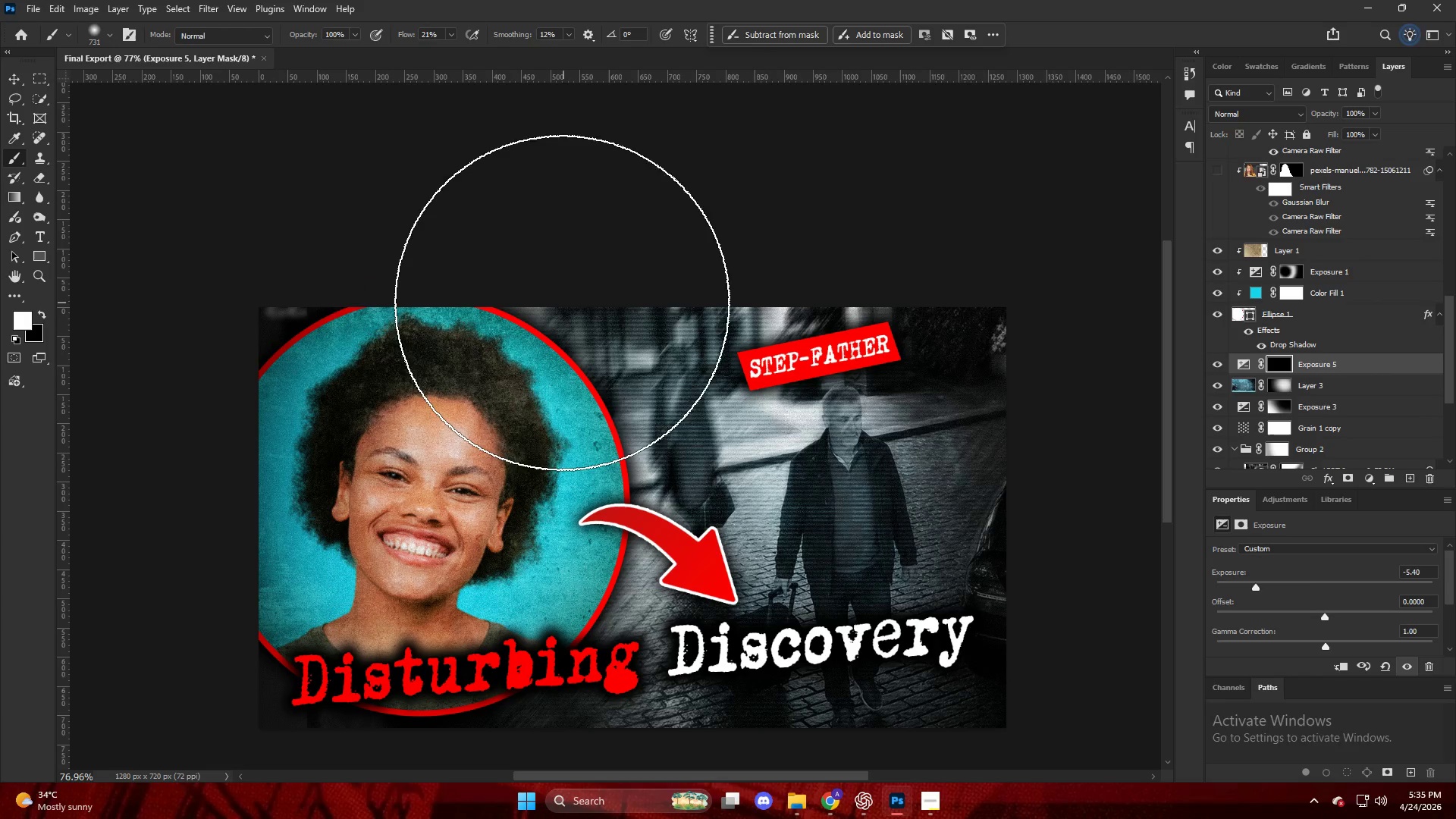 
left_click_drag(start_coordinate=[378, 295], to_coordinate=[894, 190])
 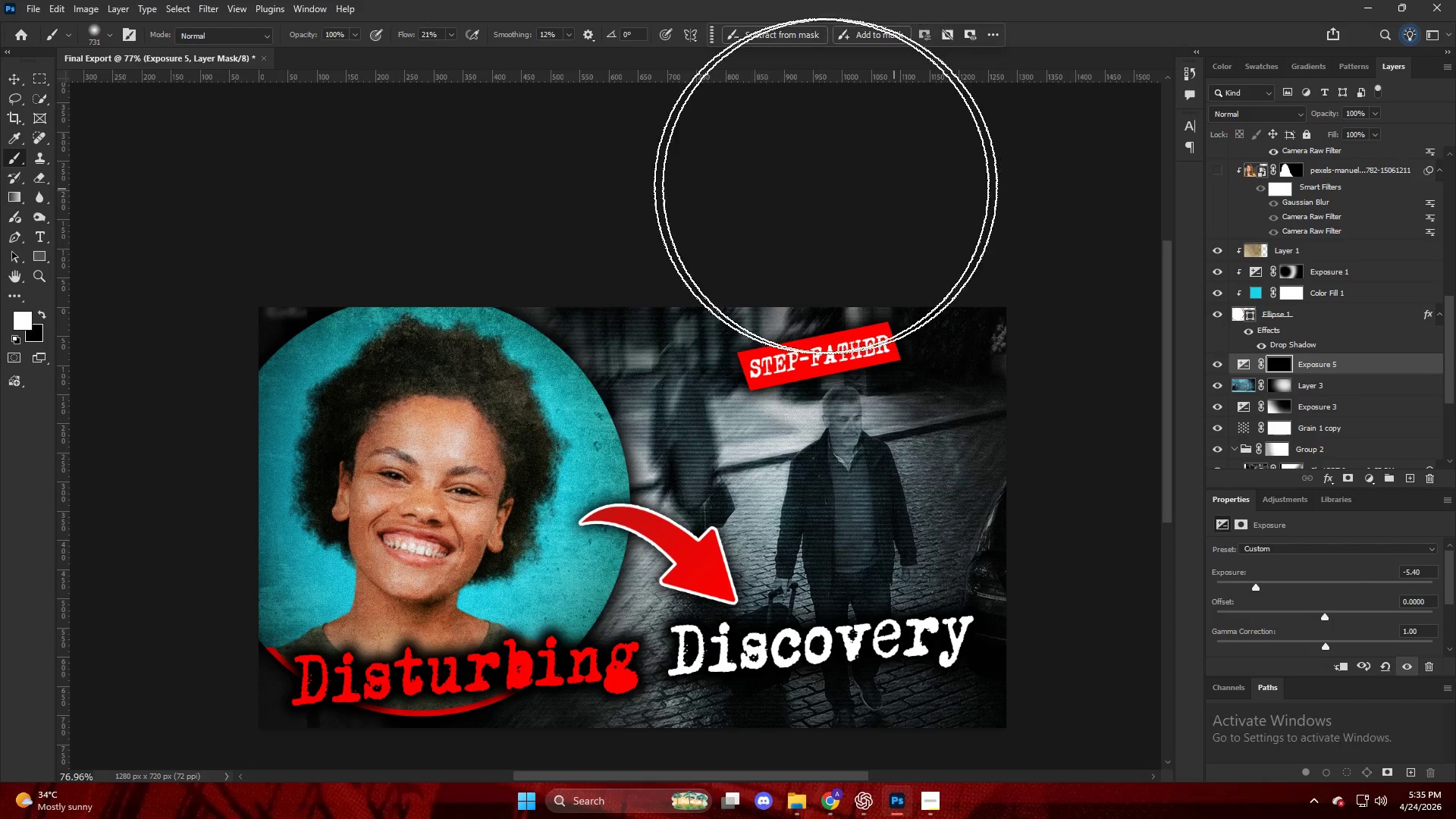 
key(Alt+AltLeft)
 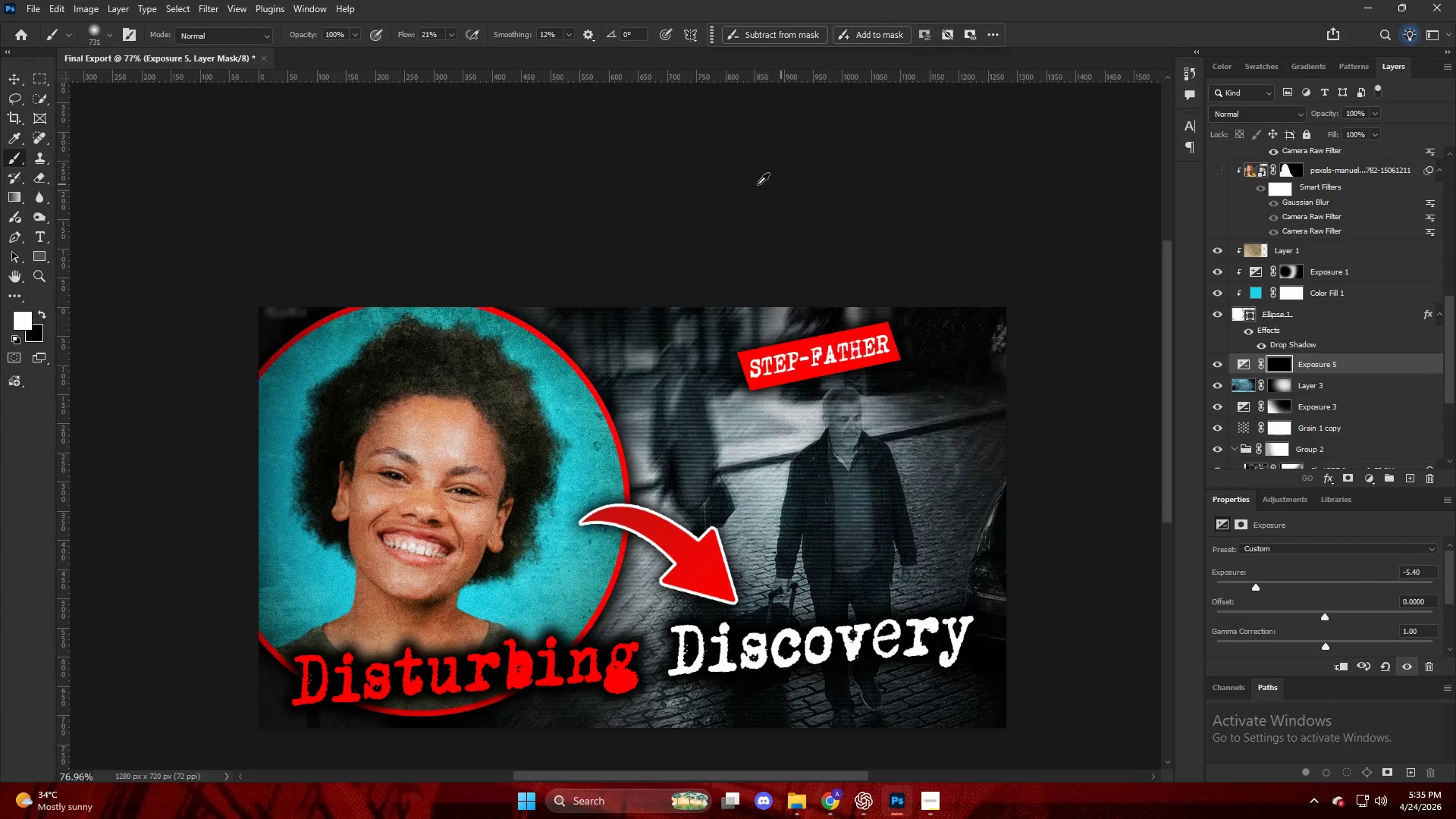 
left_click_drag(start_coordinate=[993, 425], to_coordinate=[994, 663])
 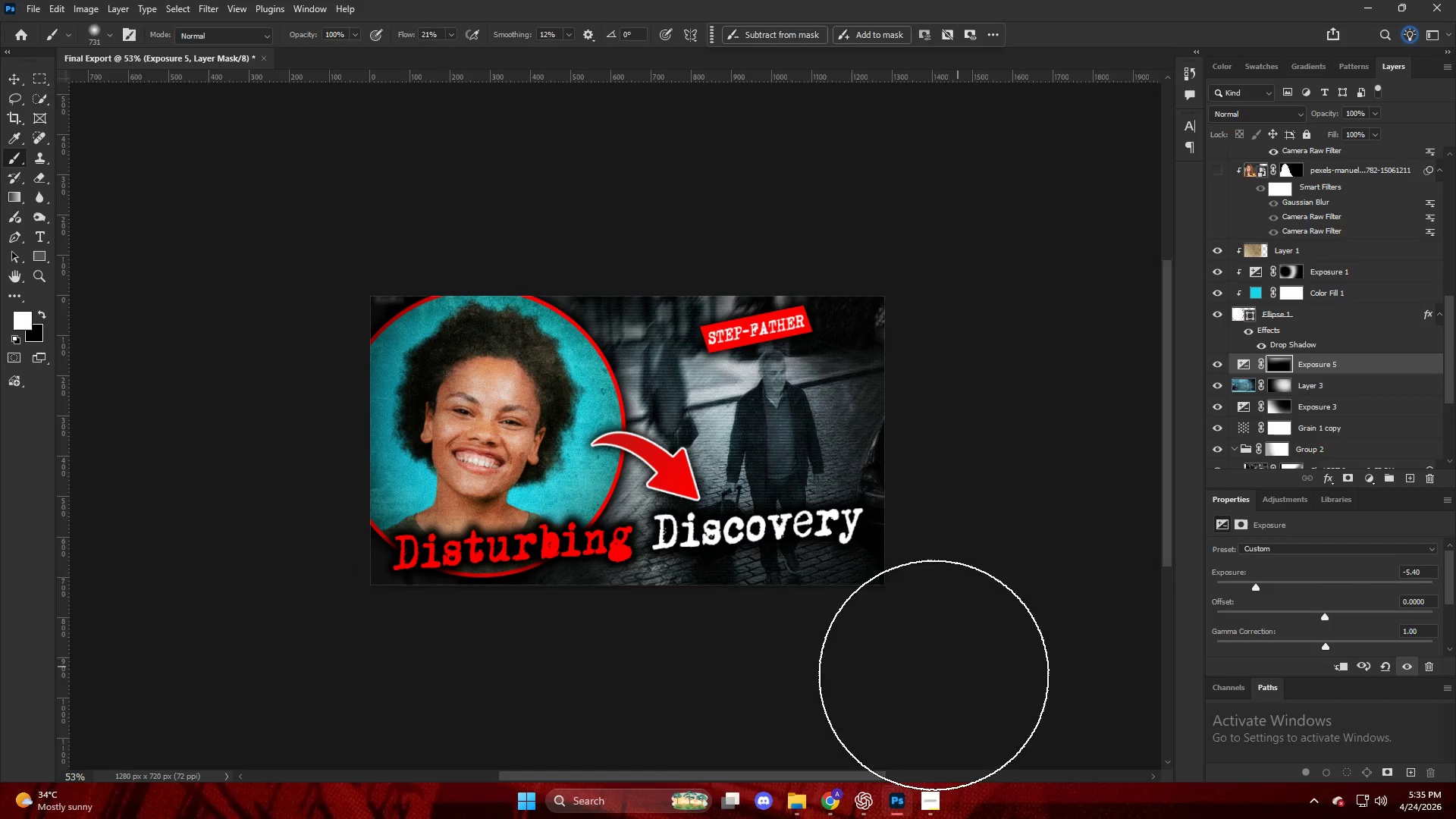 
scroll: coordinate [1024, 321], scroll_direction: down, amount: 8.0
 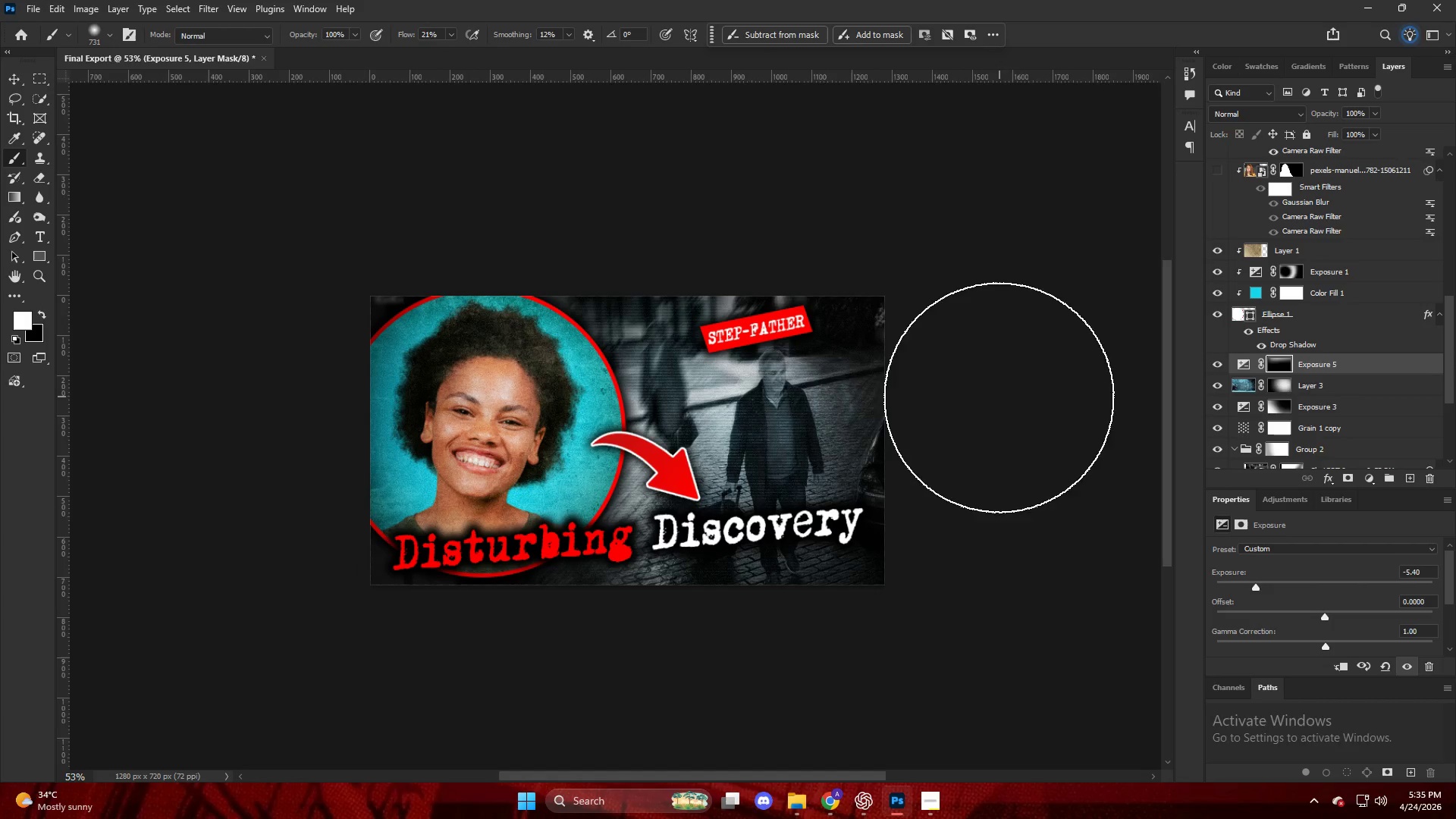 
left_click_drag(start_coordinate=[789, 698], to_coordinate=[2, 594])
 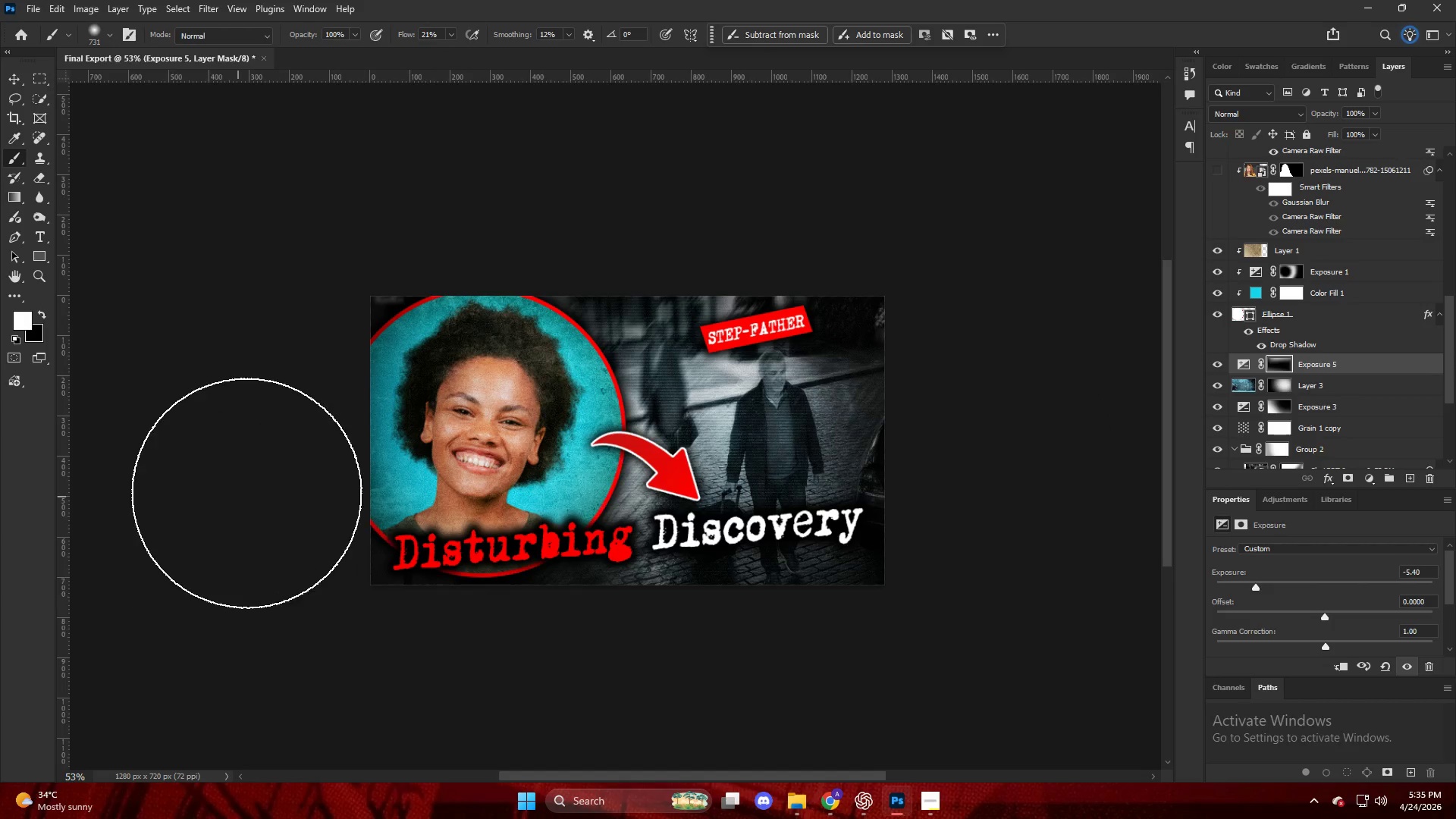 
key(Alt+AltLeft)
 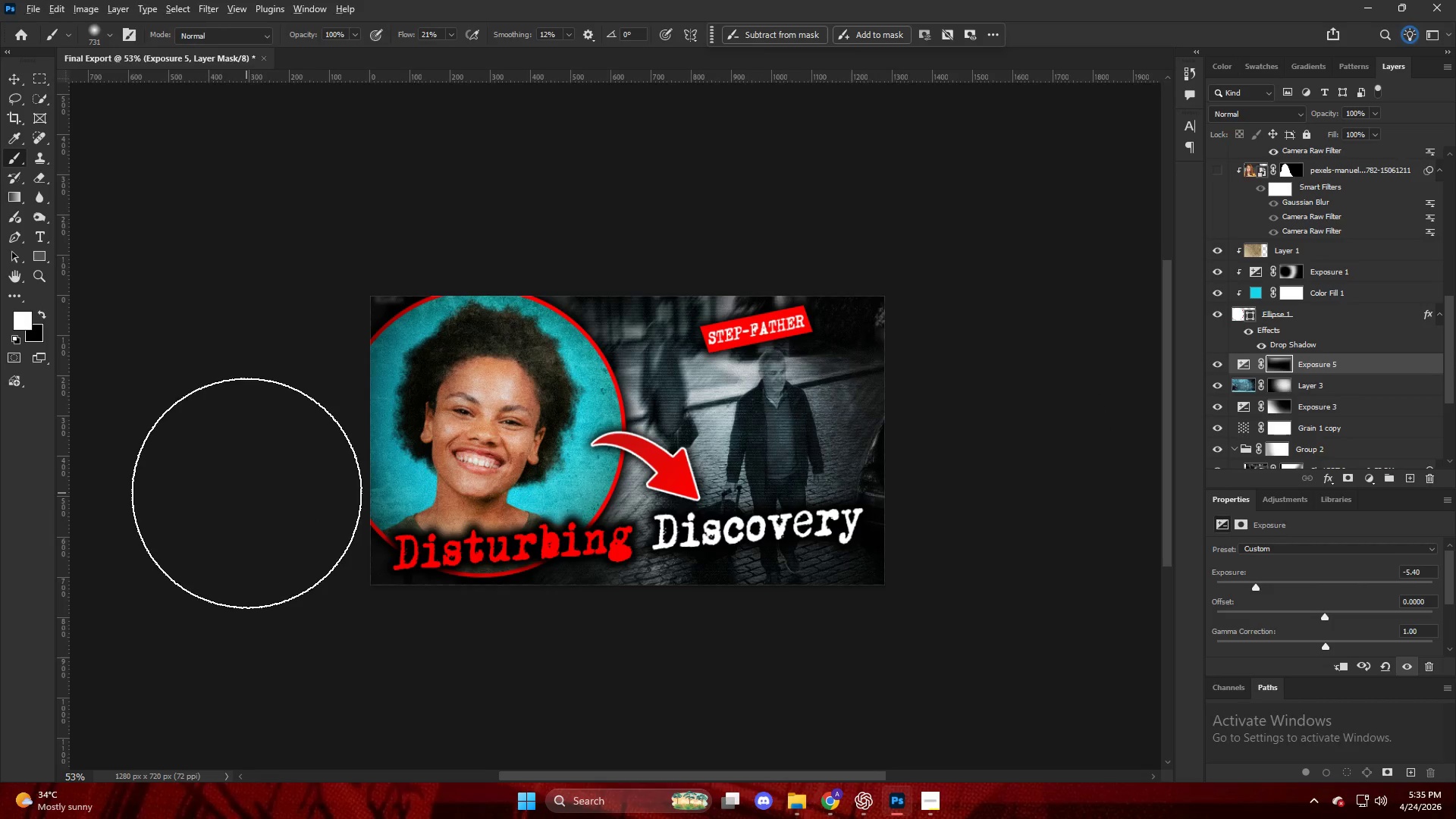 
scroll: coordinate [246, 493], scroll_direction: up, amount: 4.0
 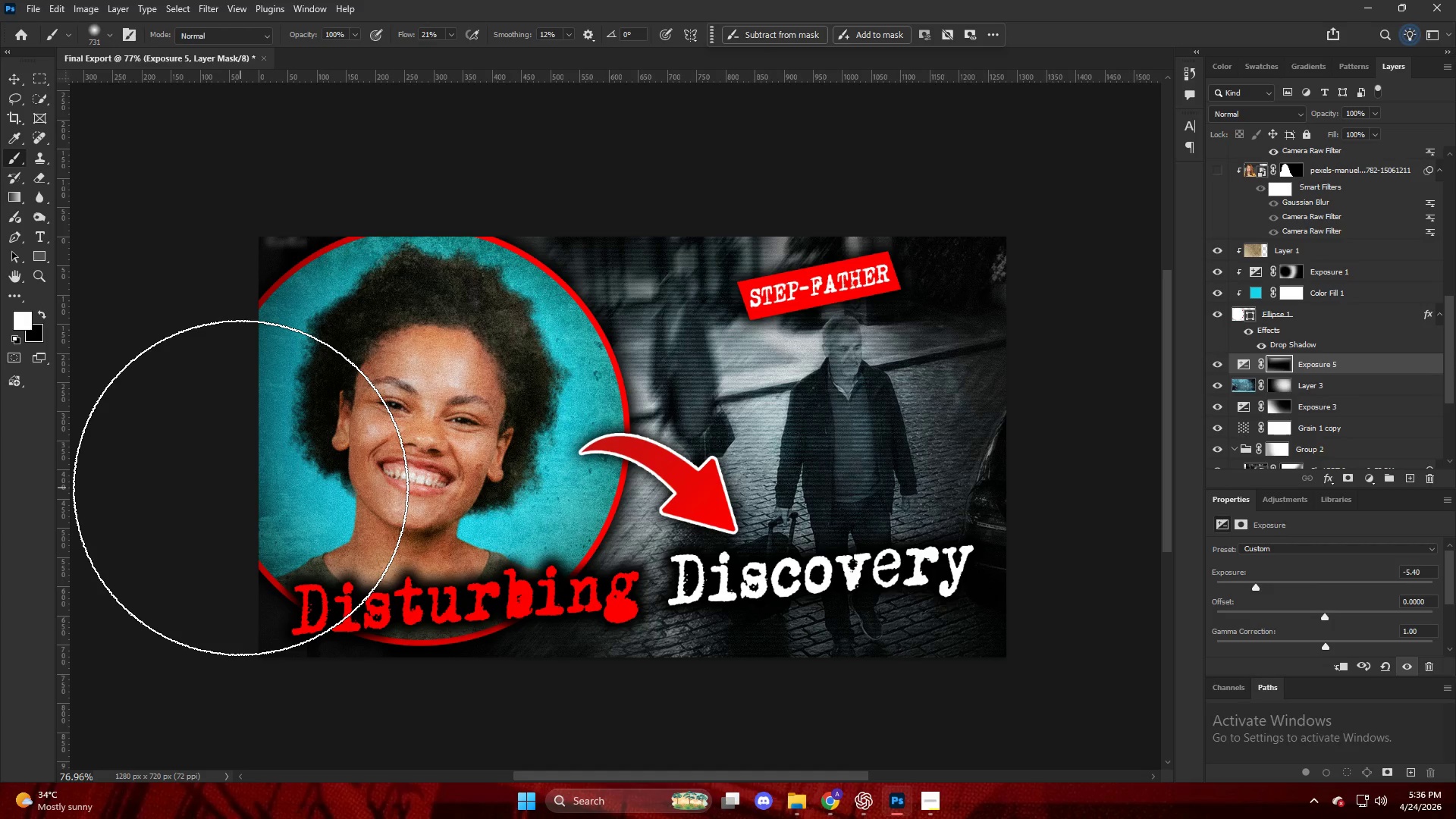 
wait(58.09)
 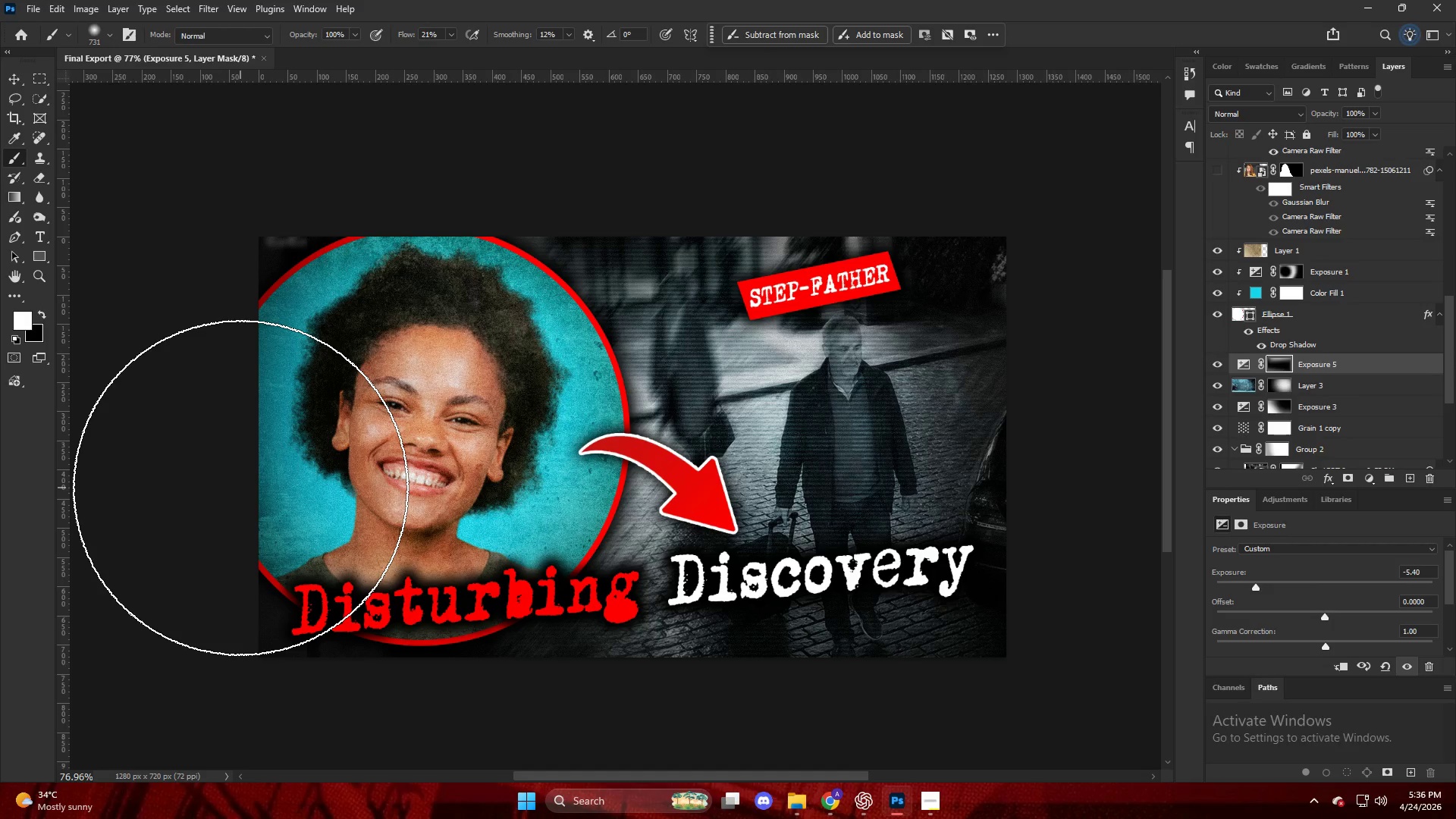 
key(Alt+AltLeft)
 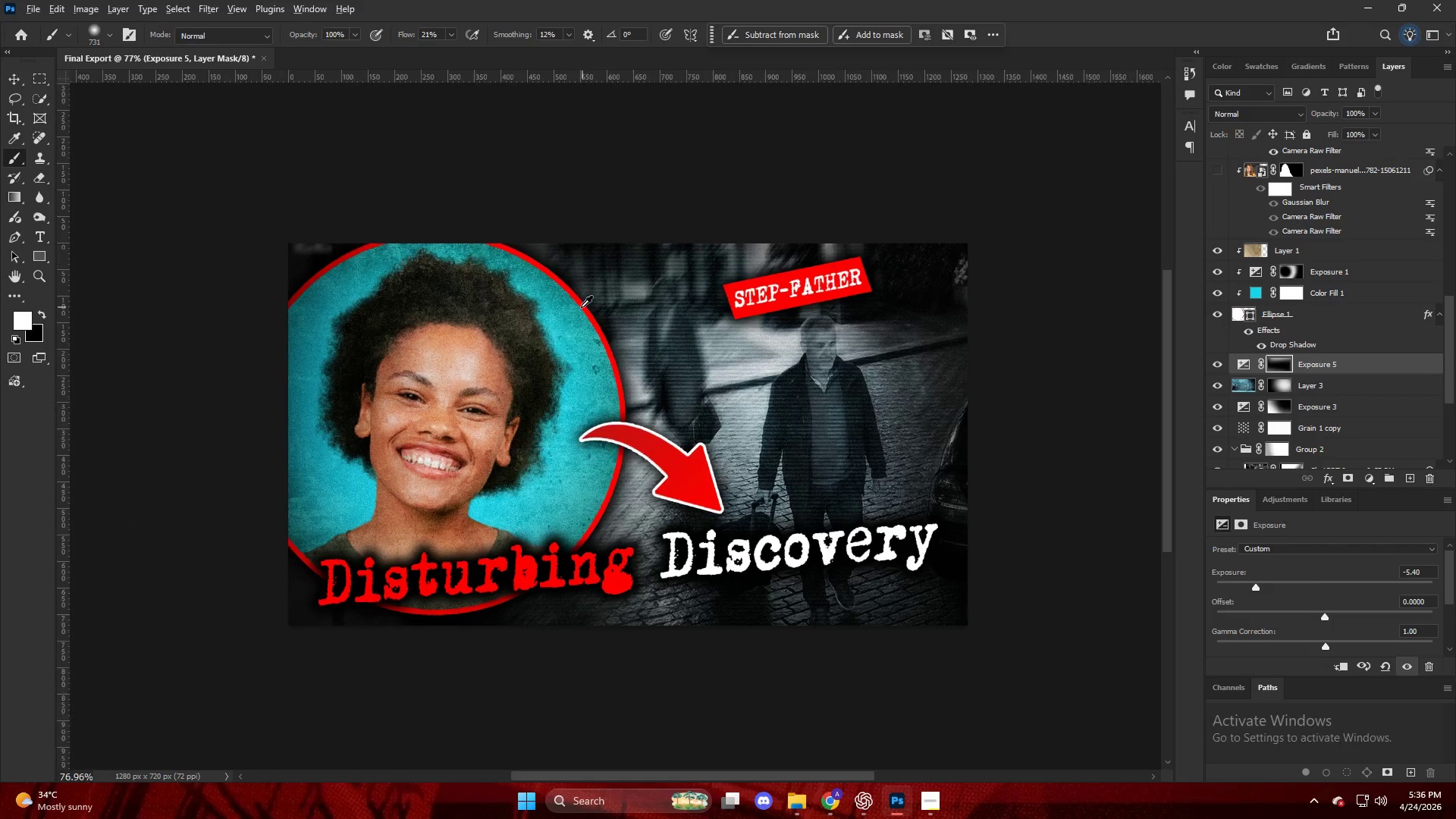 
scroll: coordinate [581, 307], scroll_direction: down, amount: 5.0
 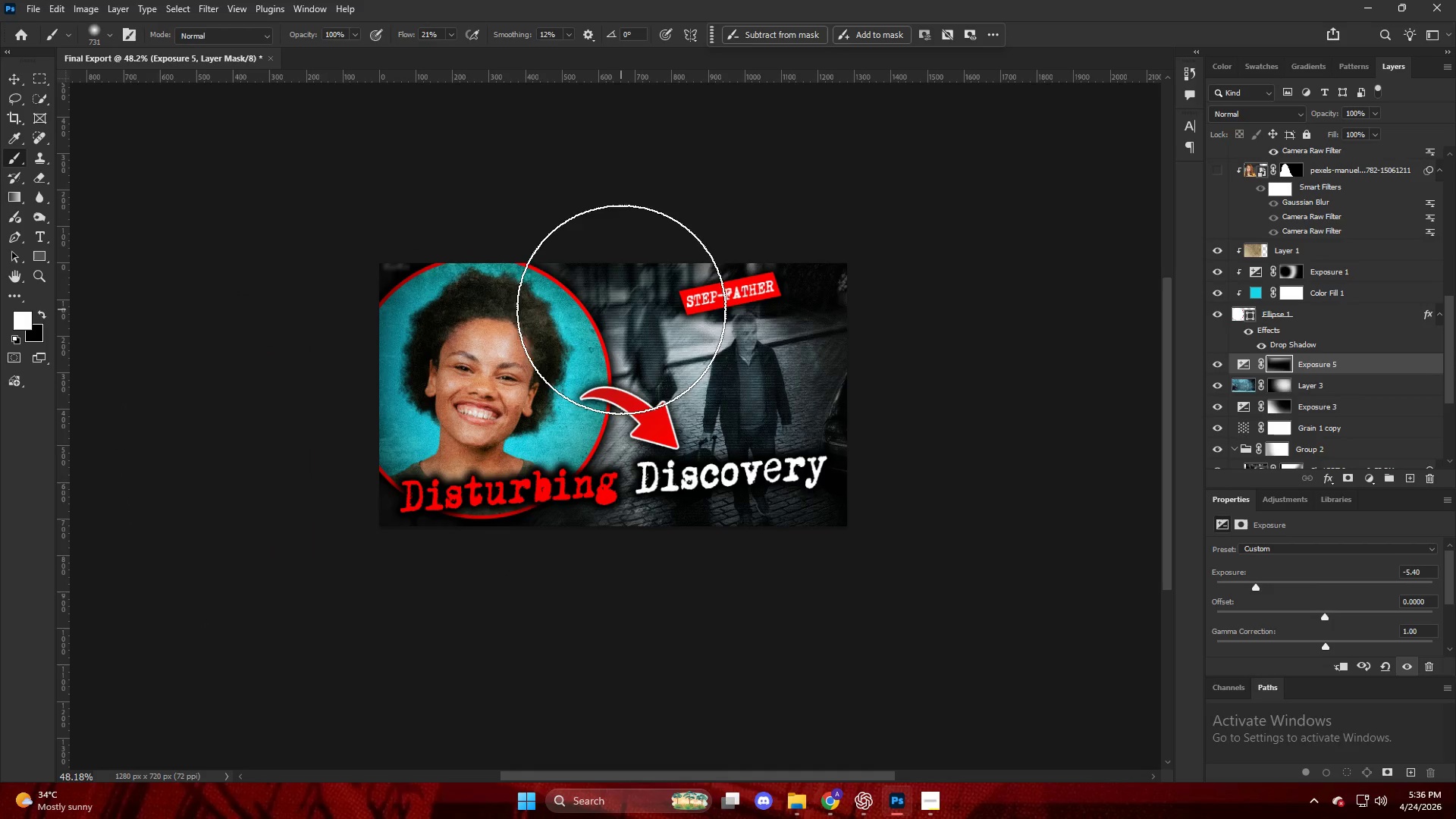 
key(Control+ControlLeft)
 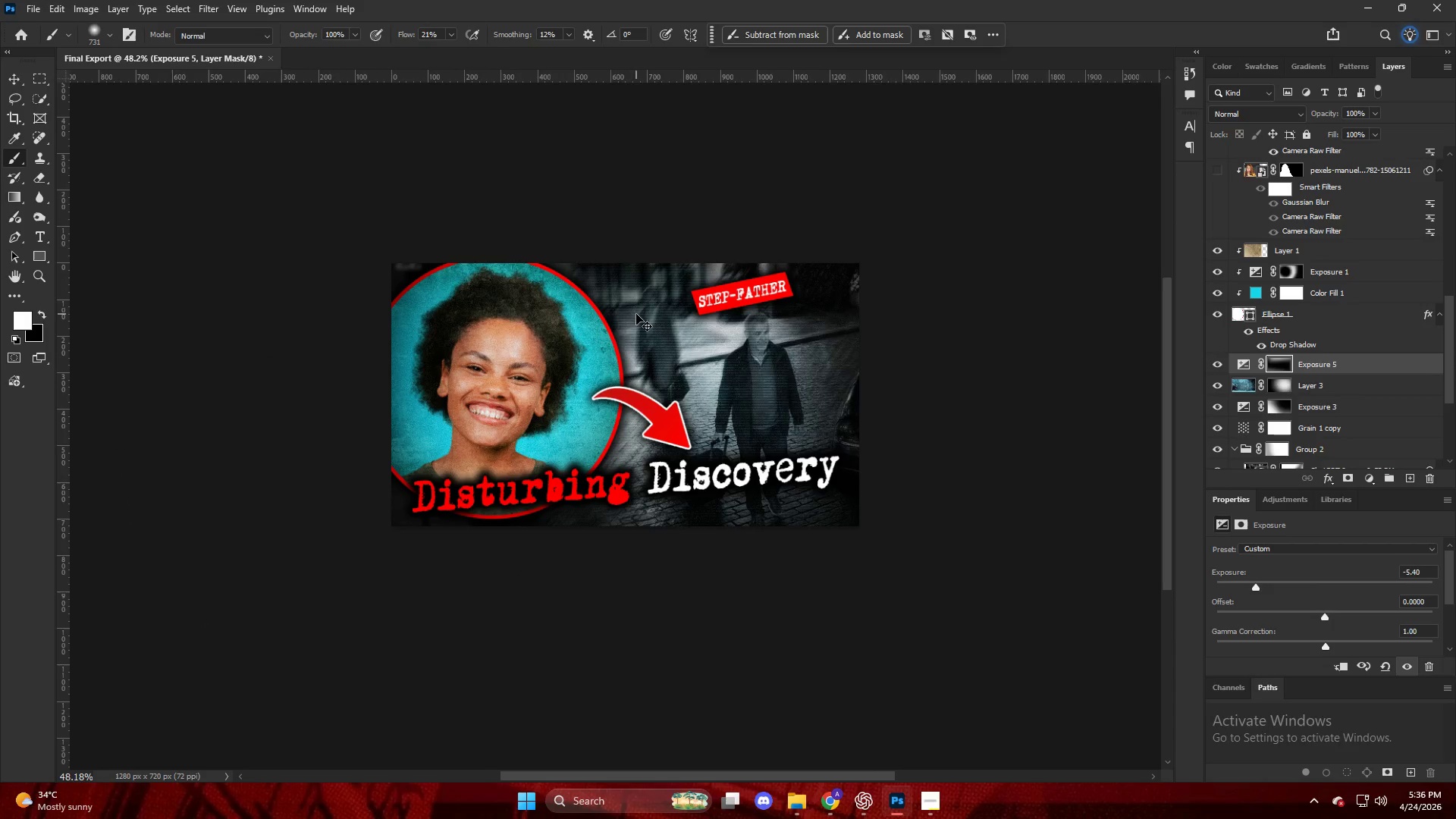 
key(Alt+AltLeft)
 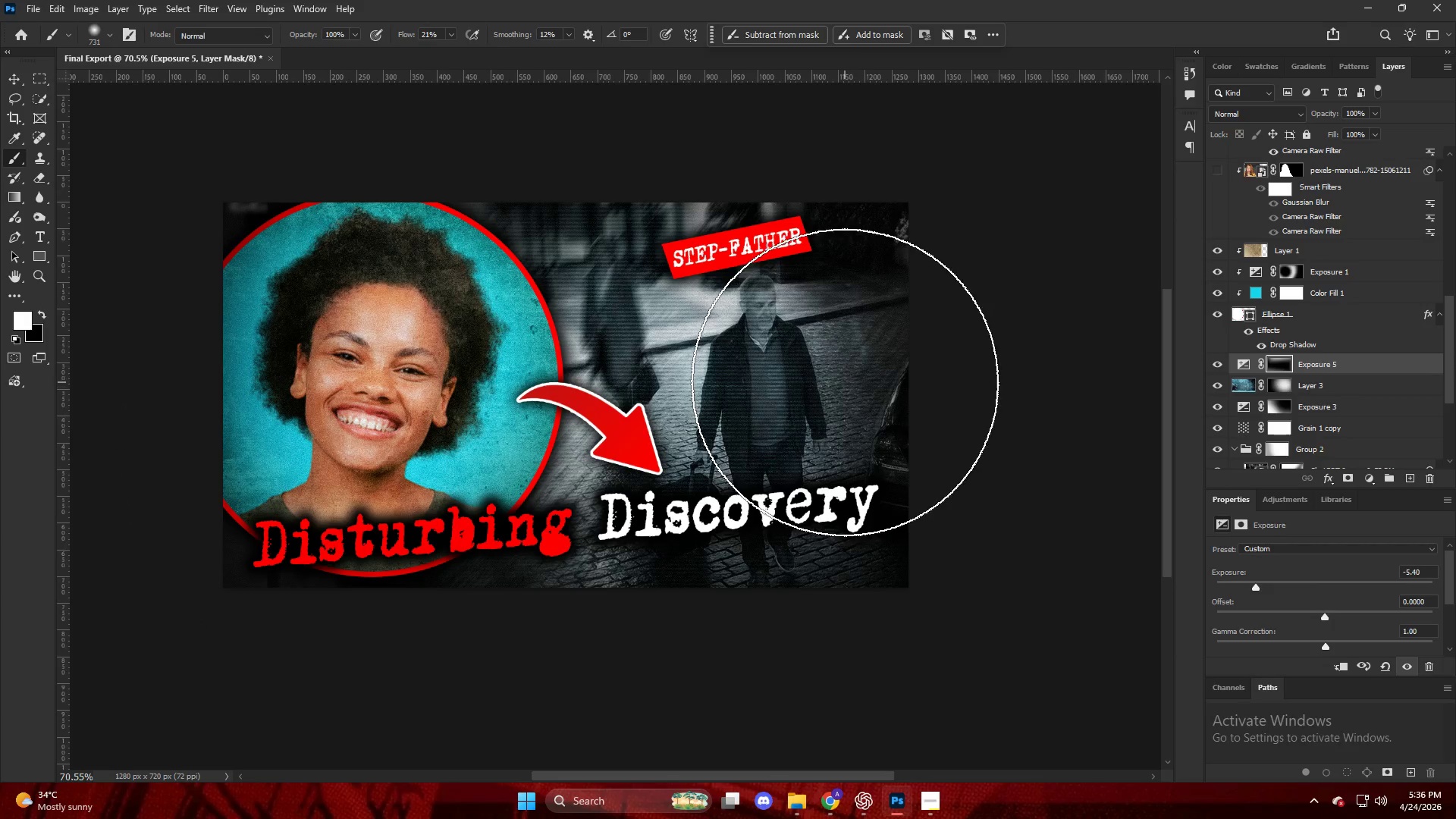 
scroll: coordinate [868, 394], scroll_direction: up, amount: 8.0
 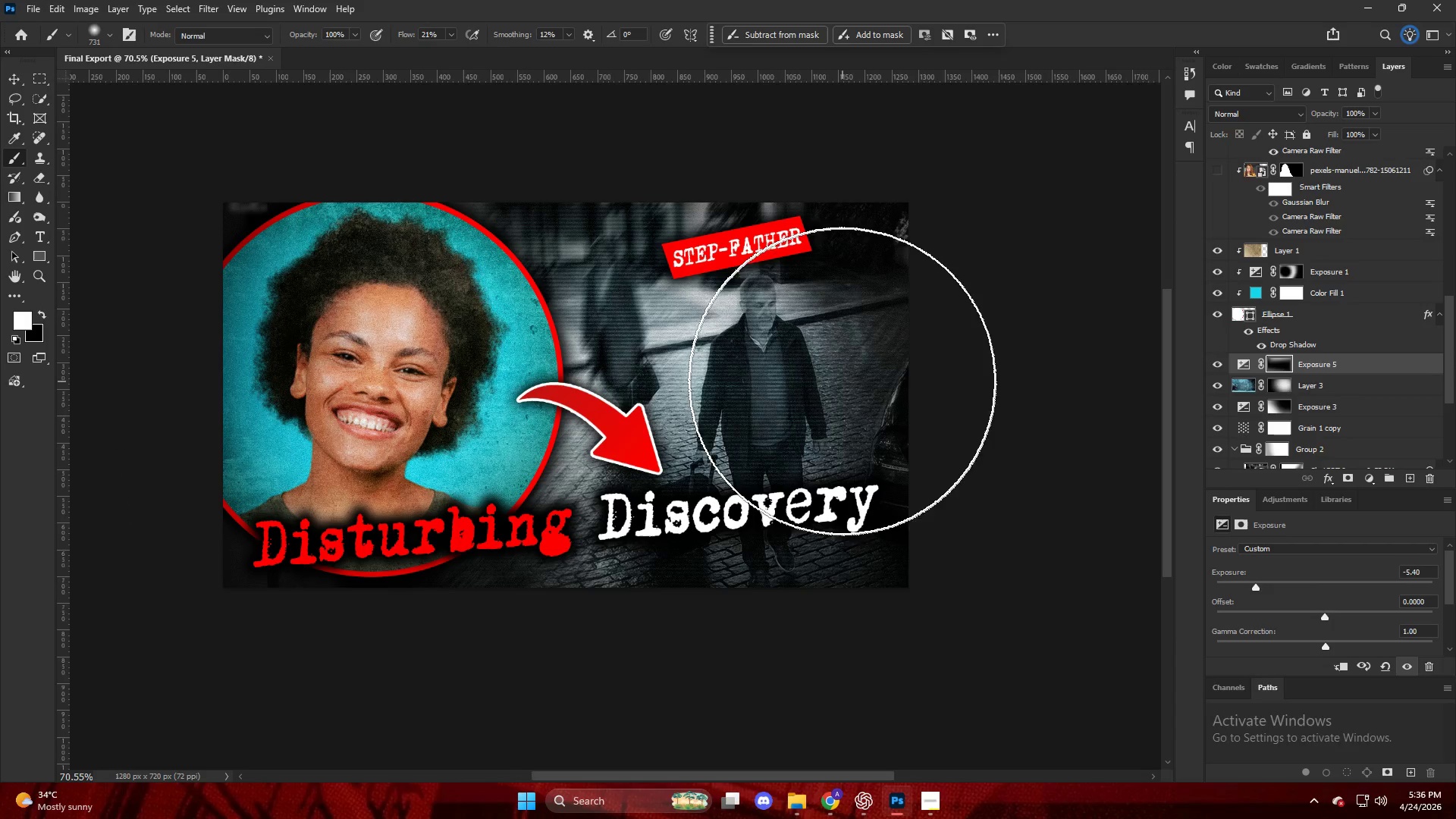 
key(Control+ControlLeft)
 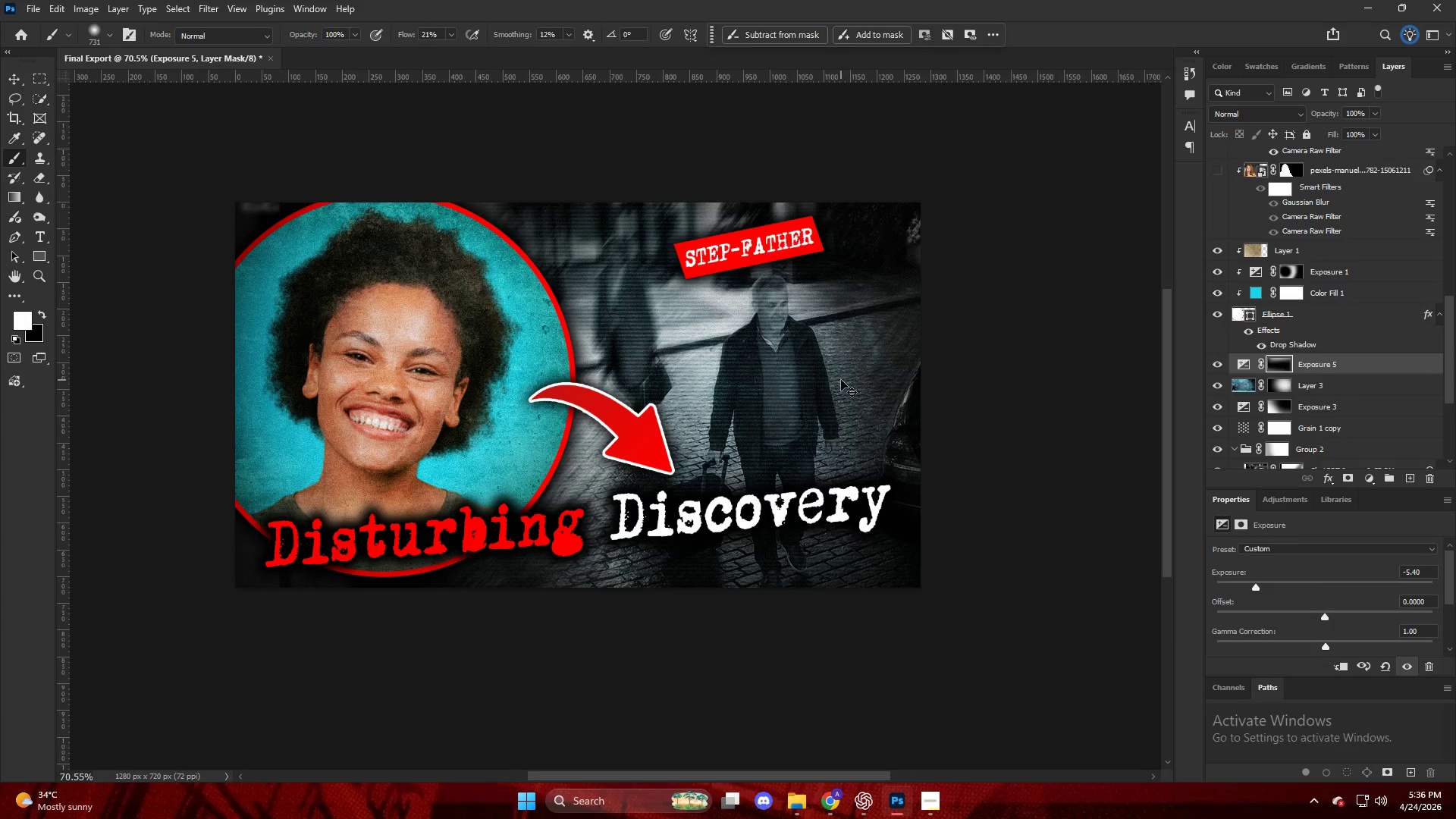 
key(Alt+AltLeft)
 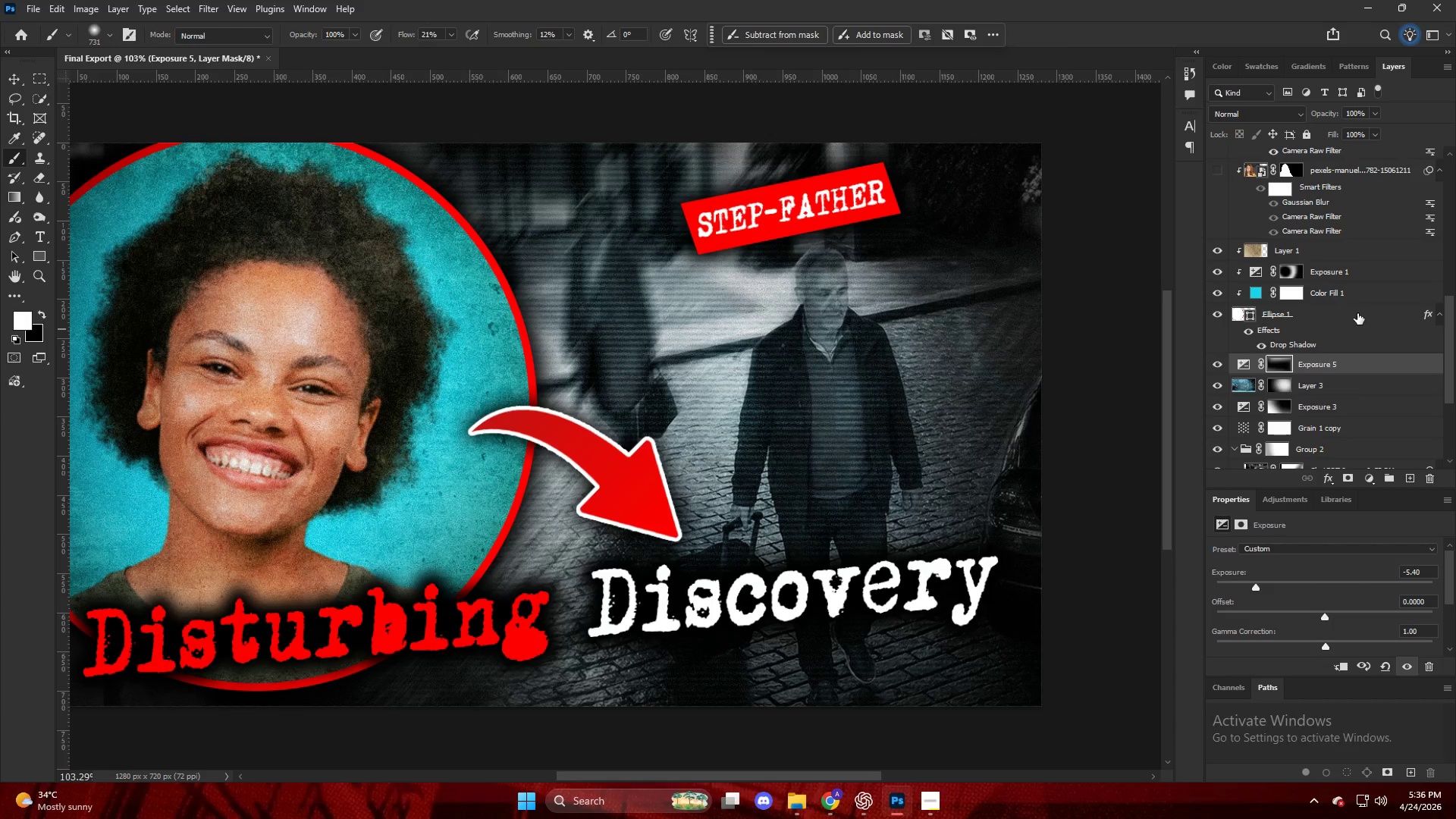 
scroll: coordinate [774, 330], scroll_direction: up, amount: 8.0
 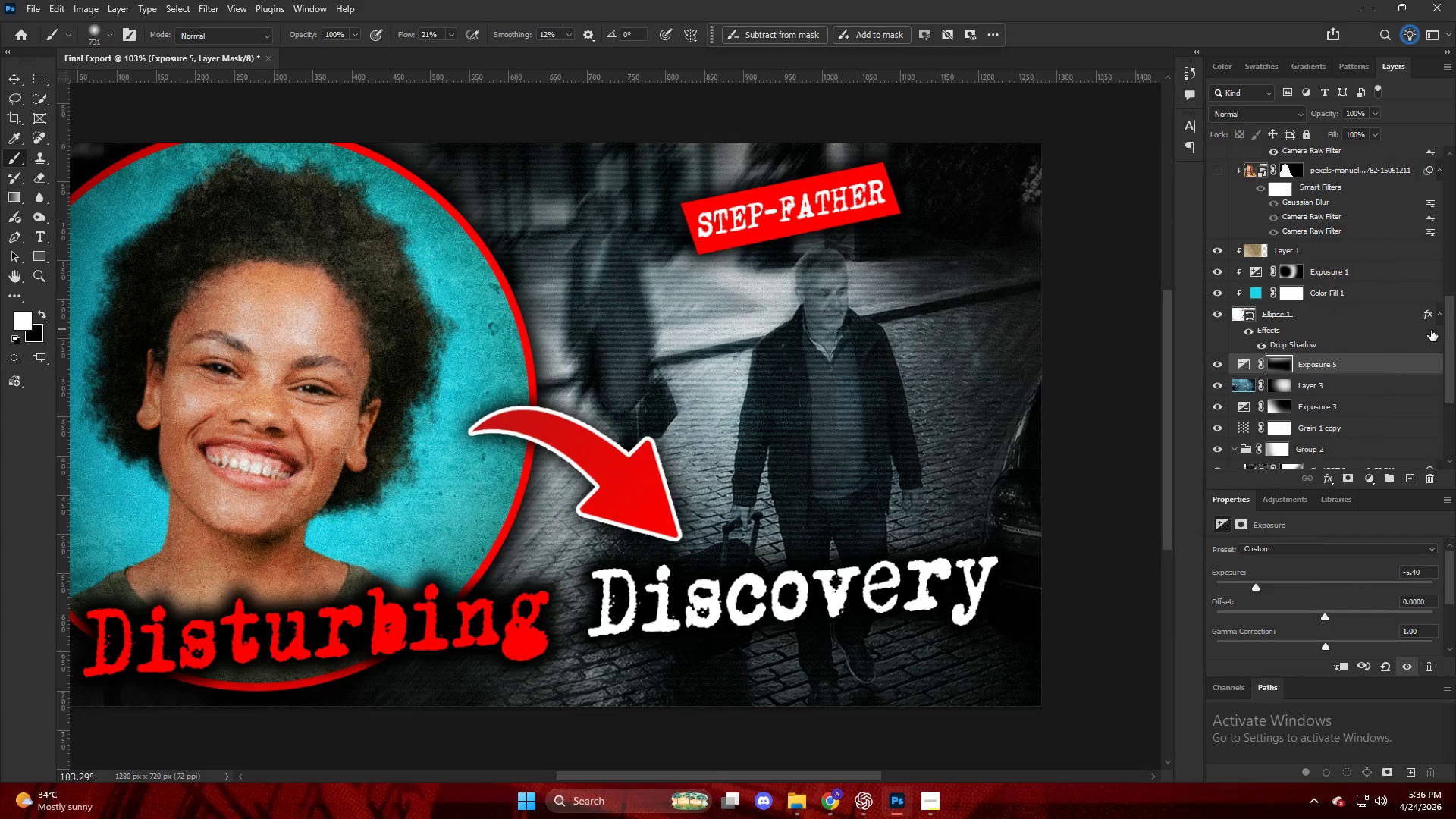 
scroll: coordinate [1355, 312], scroll_direction: none, amount: 0.0
 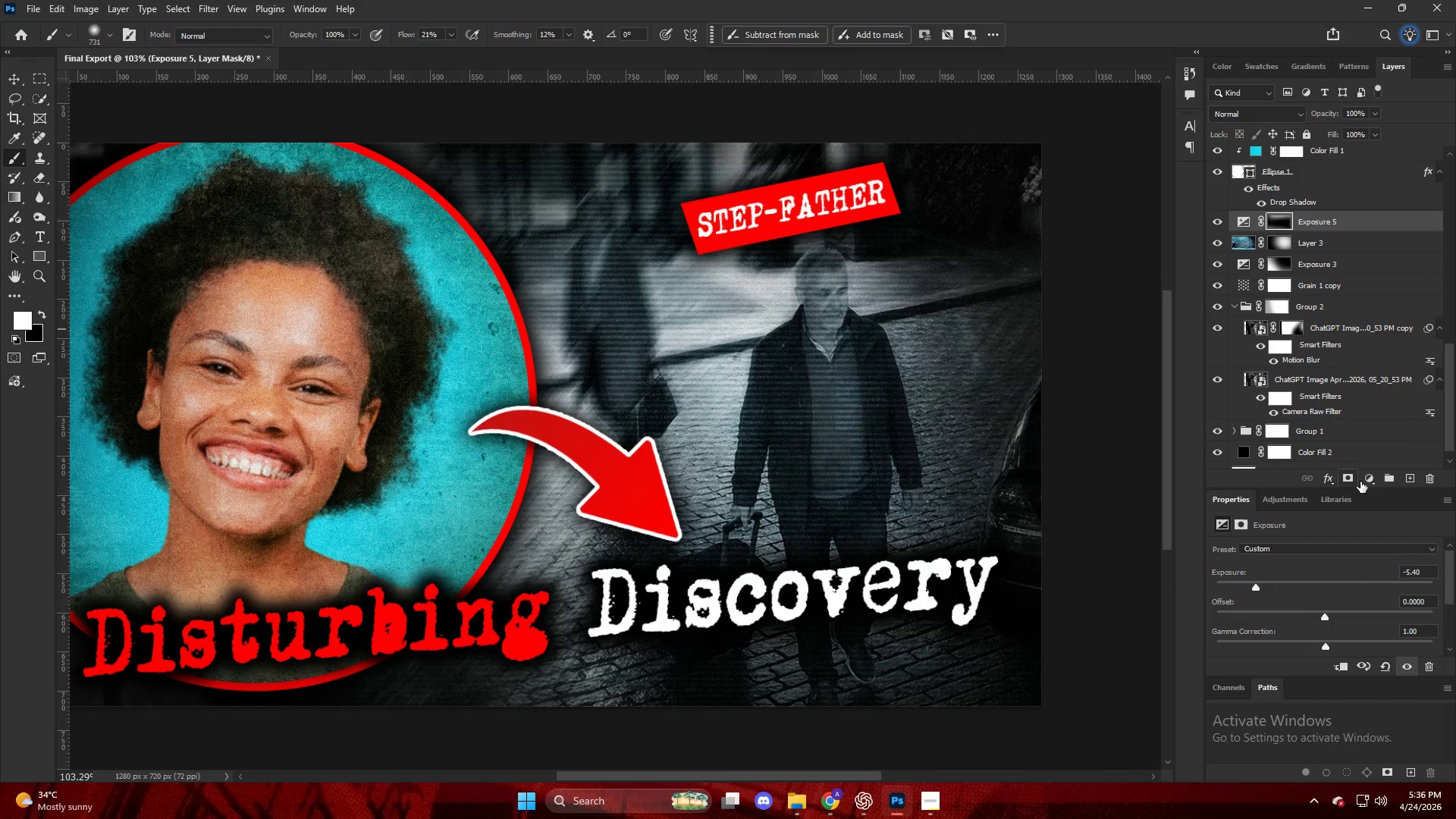 
left_click([1364, 479])
 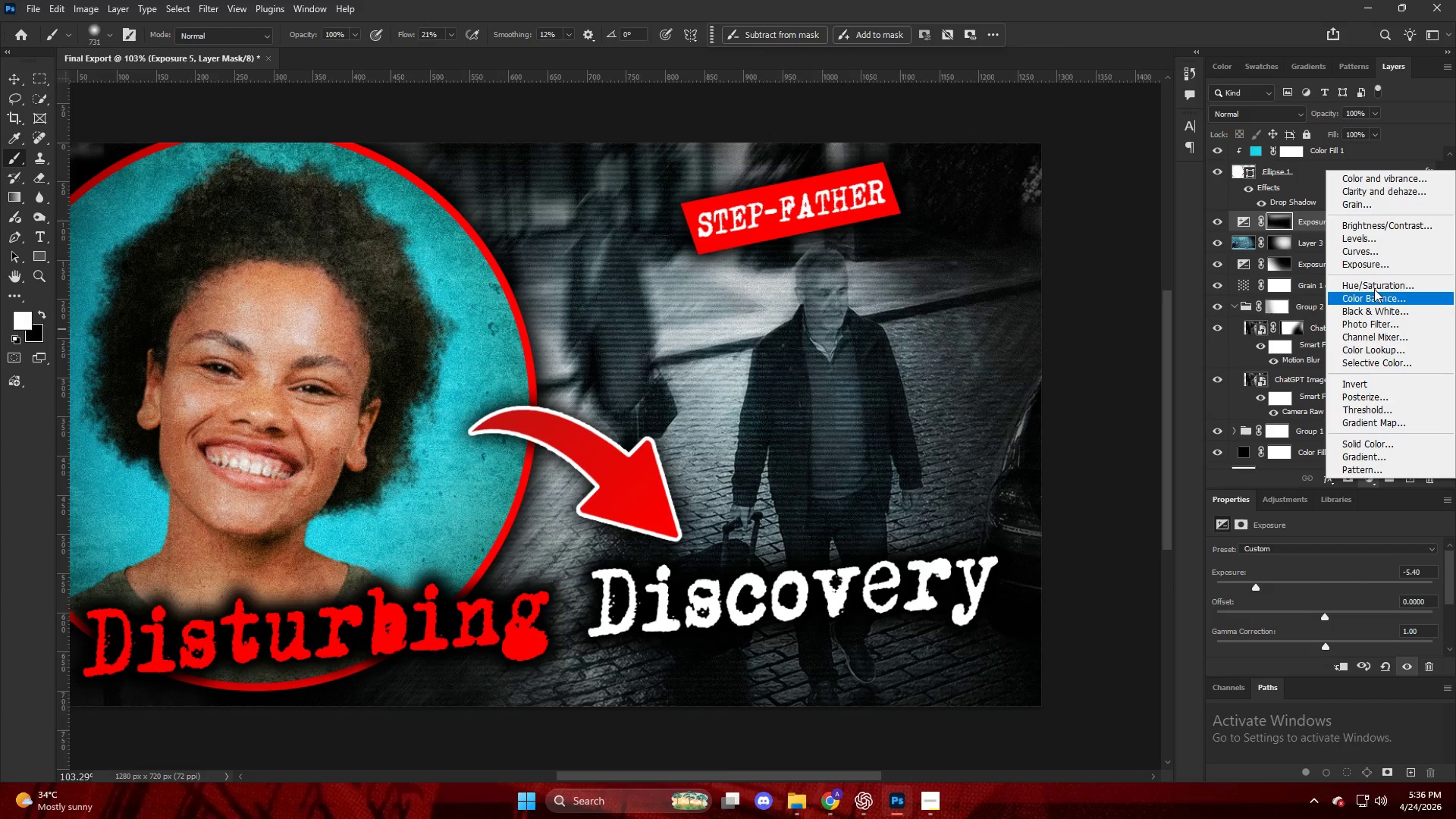 
left_click([1376, 265])
 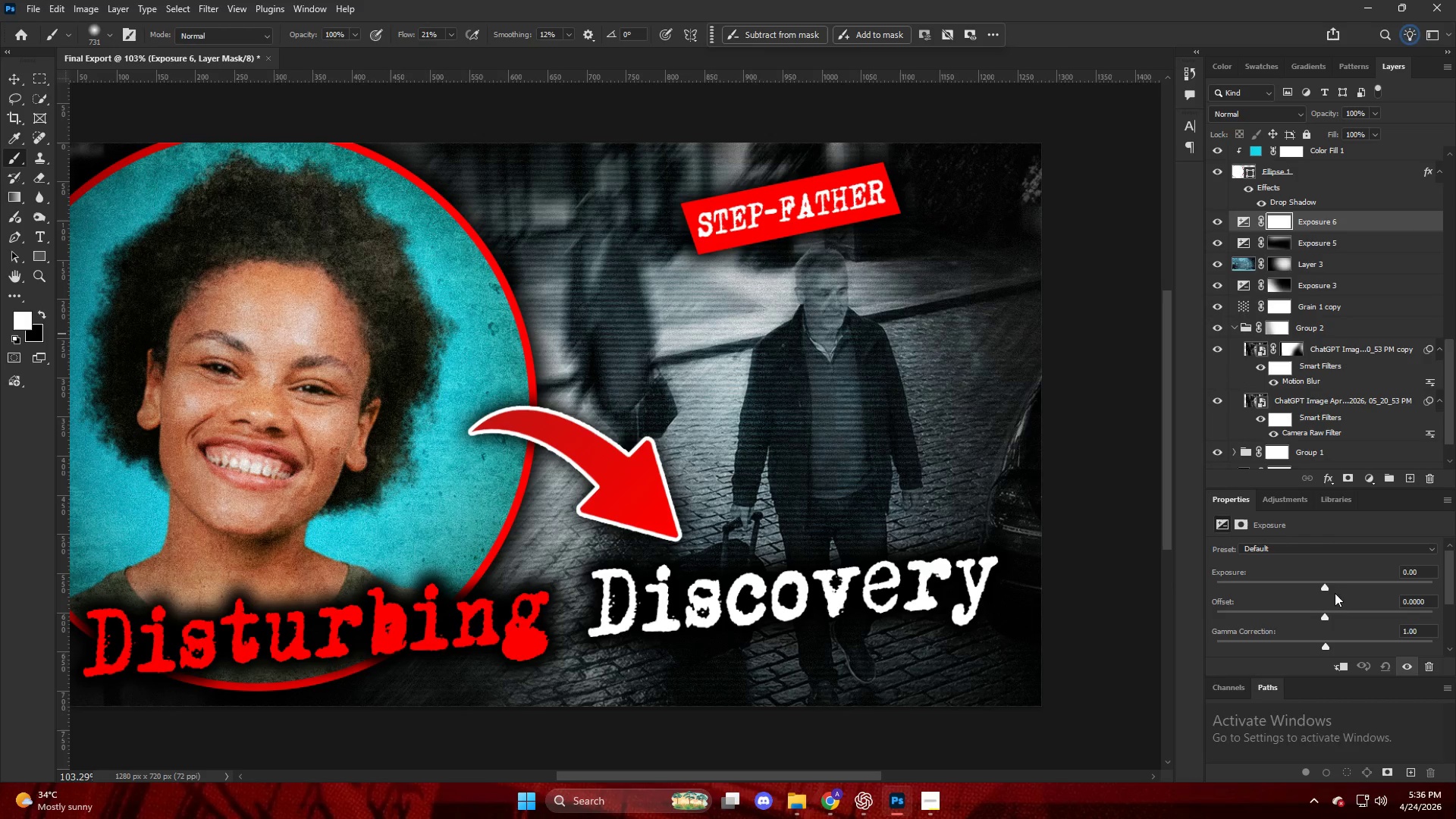 
left_click_drag(start_coordinate=[1325, 583], to_coordinate=[1345, 586])
 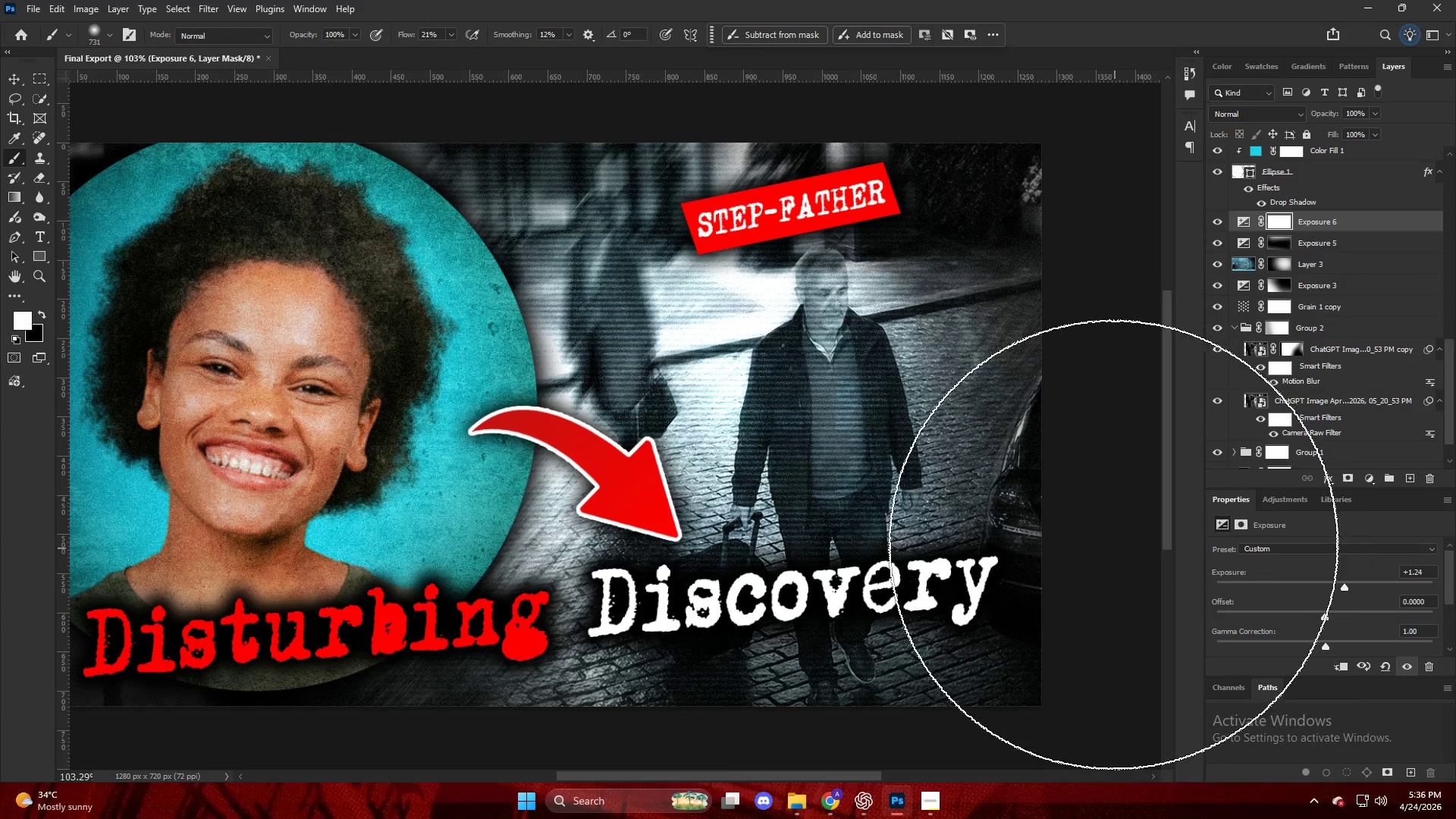 
key(Control+I)
 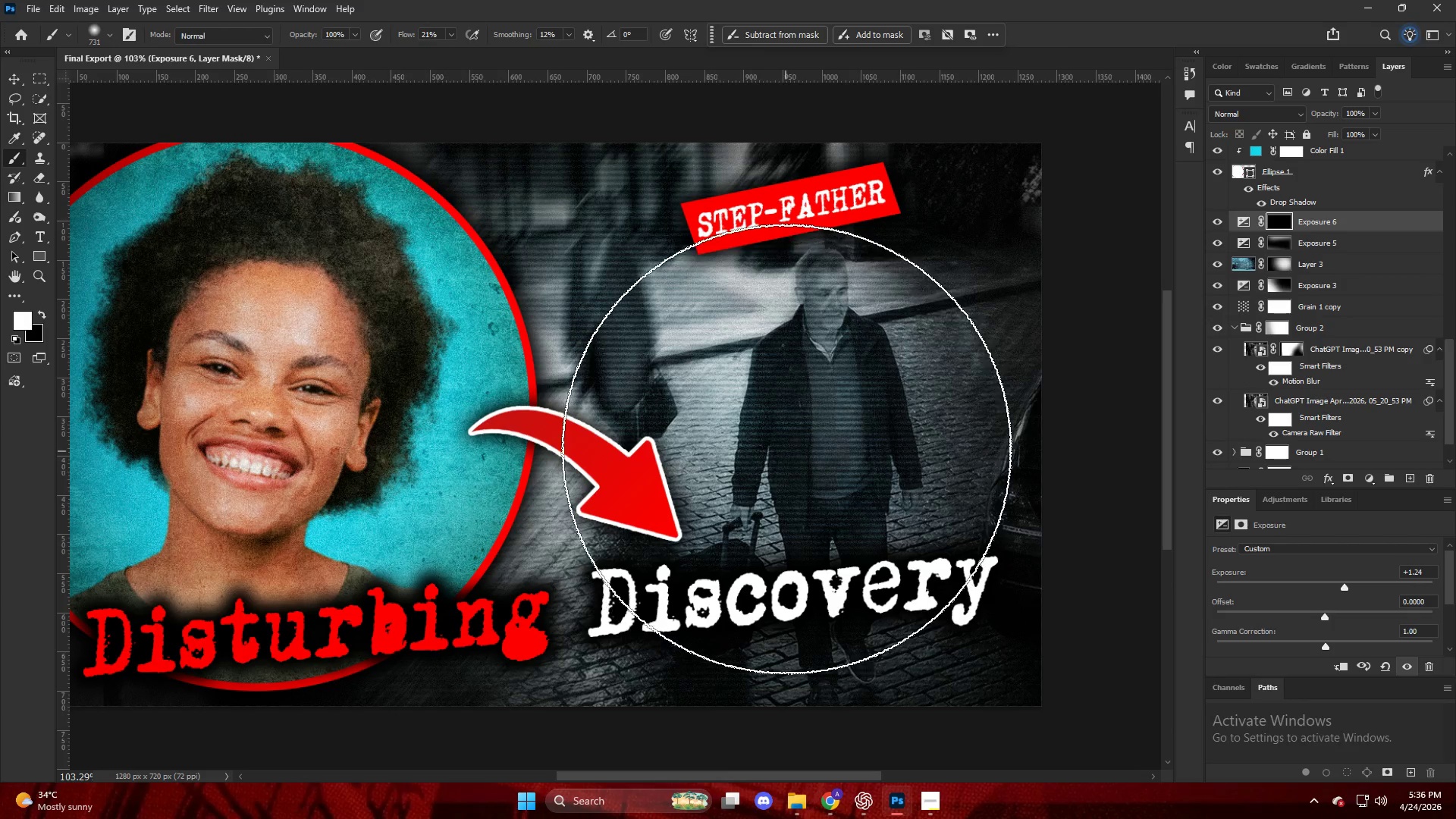 
key(CapsLock)
 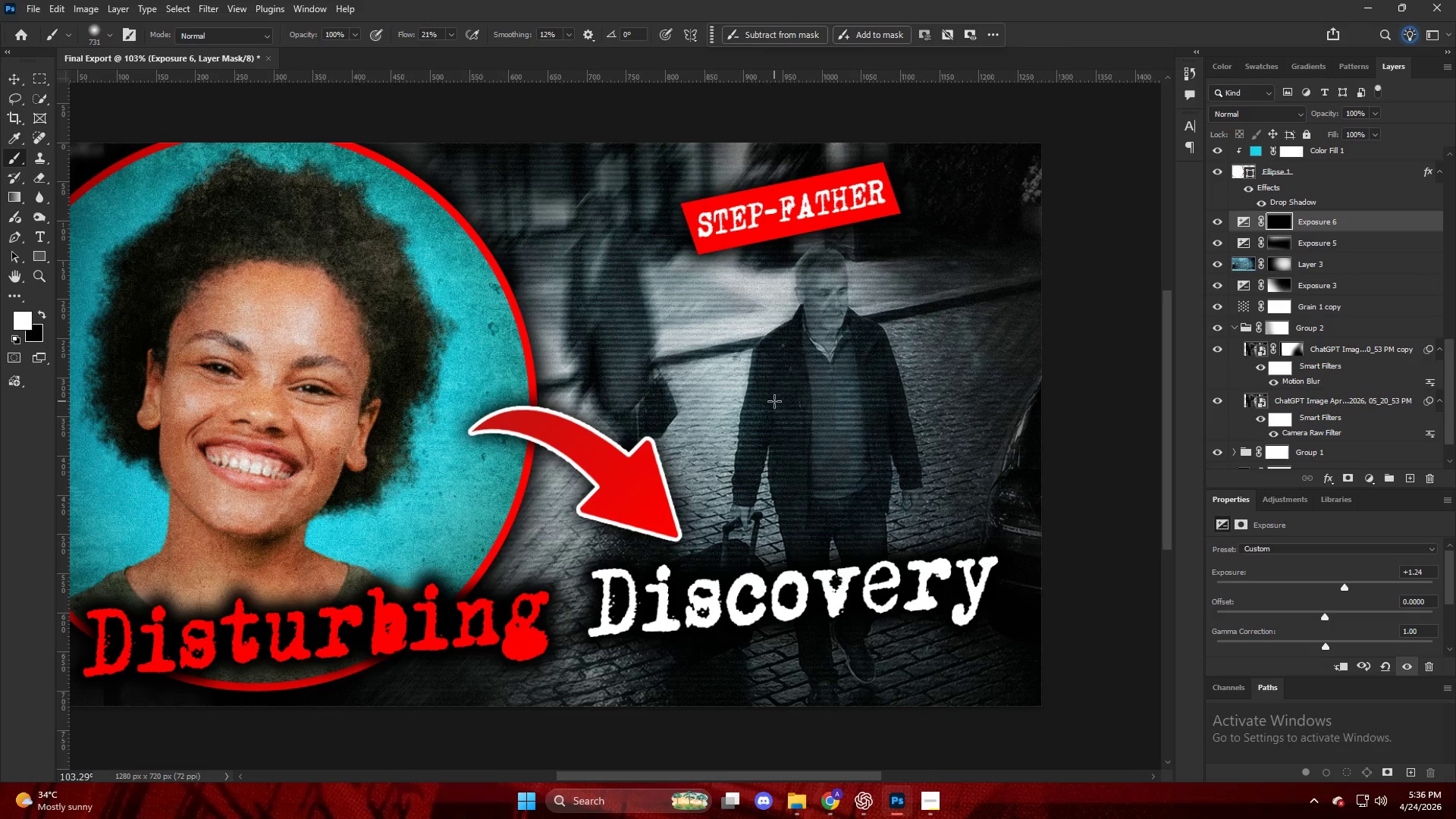 
key(CapsLock)
 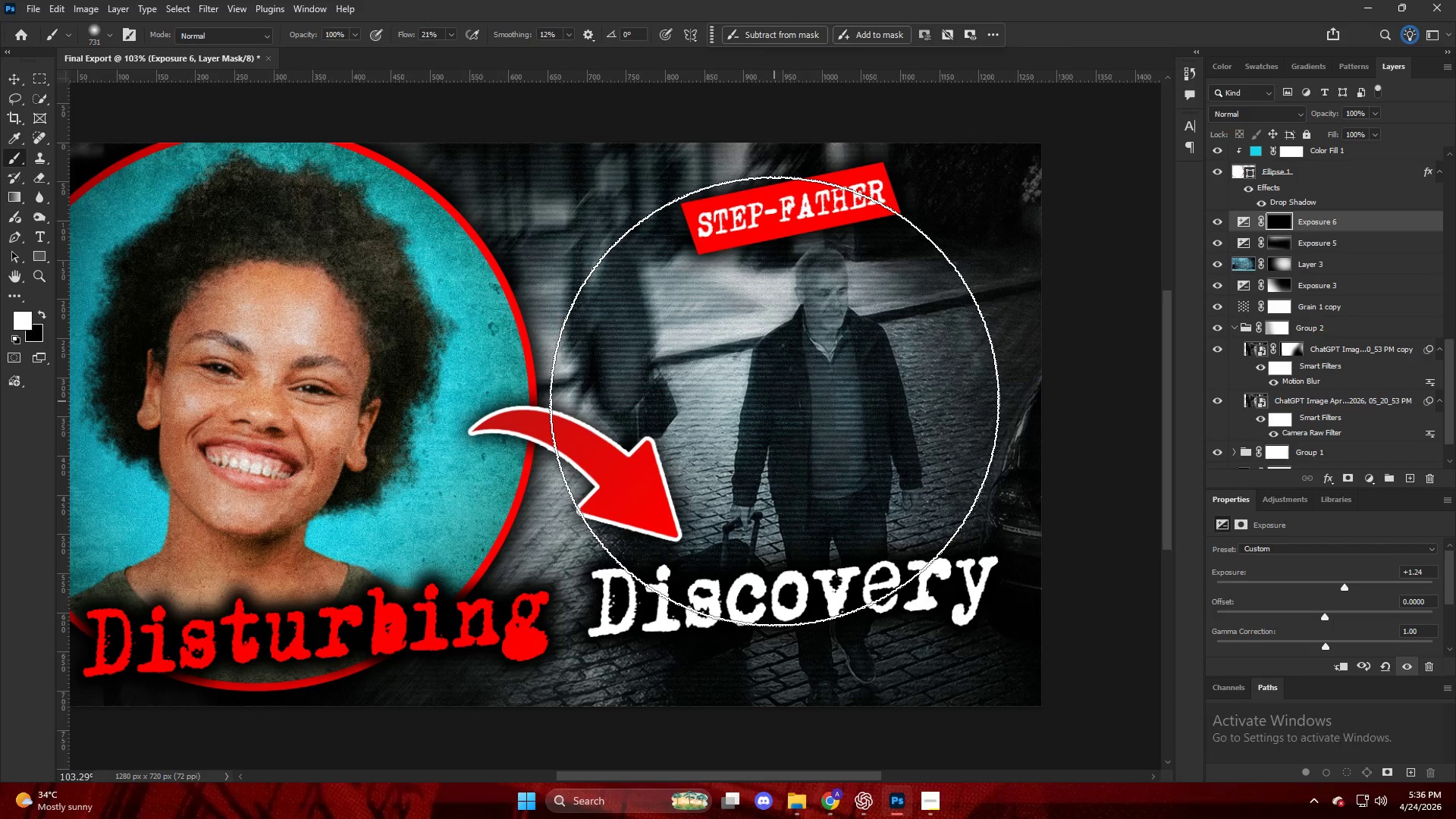 
key(B)
 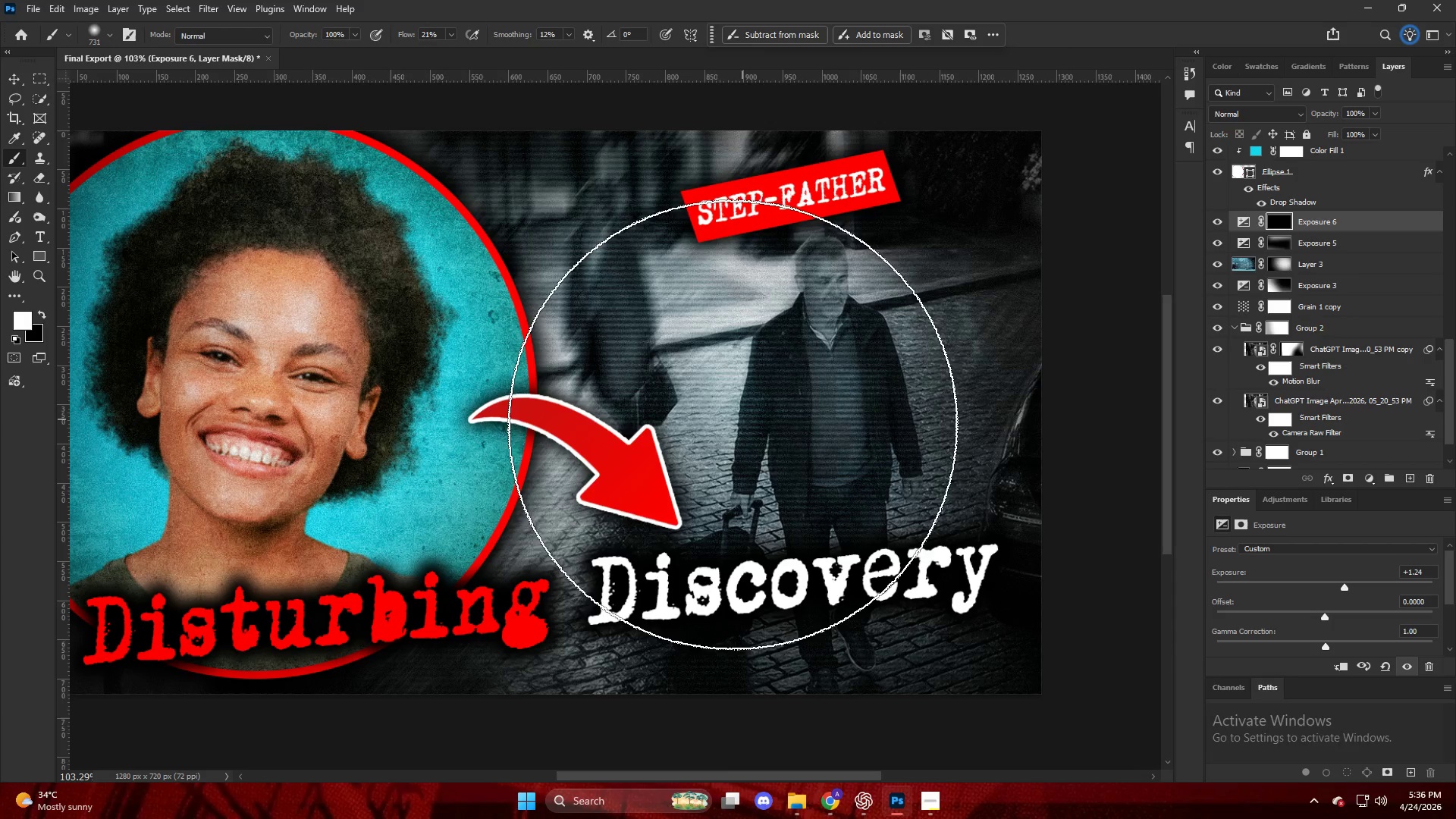 
left_click_drag(start_coordinate=[734, 426], to_coordinate=[770, 400])
 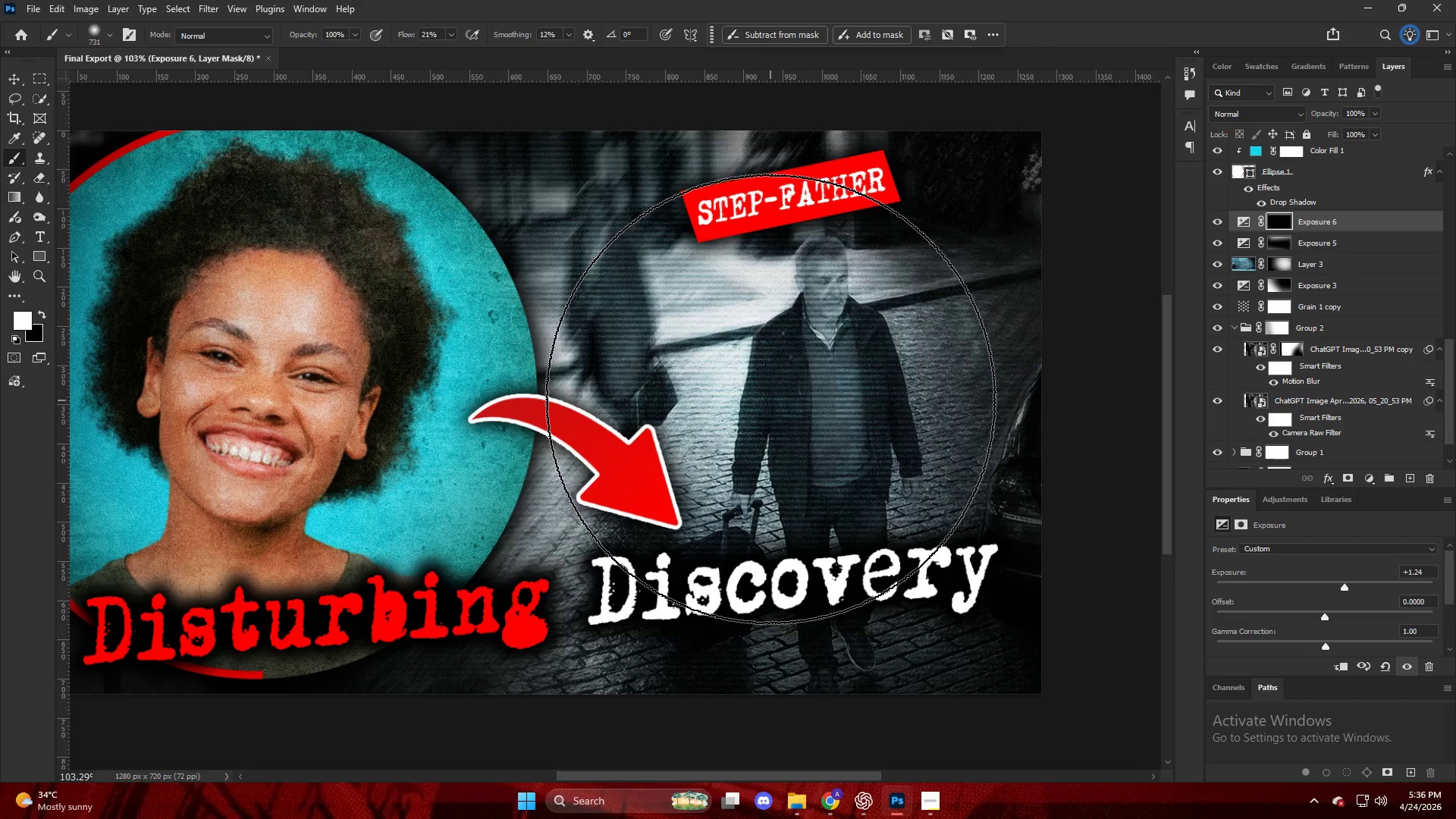 
scroll: coordinate [774, 401], scroll_direction: down, amount: 1.0
 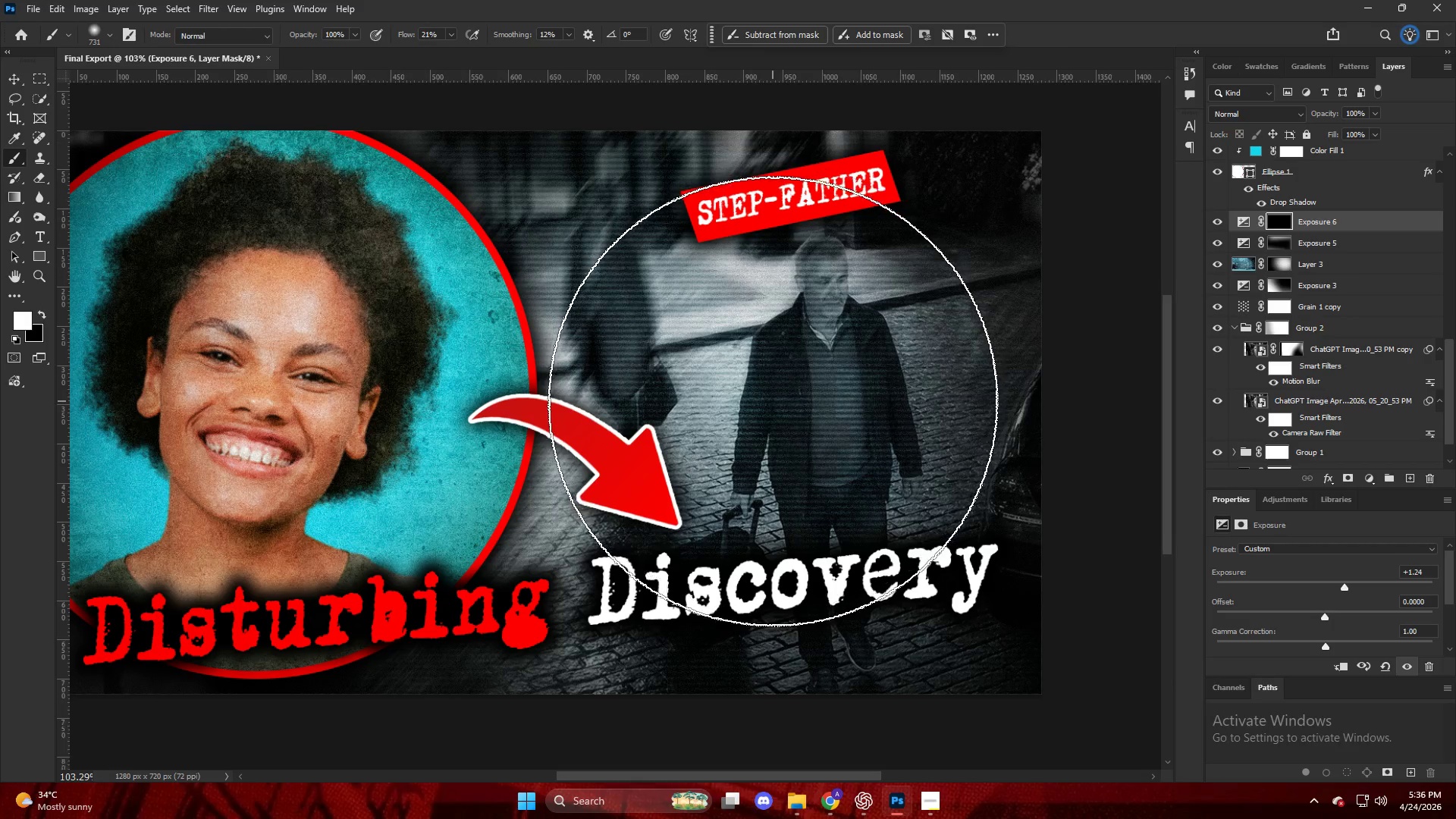 
key(Alt+AltLeft)
 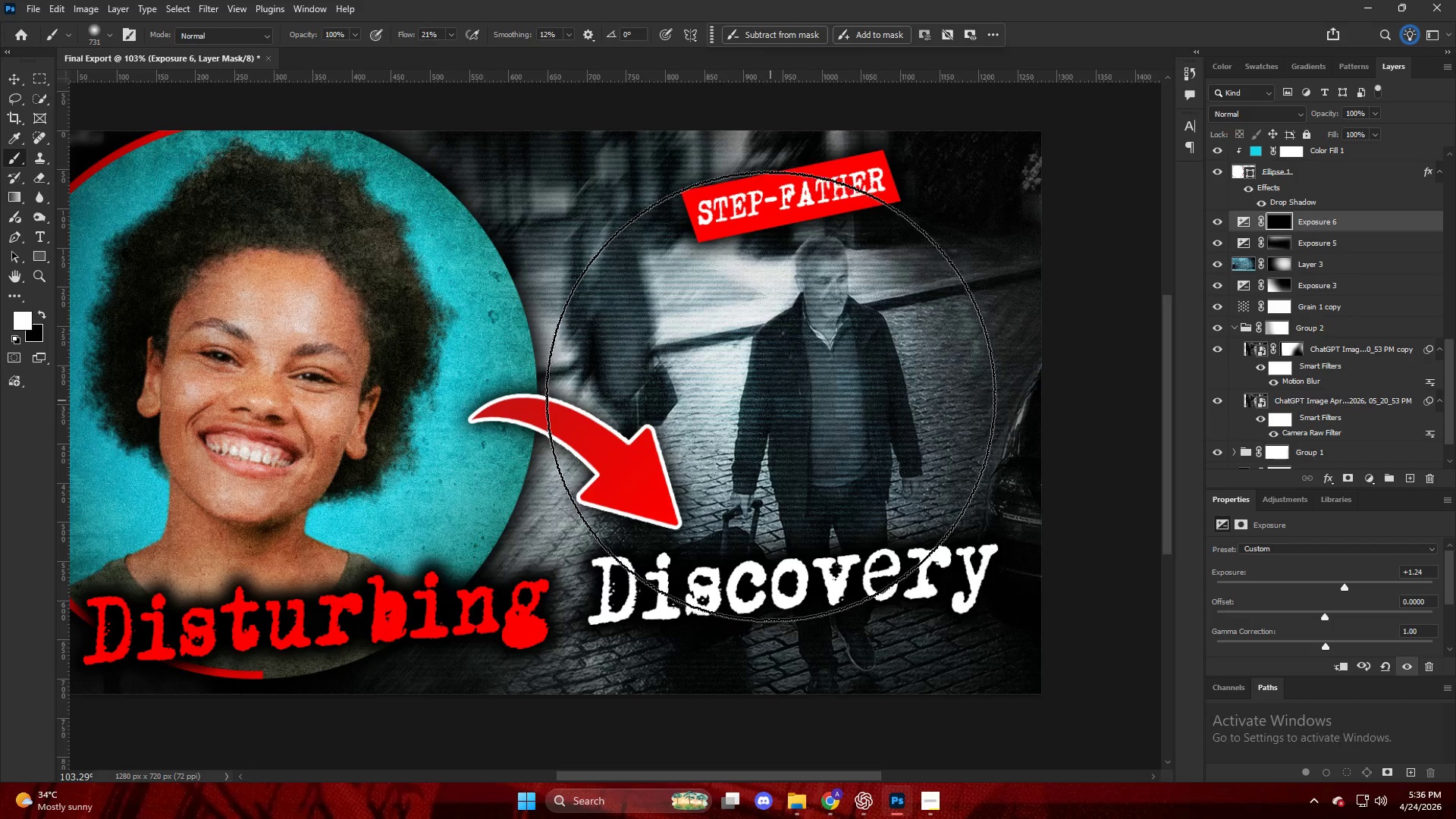 
scroll: coordinate [770, 394], scroll_direction: down, amount: 7.0
 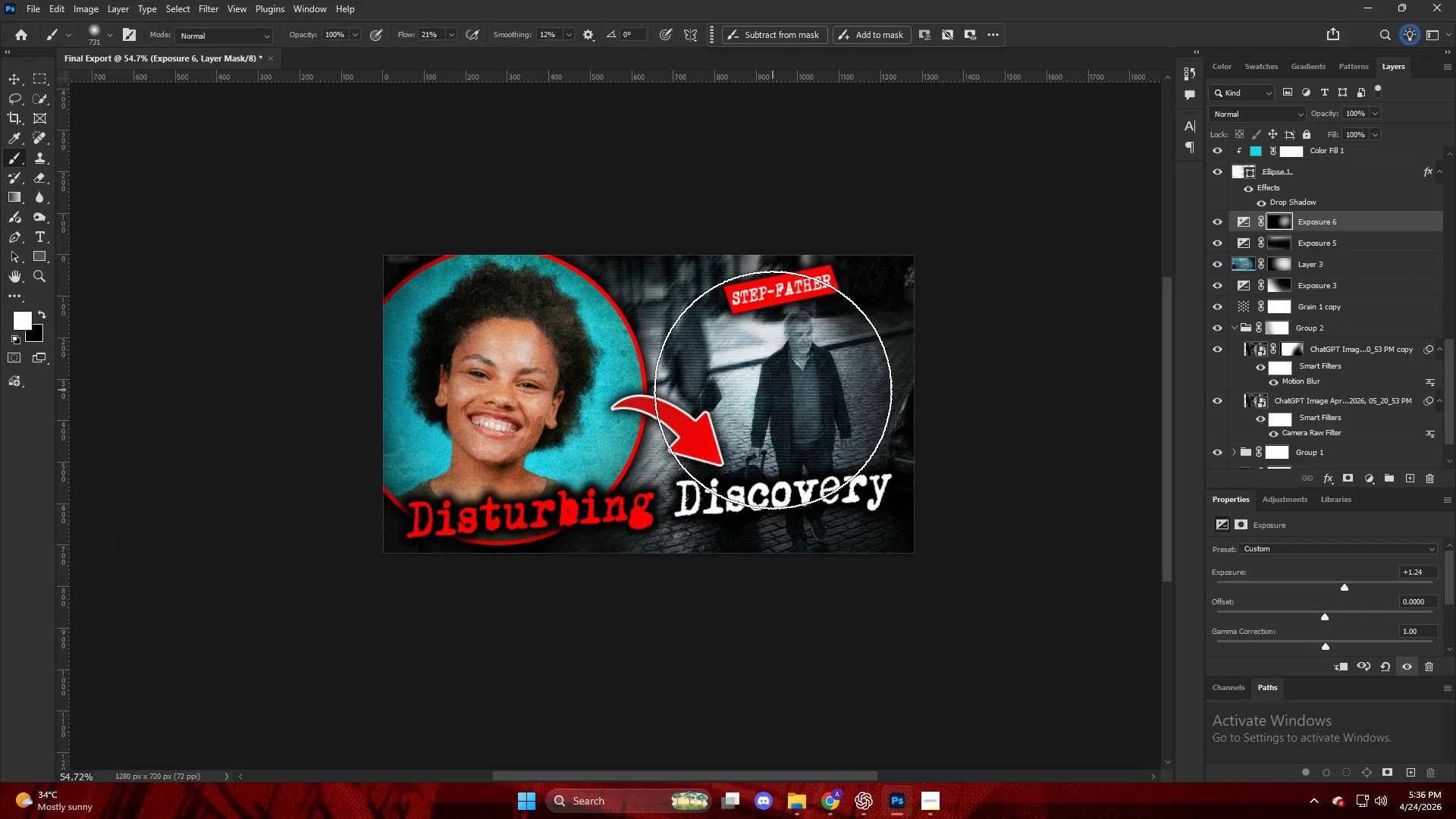 
left_click_drag(start_coordinate=[850, 362], to_coordinate=[880, 371])
 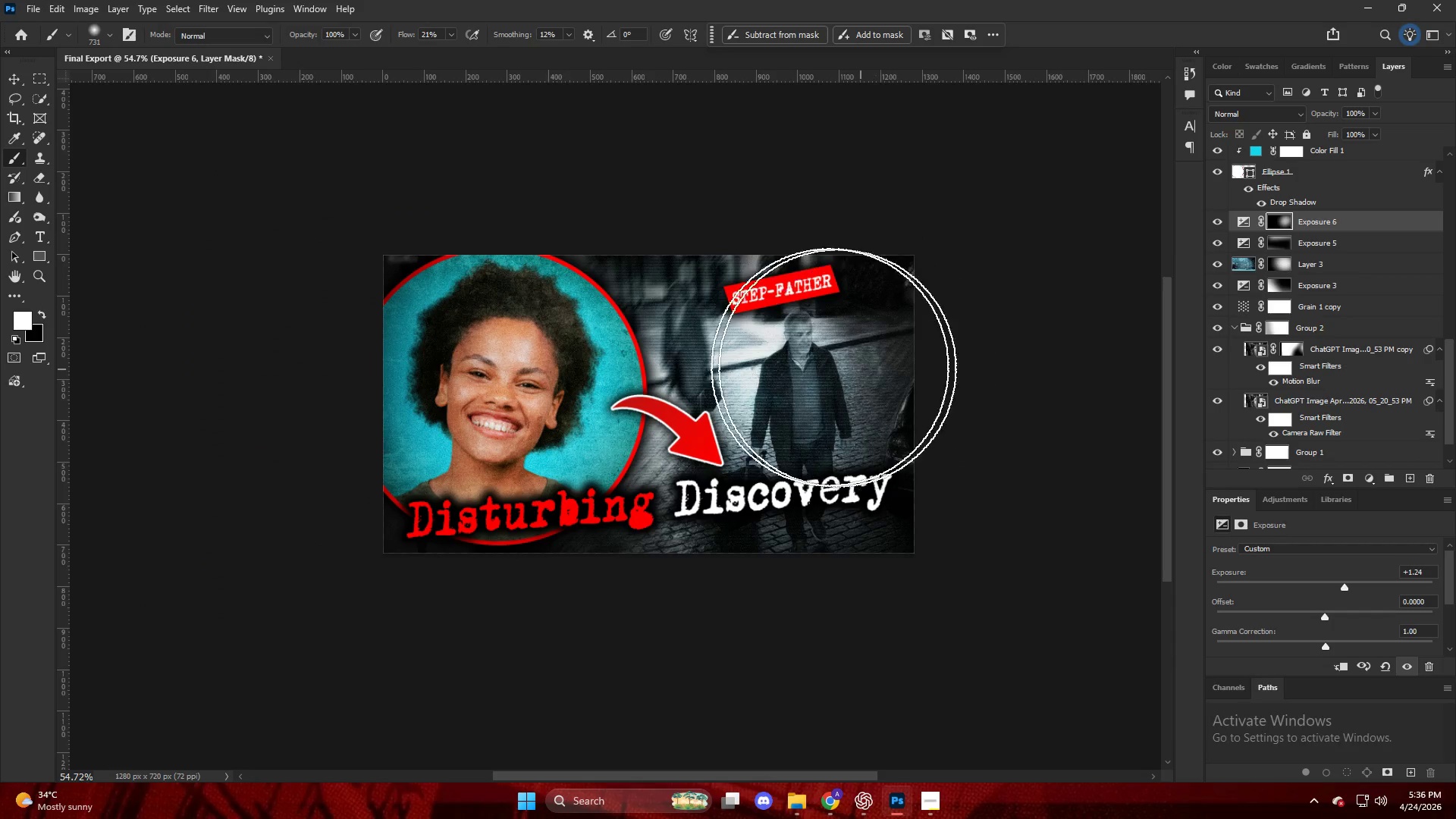 
key(Alt+AltLeft)
 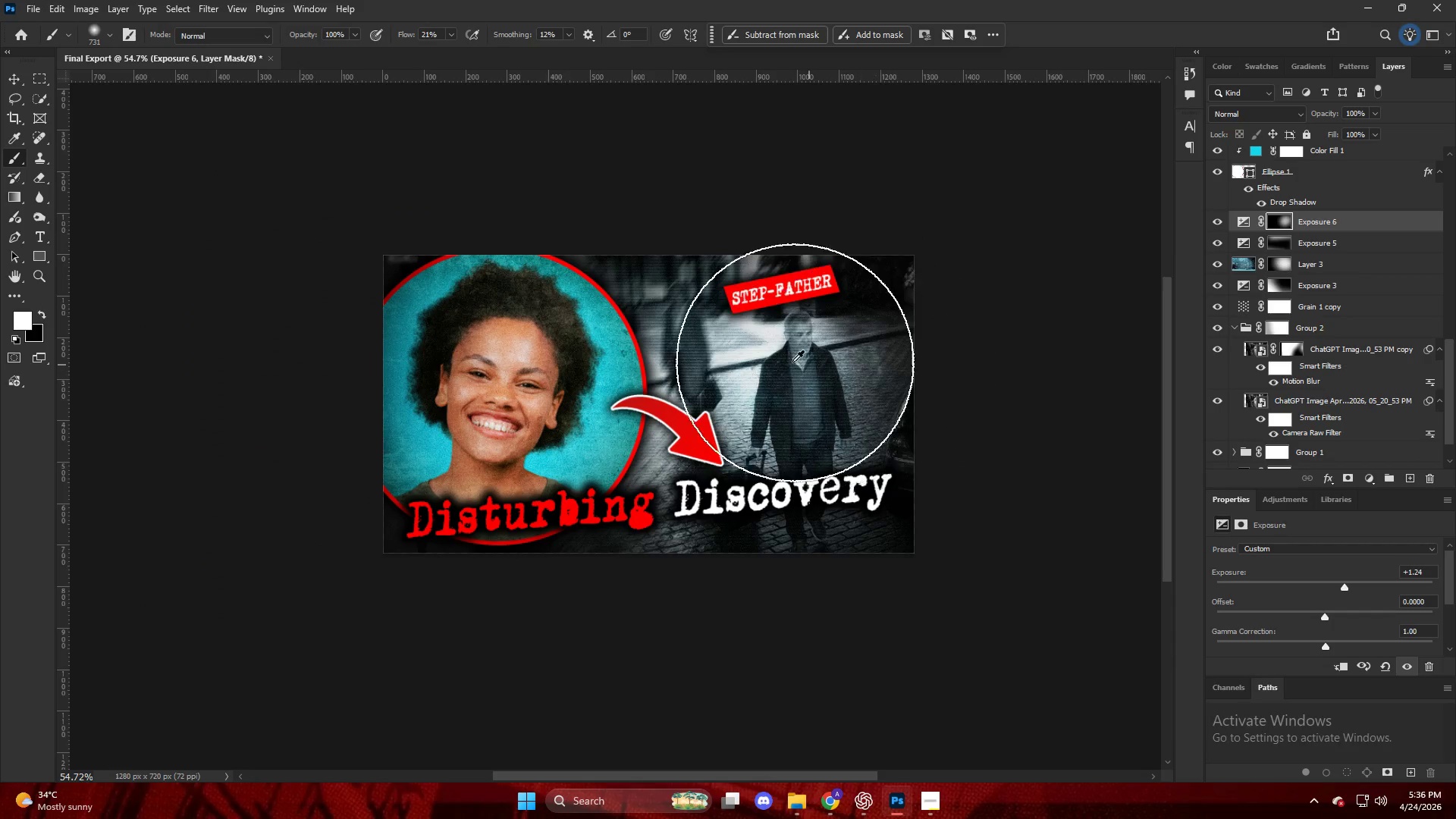 
scroll: coordinate [789, 362], scroll_direction: up, amount: 4.0
 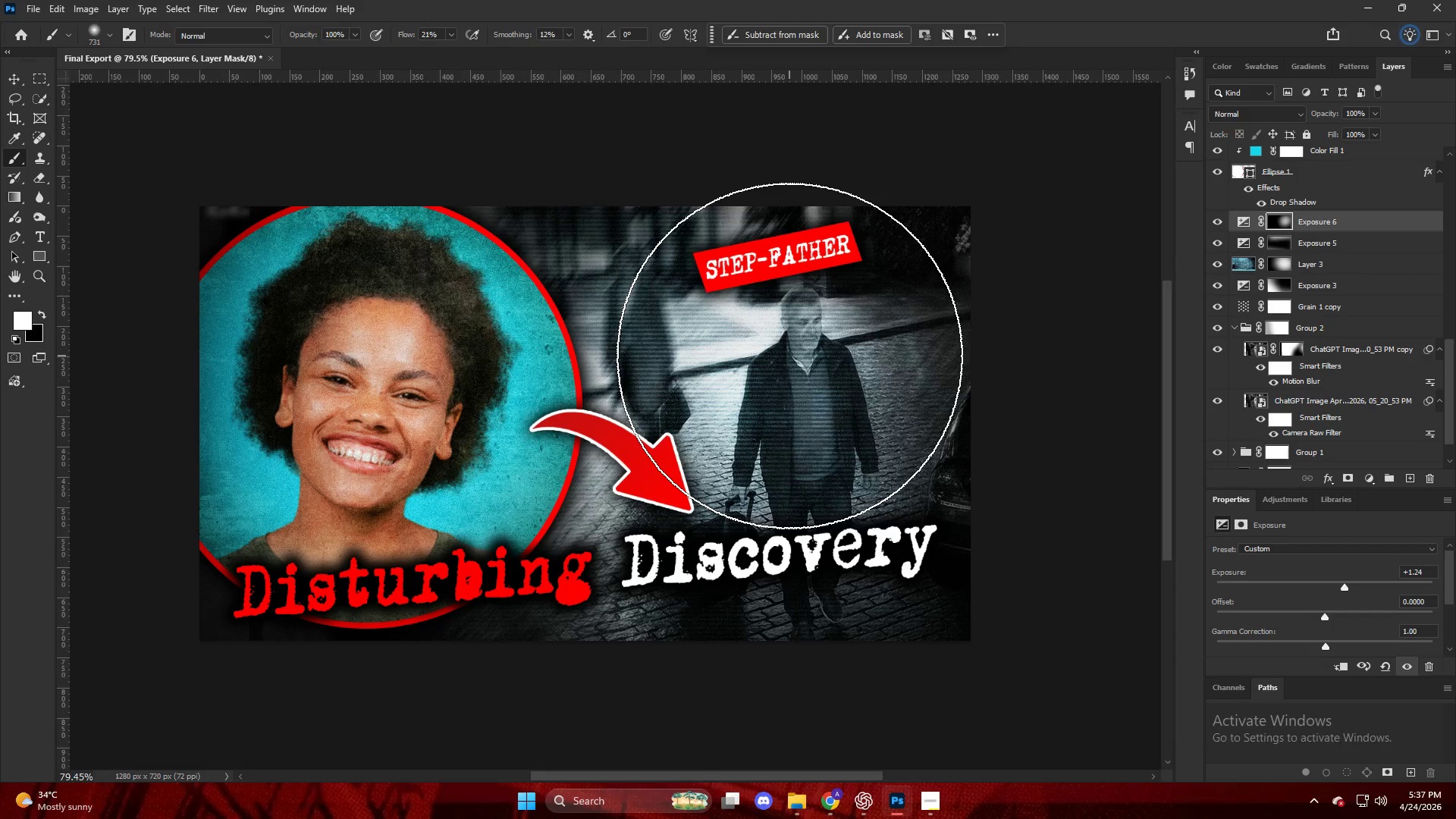 
key(Alt+AltLeft)
 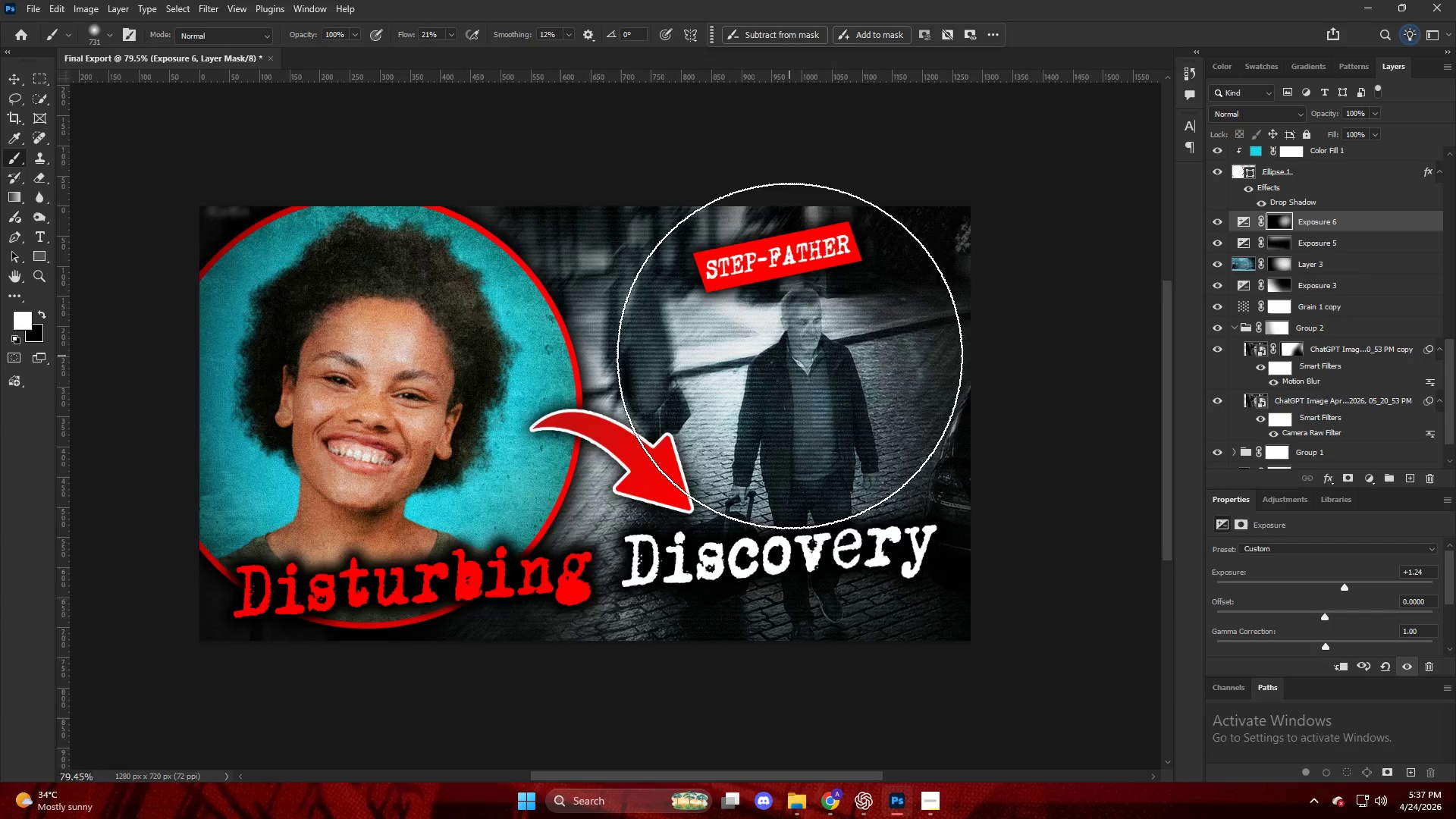 
left_click([1313, 159])
 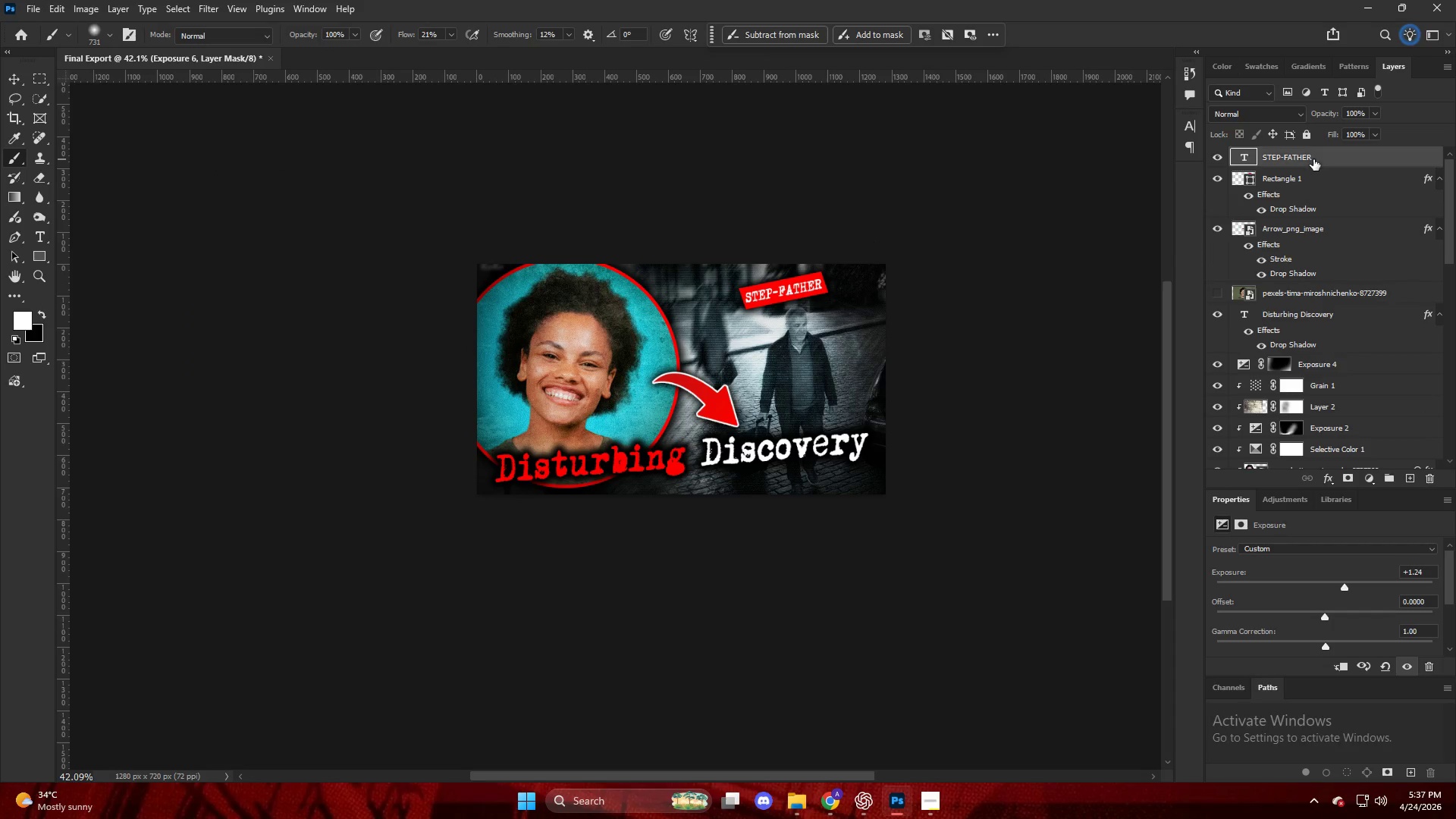 
scroll: coordinate [1305, 219], scroll_direction: up, amount: 26.0
 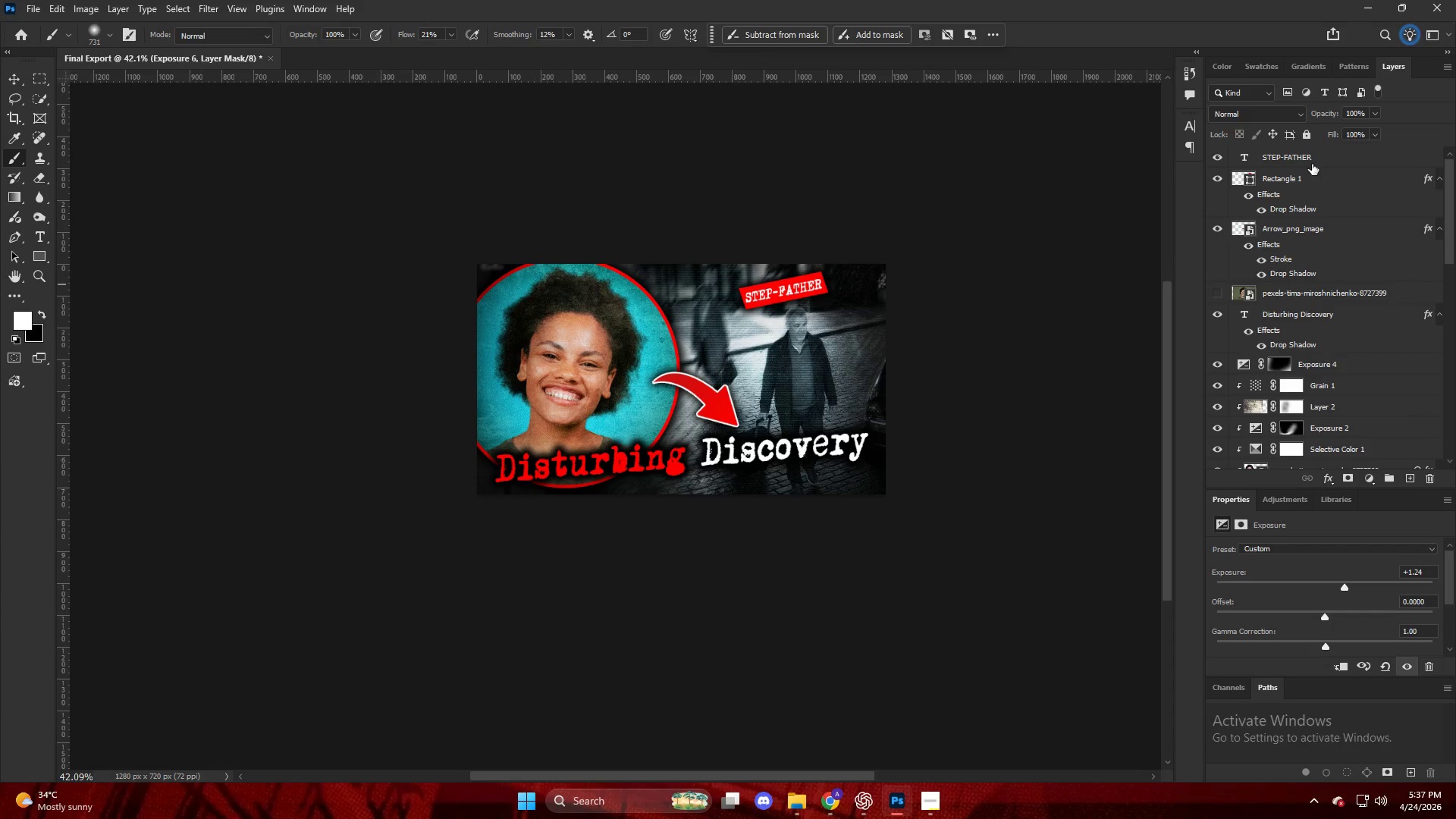 
key(Alt+Control+Shift+E)
 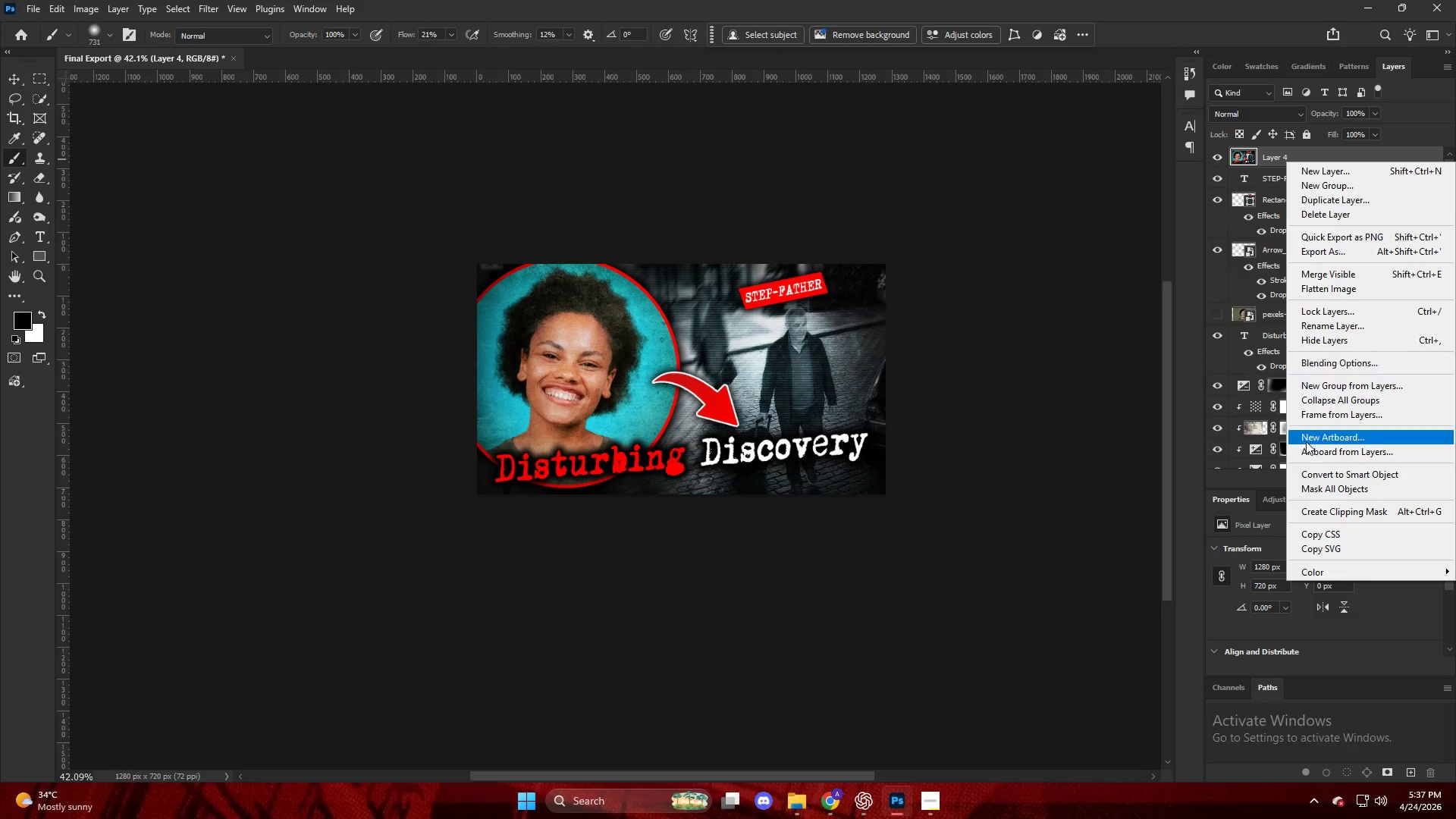 
left_click([1323, 471])
 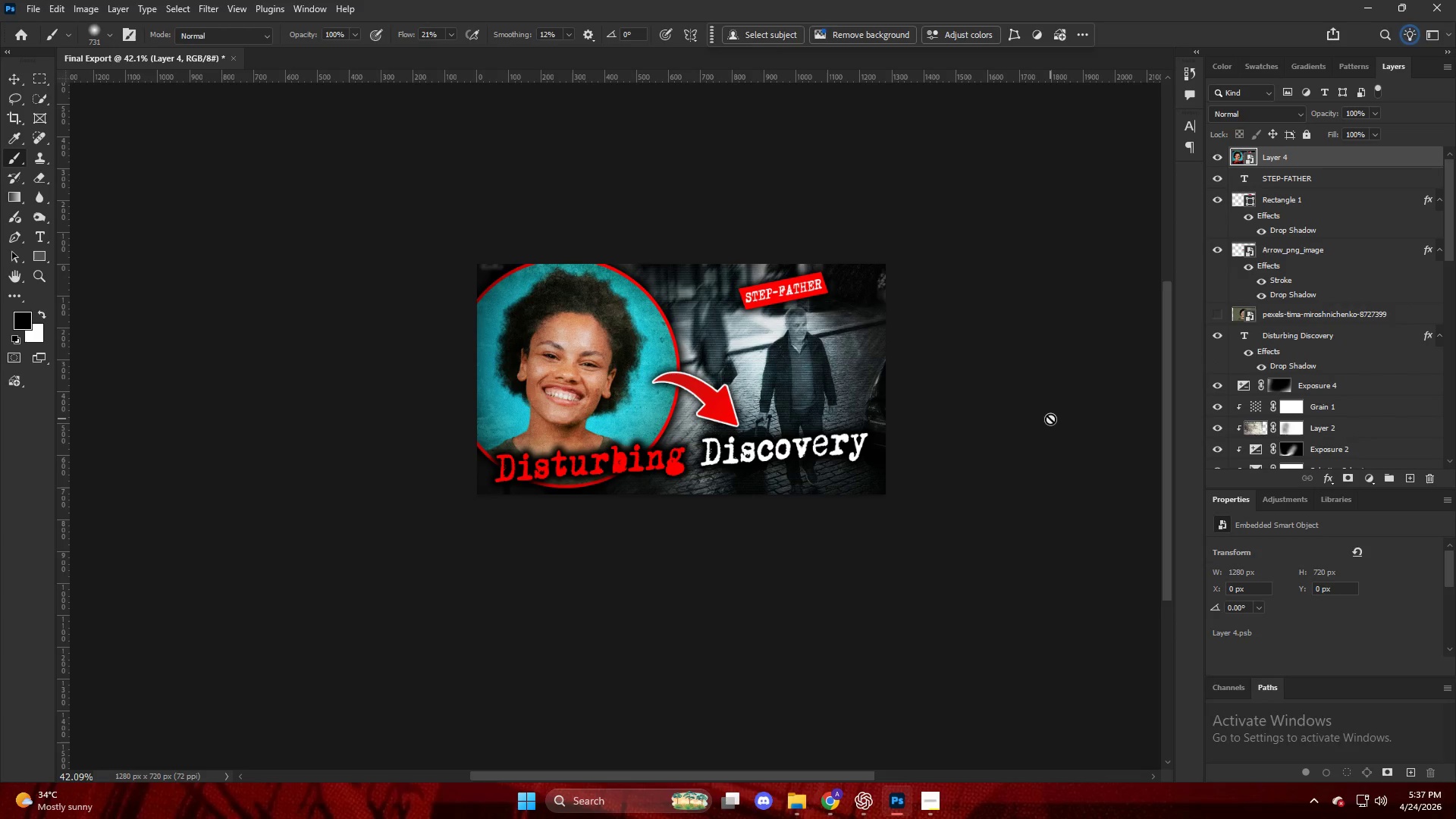 
key(Alt+AltLeft)
 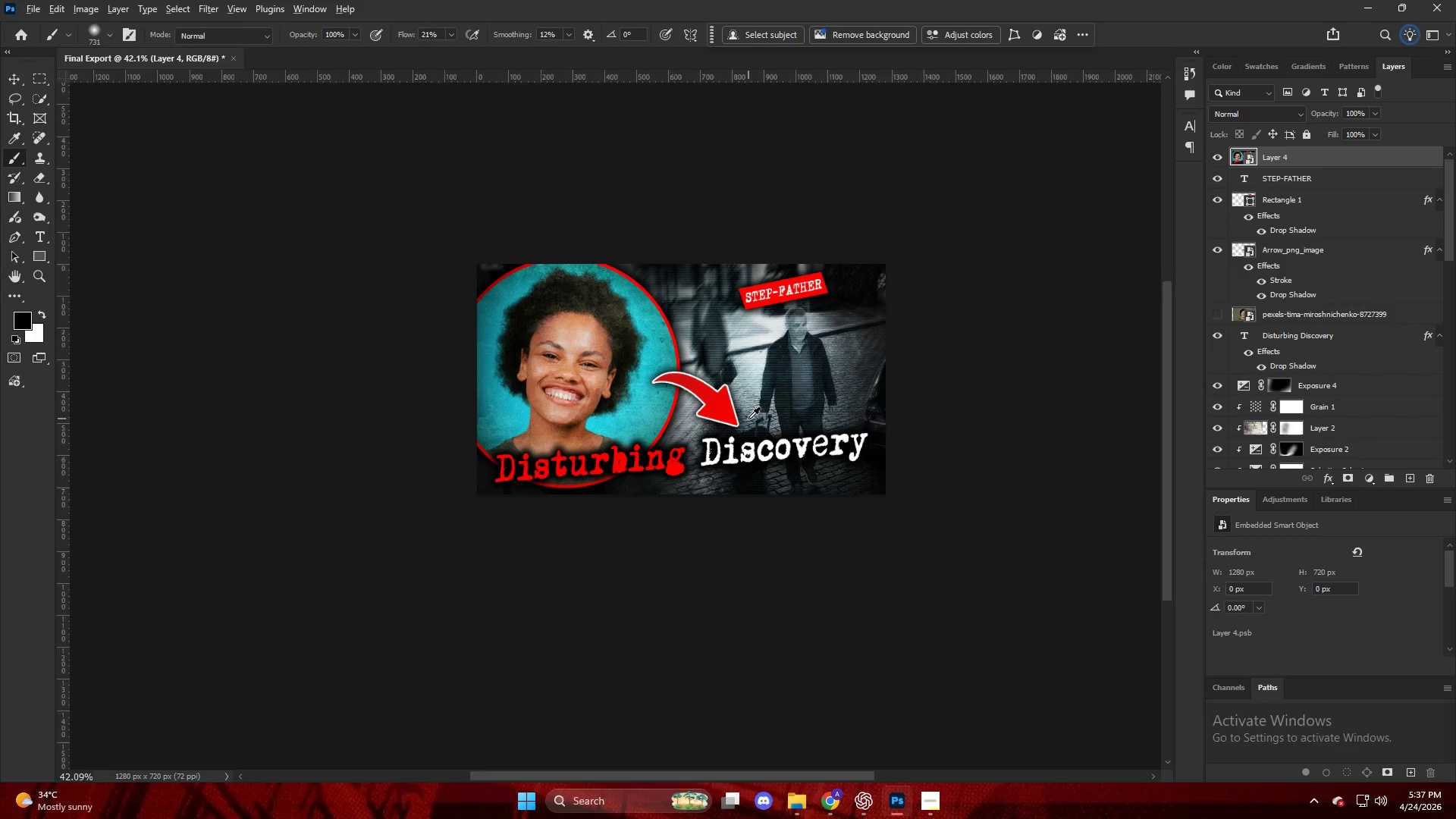 
key(Control+ControlLeft)
 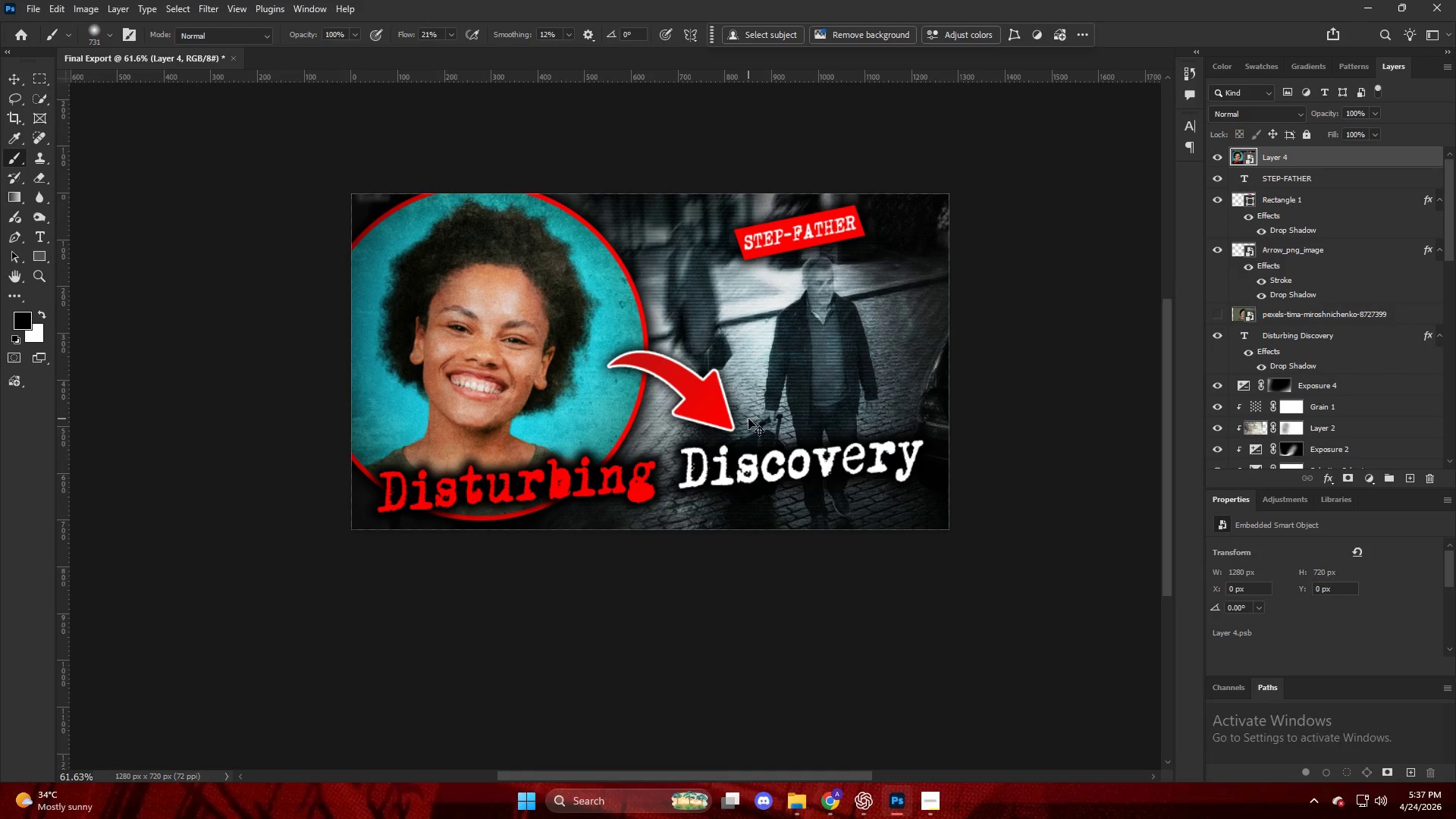 
key(Control+Shift+ShiftLeft)
 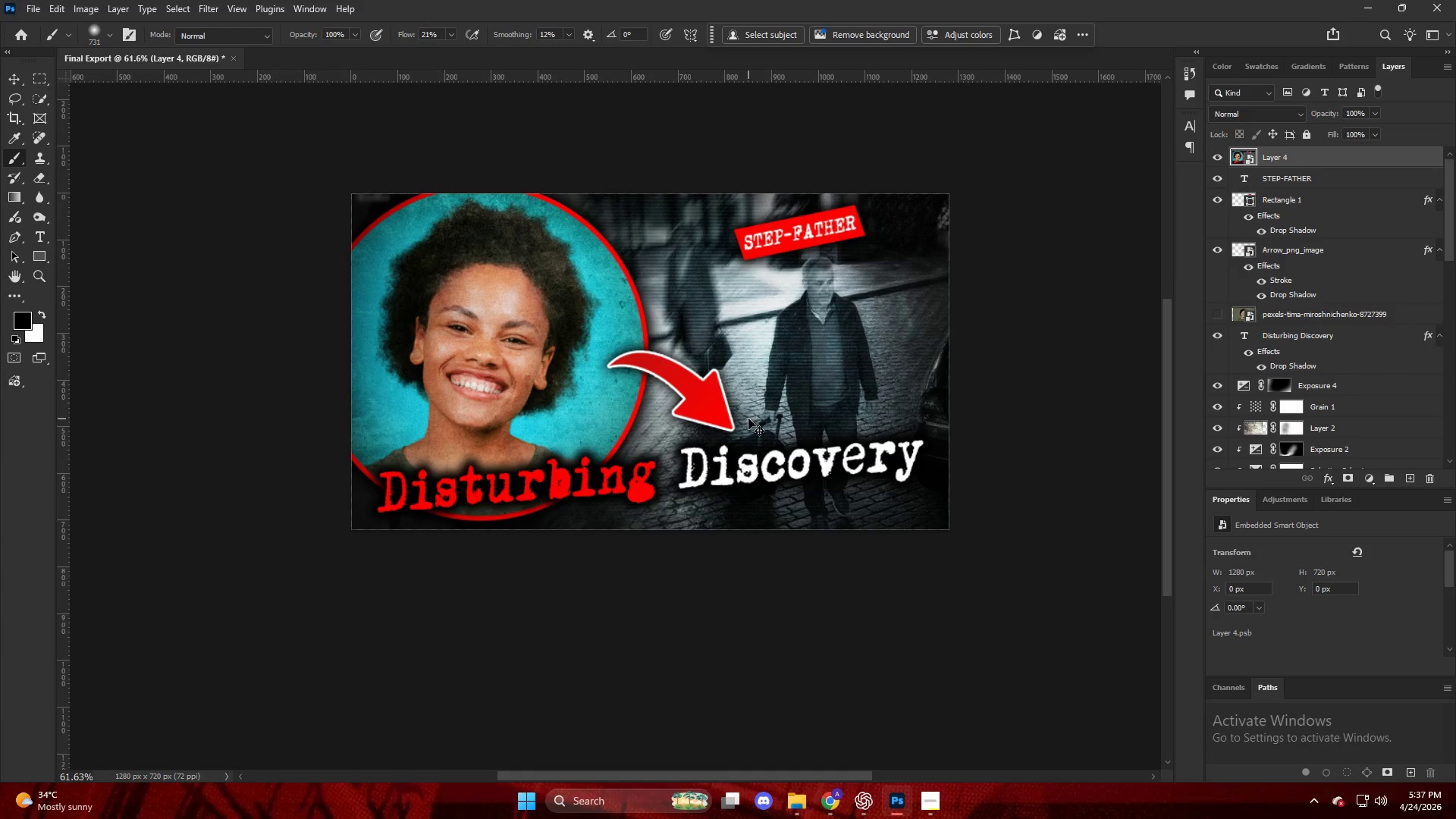 
key(Control+Shift+A)
 